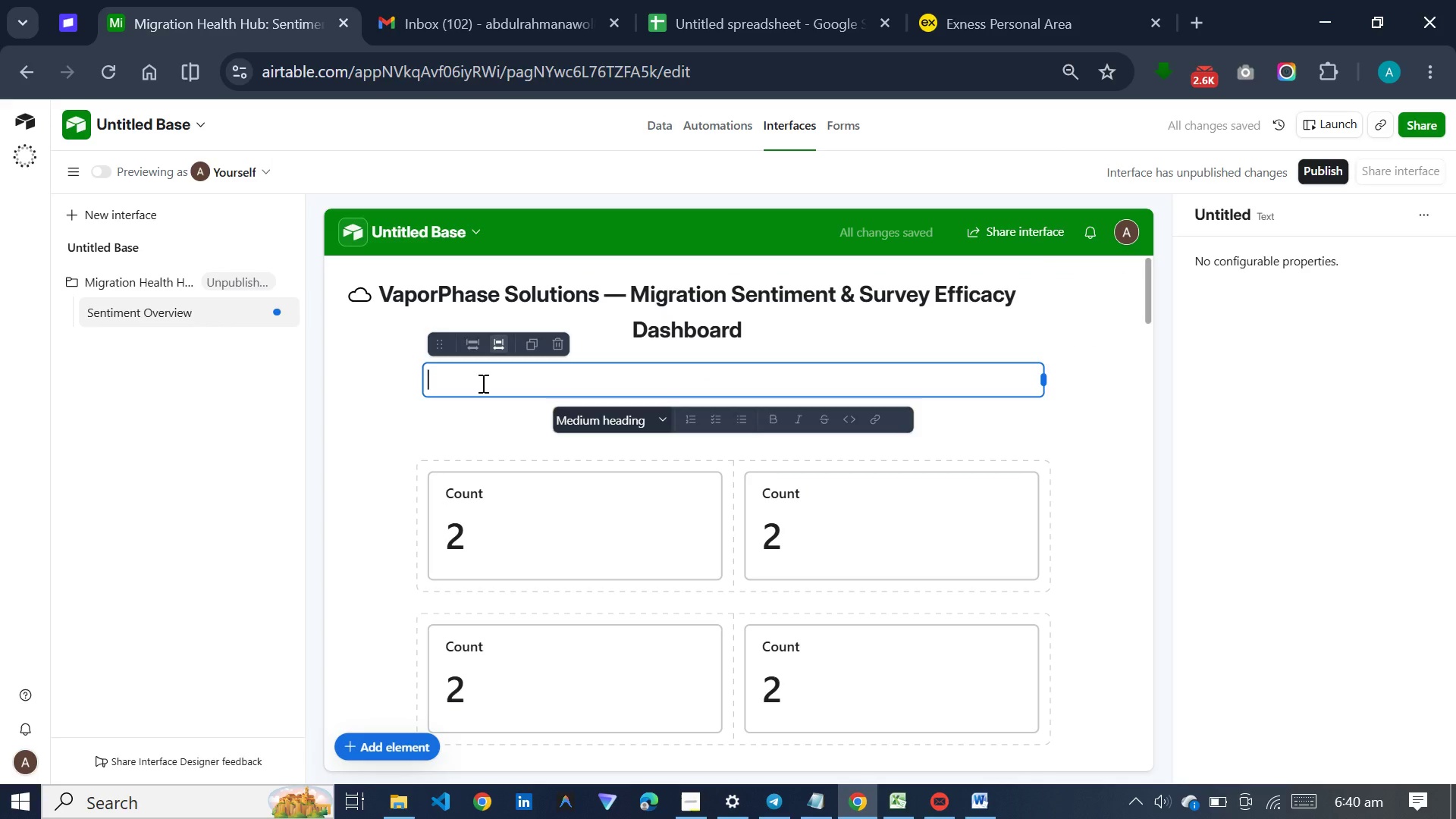 
key(Meta+V)
 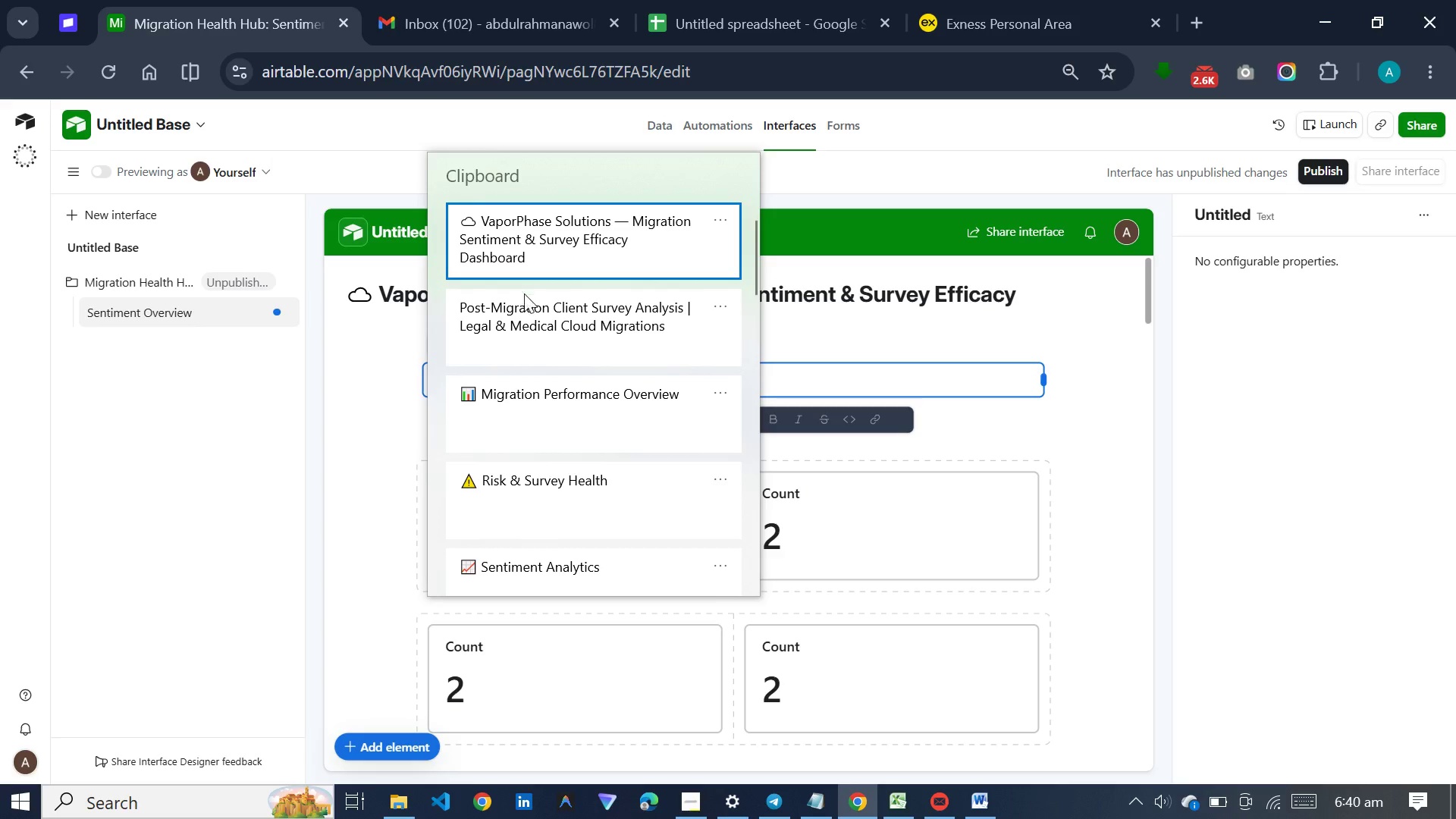 
left_click([528, 303])
 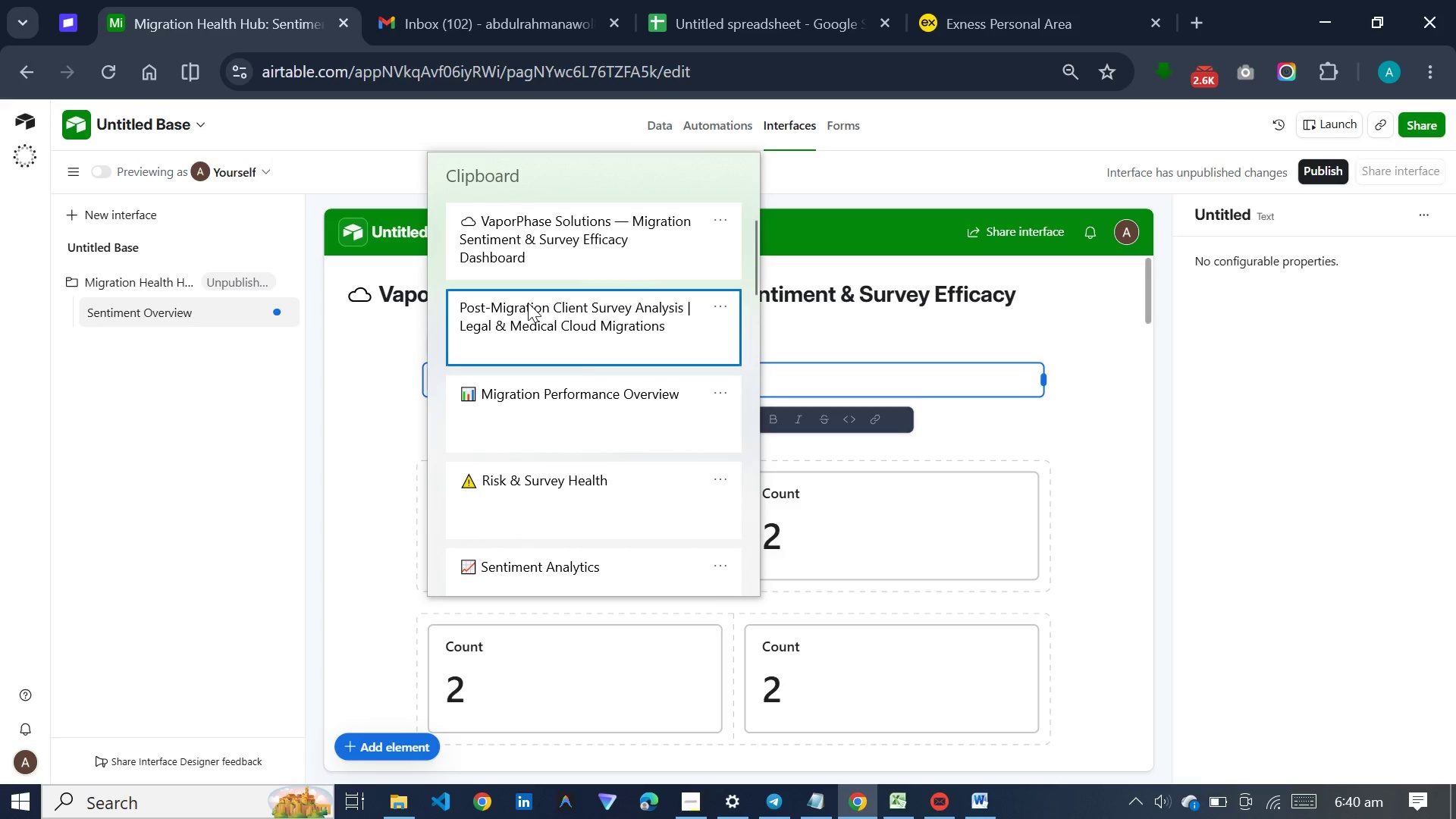 
key(Control+ControlLeft)
 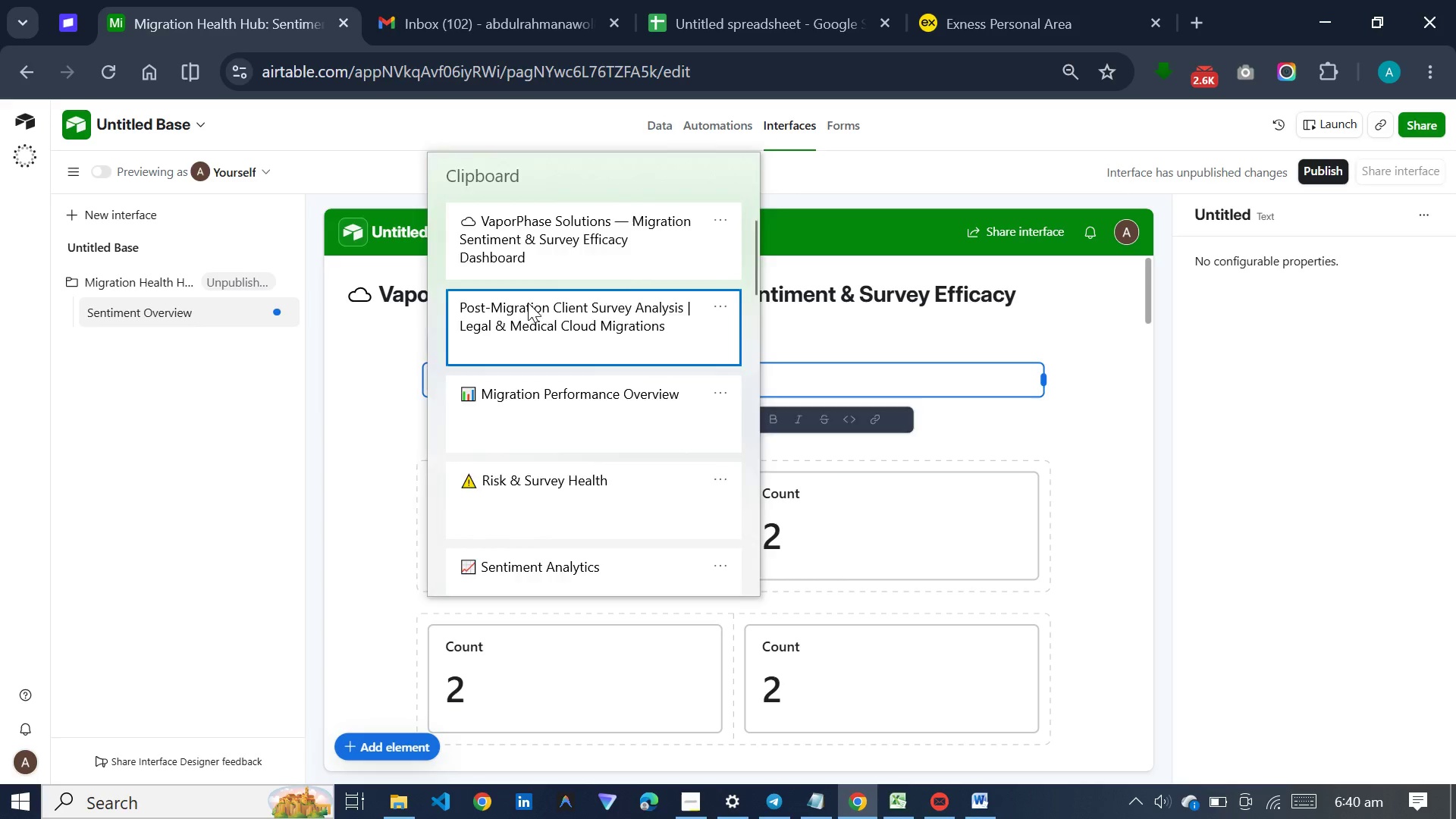 
hold_key(key=V, duration=4.61)
 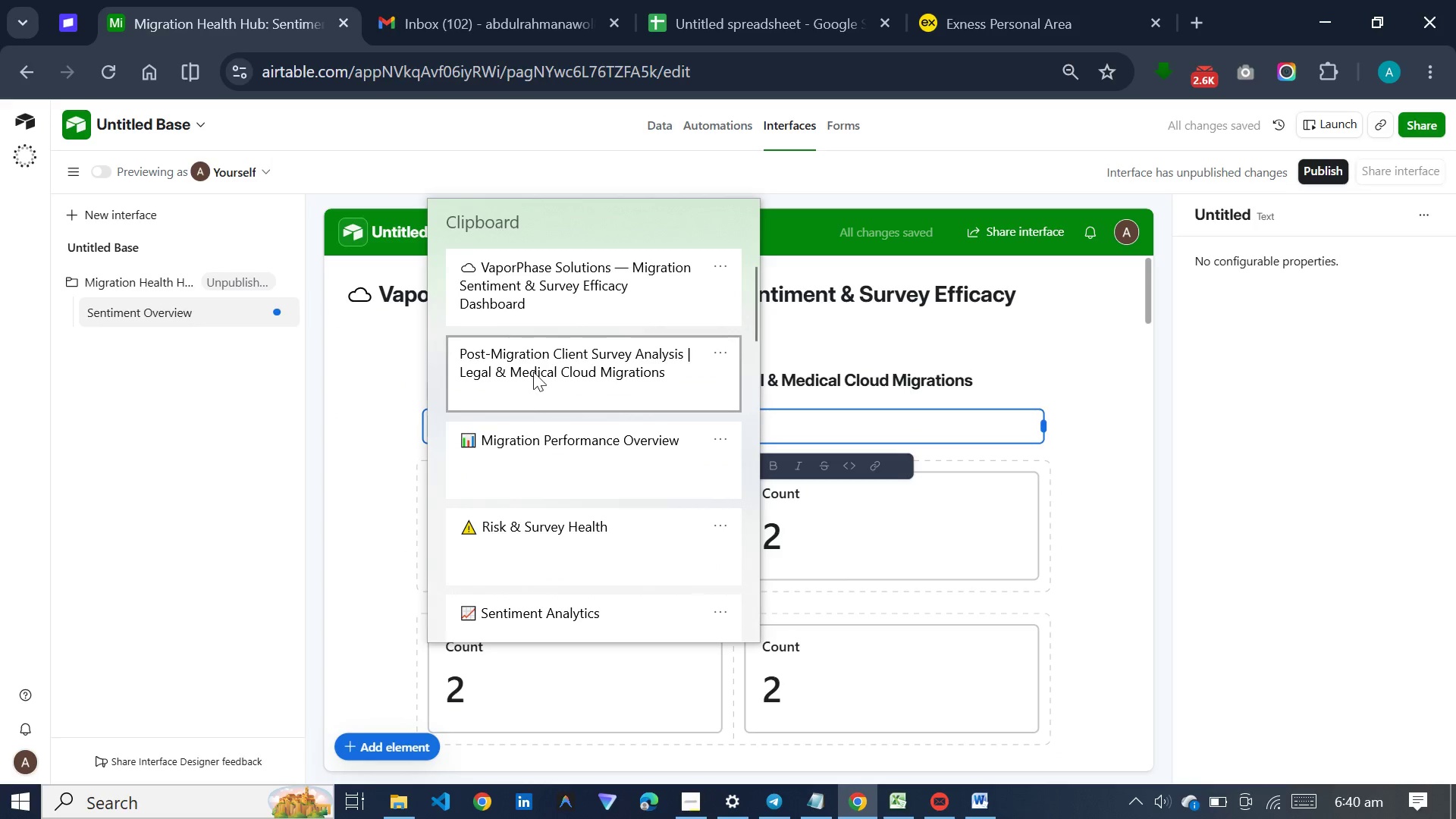 
left_click([483, 417])
 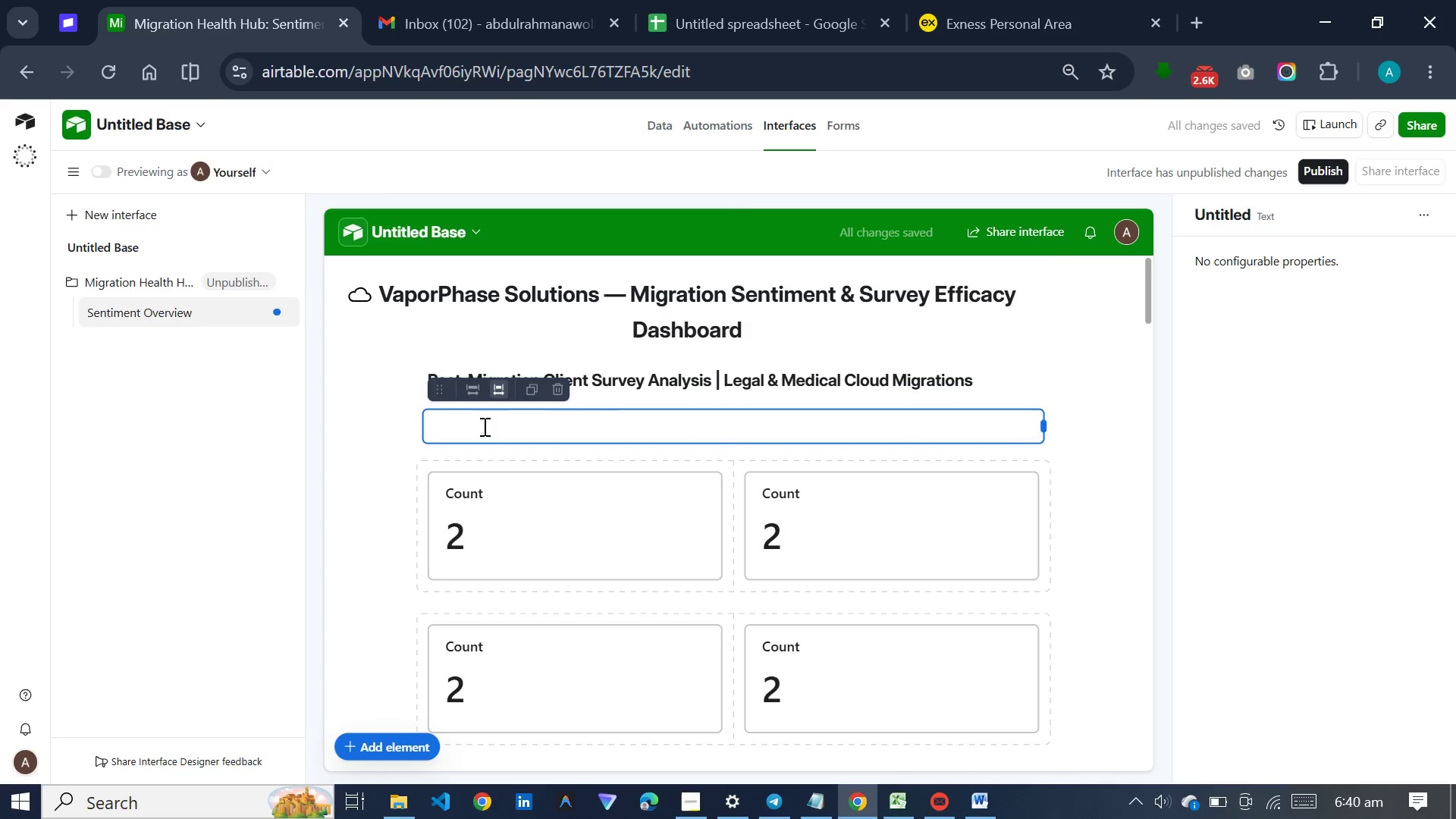 
left_click([483, 426])
 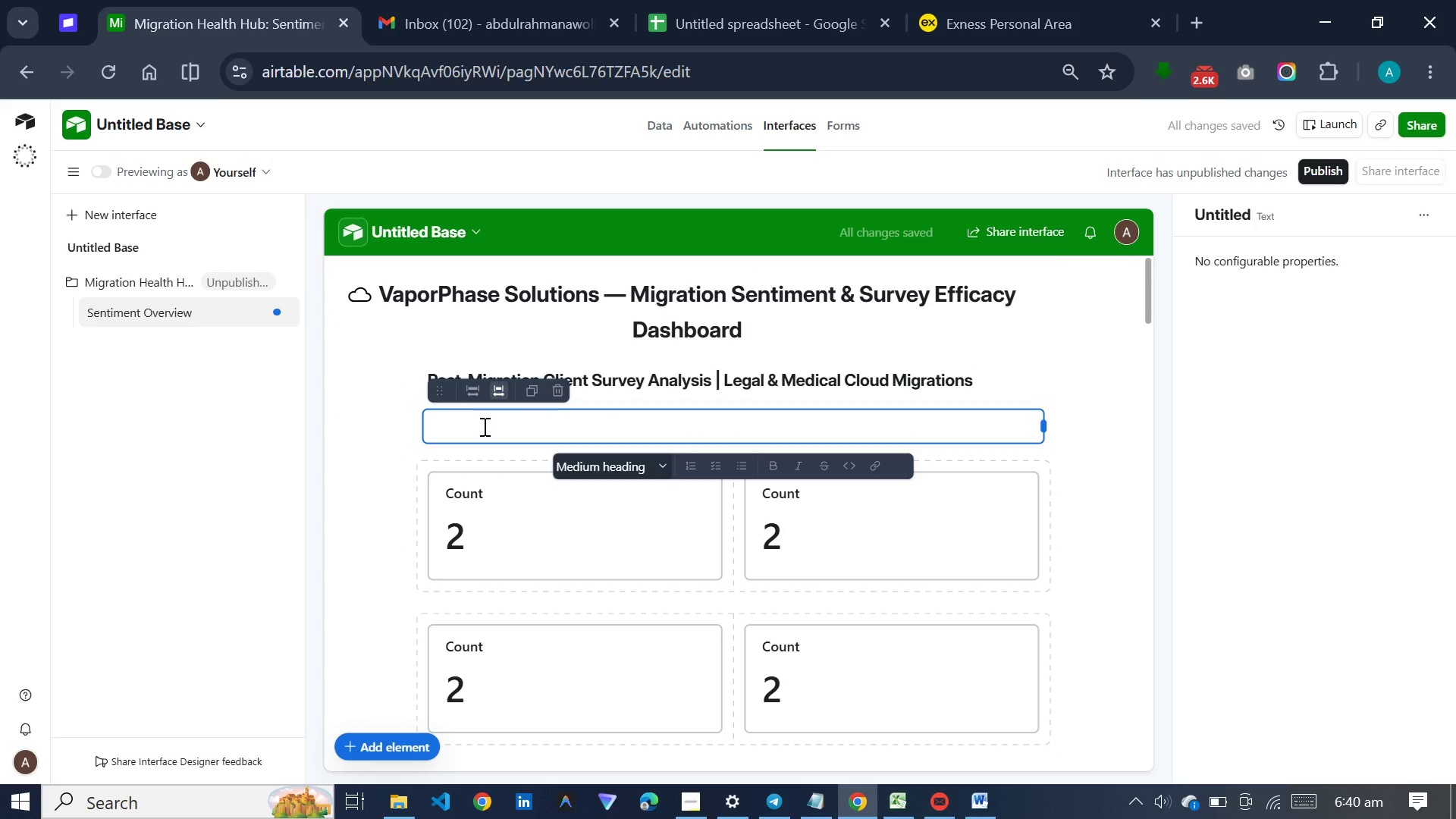 
hold_key(key=MetaLeft, duration=0.84)
 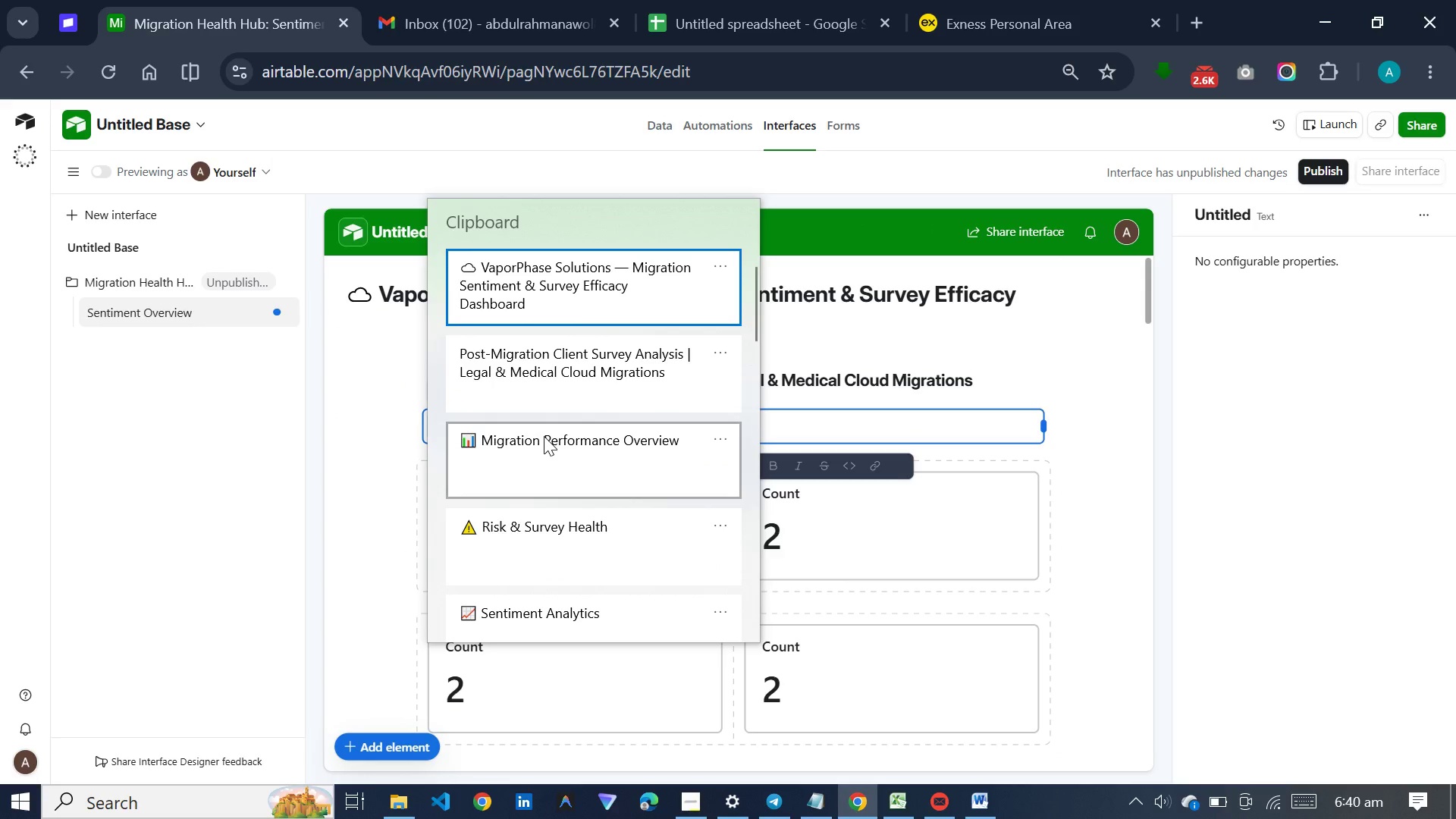 
left_click([544, 436])
 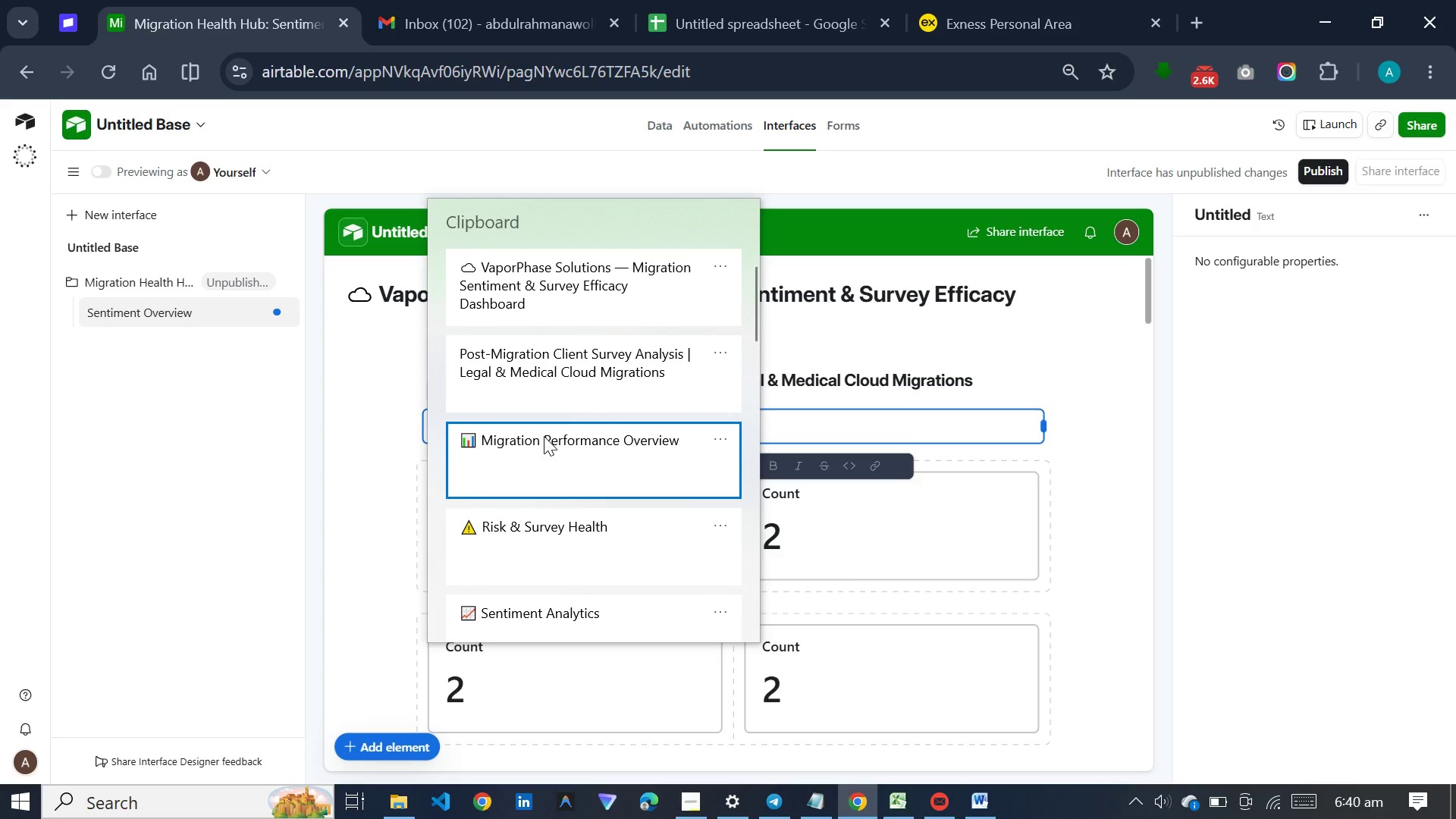 
key(Control+ControlLeft)
 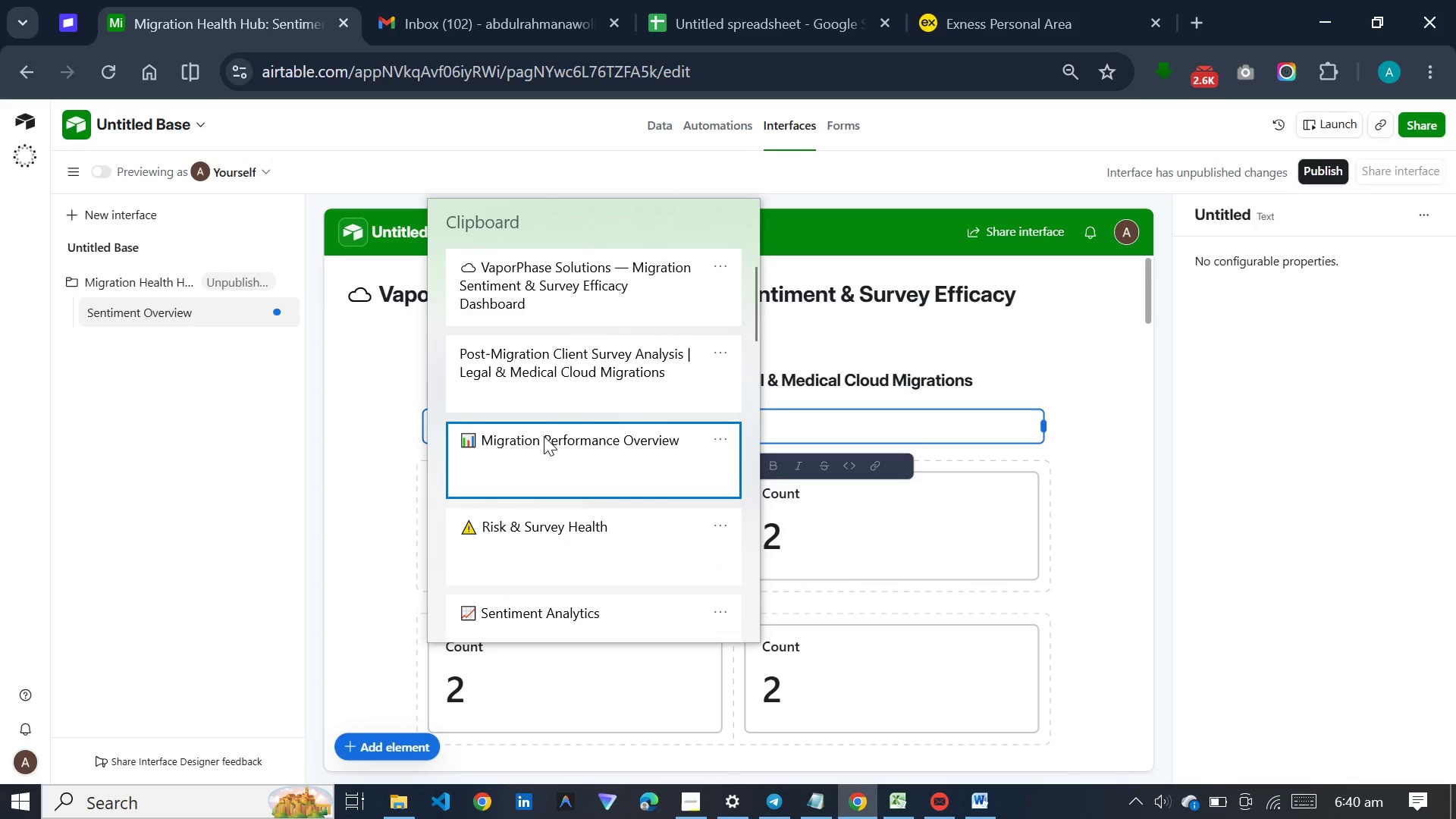 
hold_key(key=V, duration=27.81)
 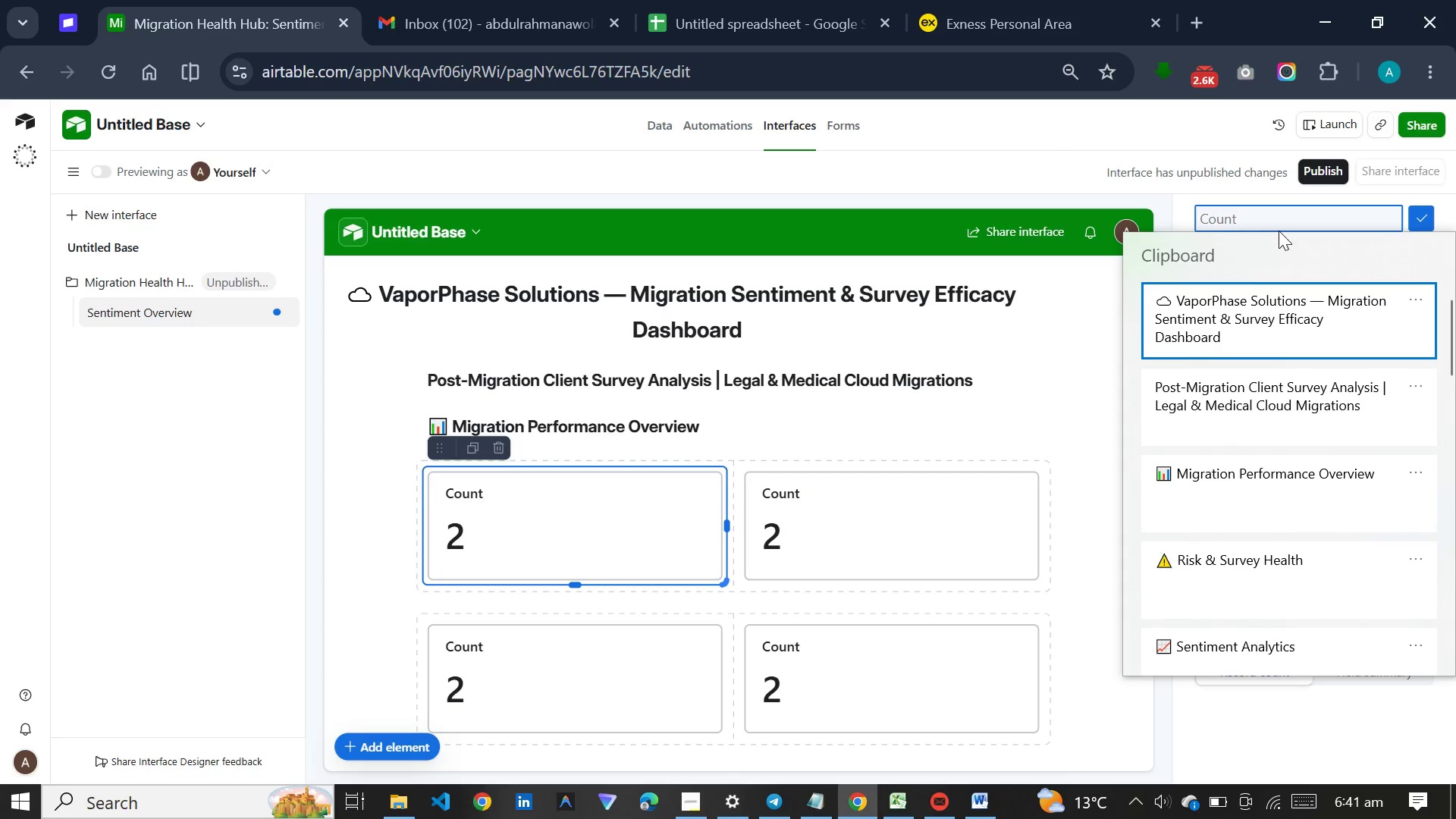 
left_click([614, 522])
 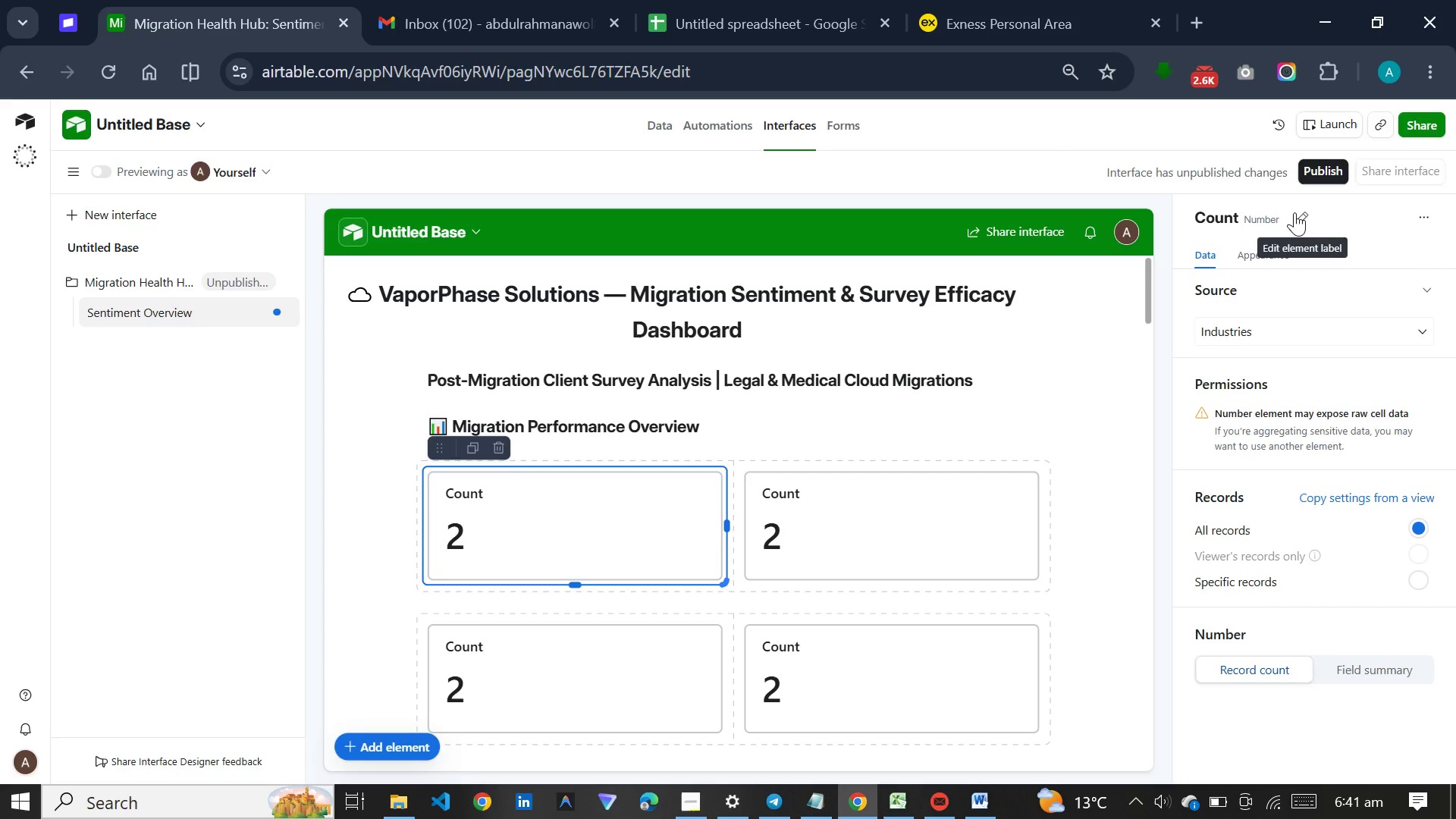 
left_click([1292, 212])
 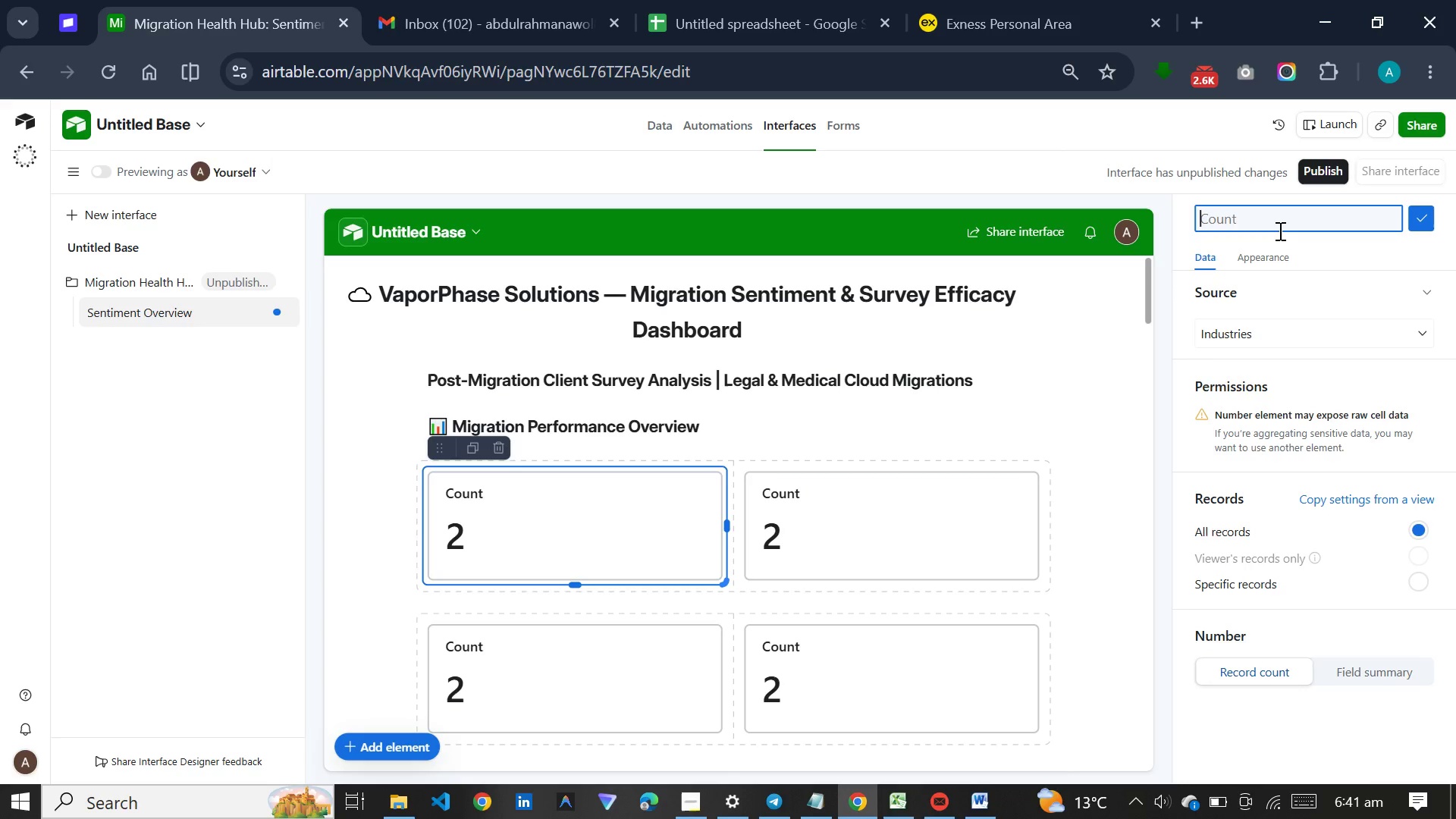 
hold_key(key=MetaLeft, duration=0.5)
 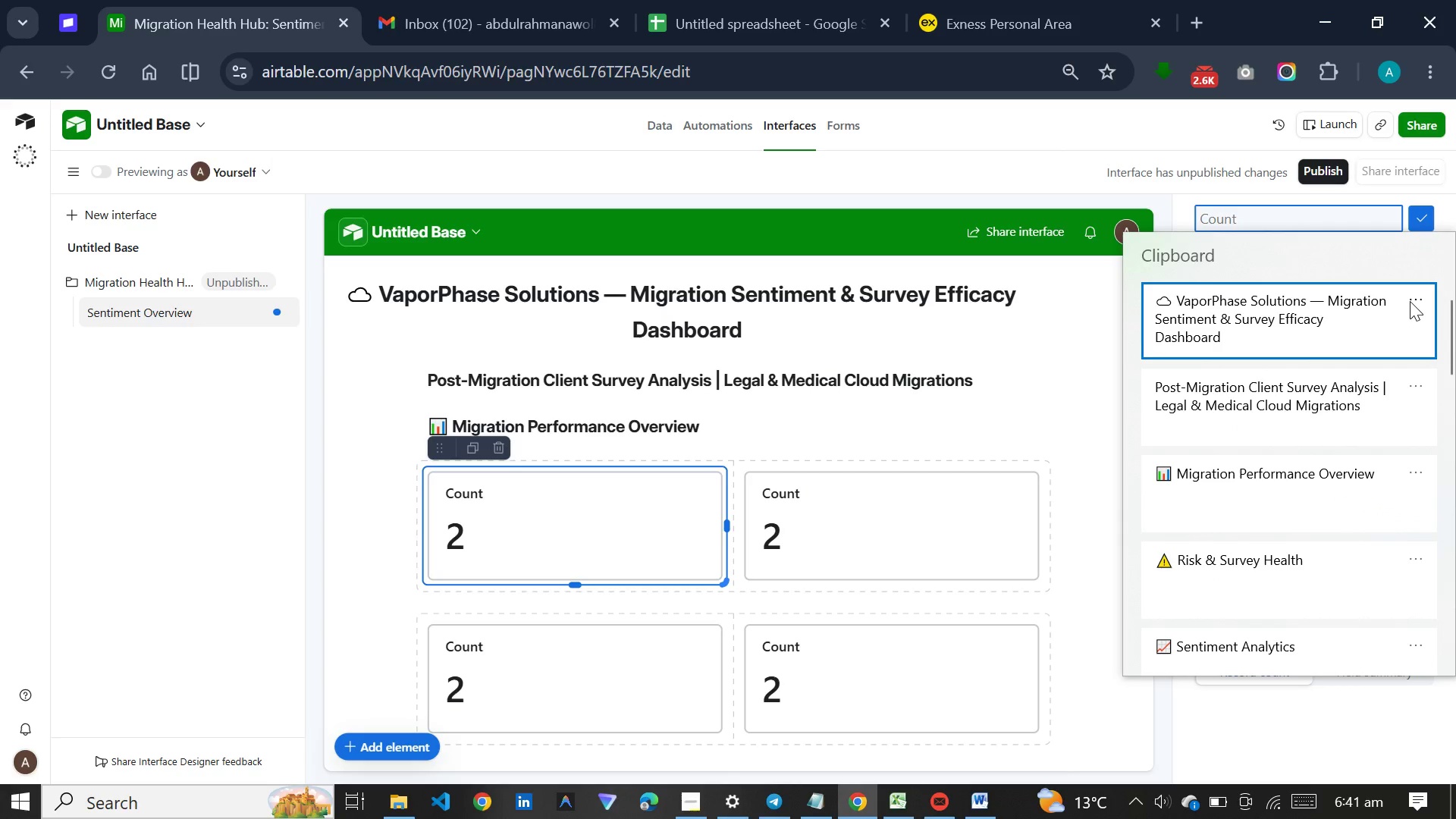 
left_click([1410, 301])
 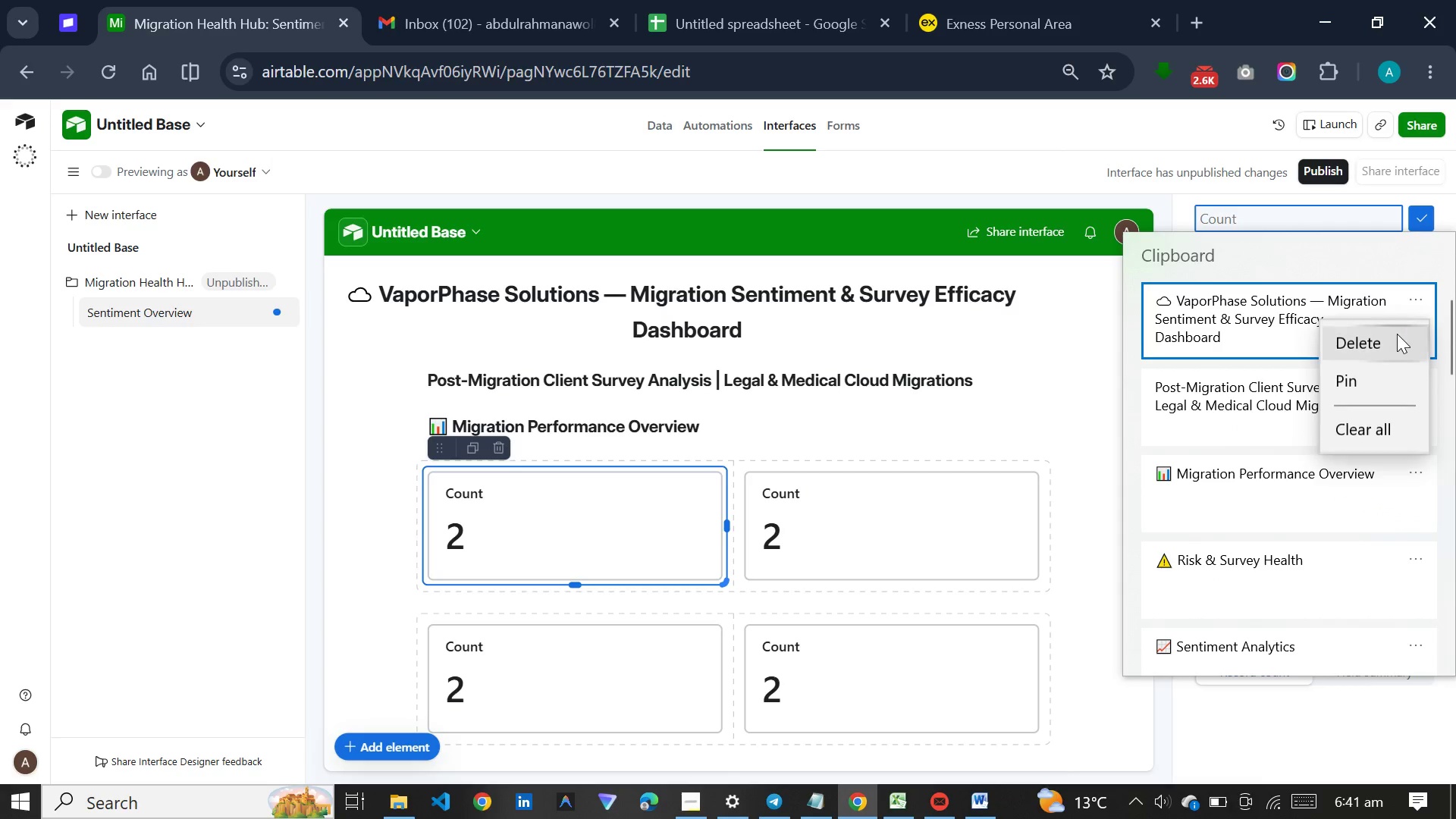 
left_click([1397, 334])
 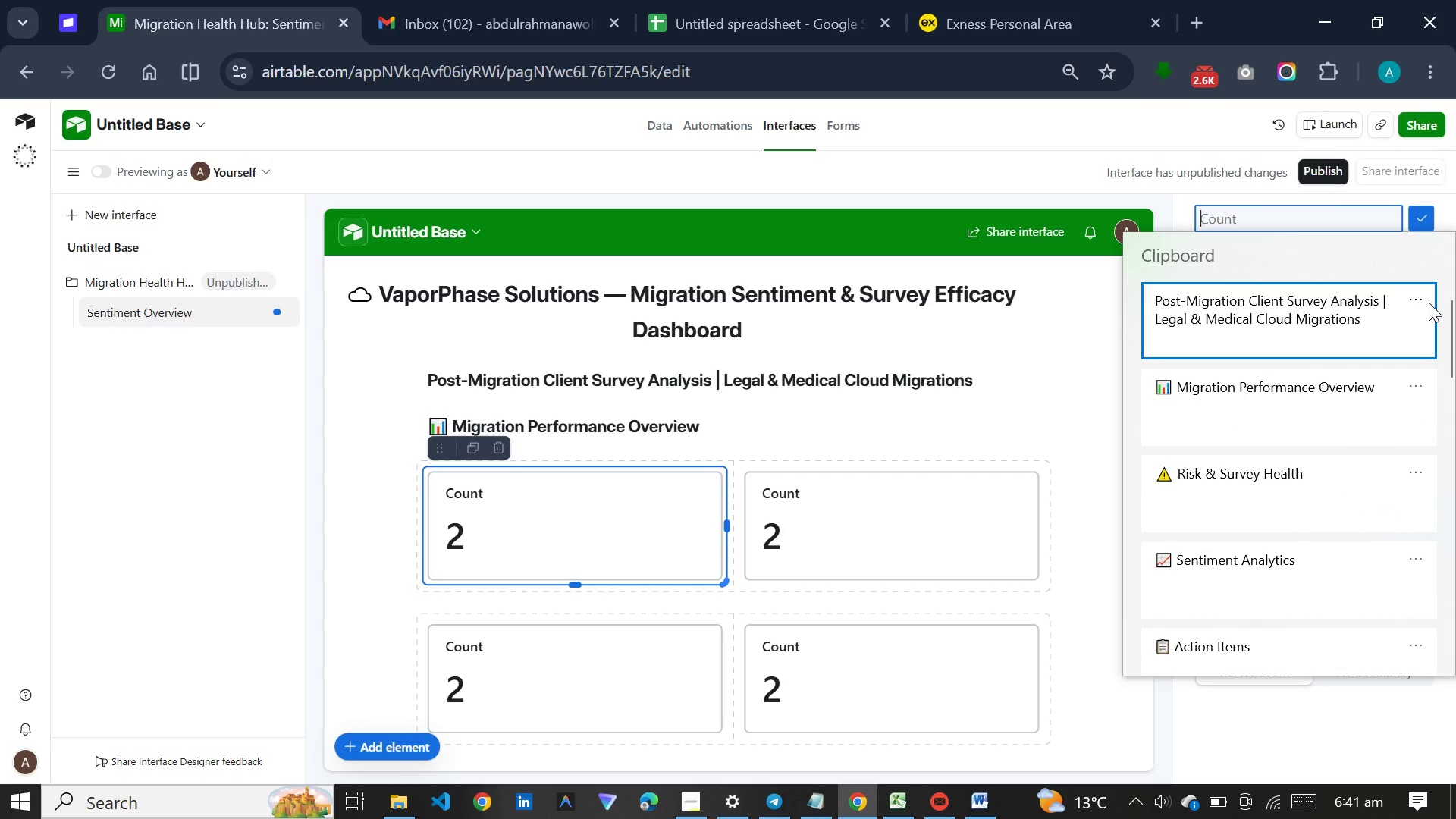 
left_click([1429, 303])
 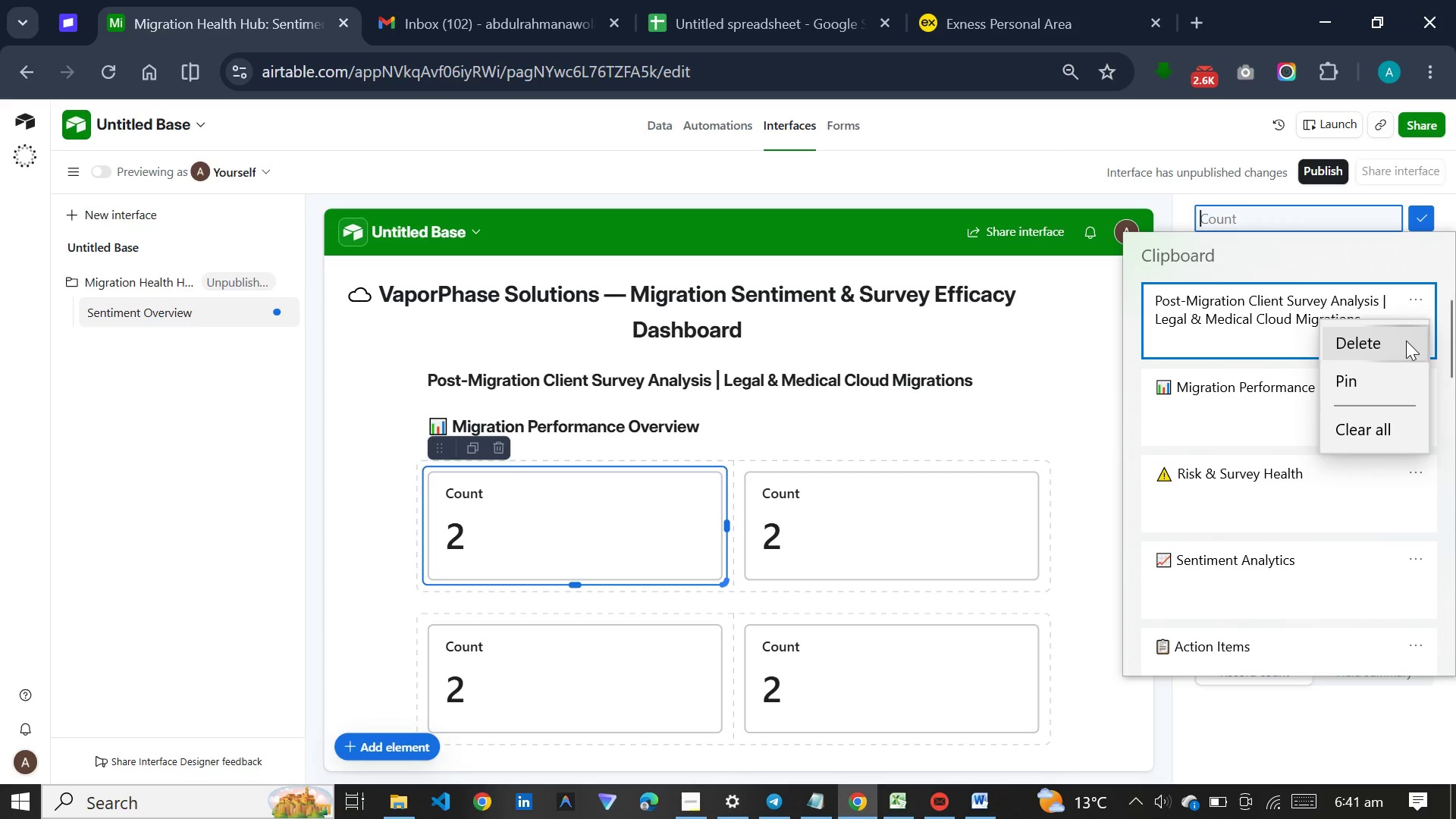 
left_click([1406, 340])
 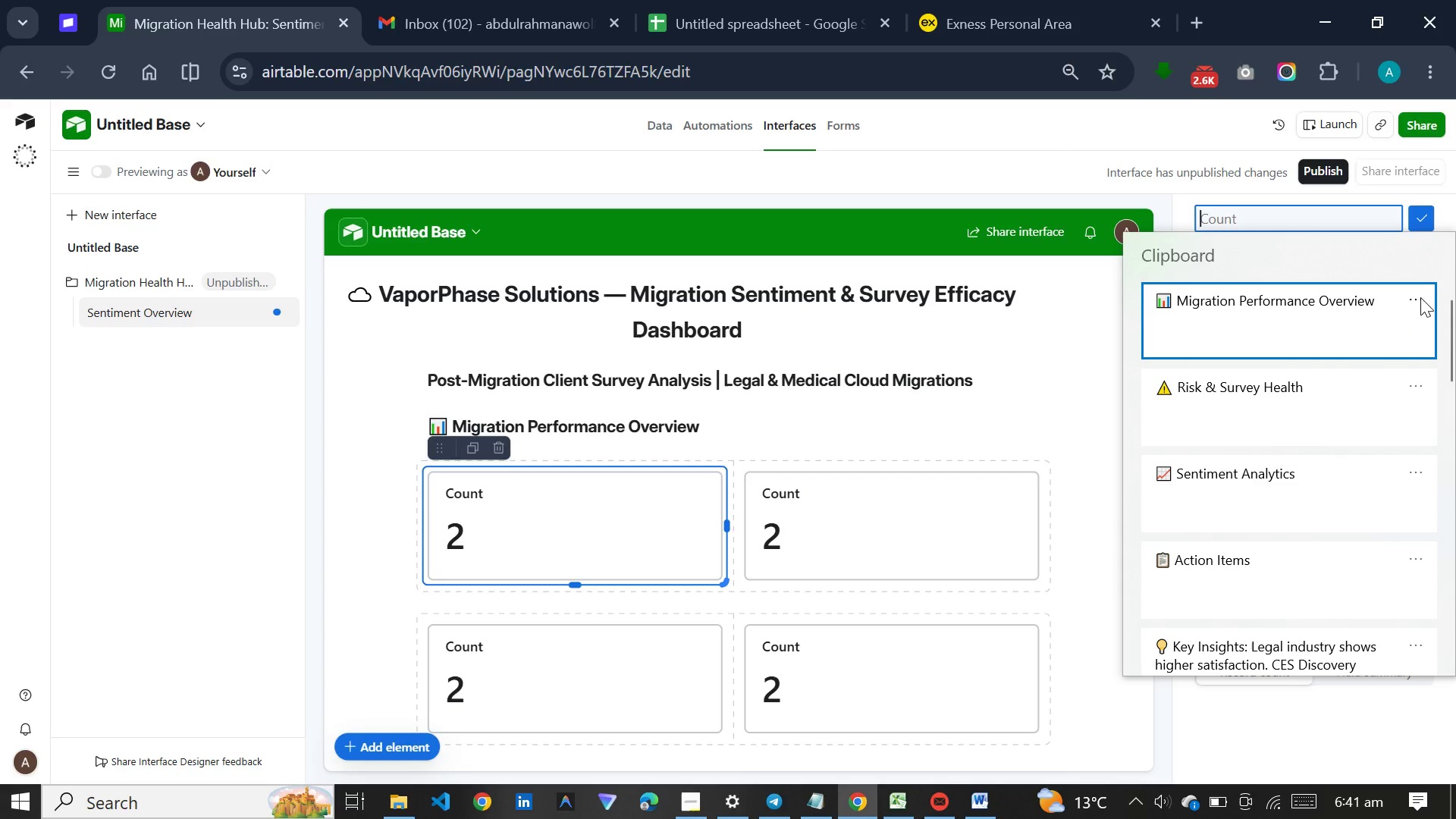 
left_click([1420, 297])
 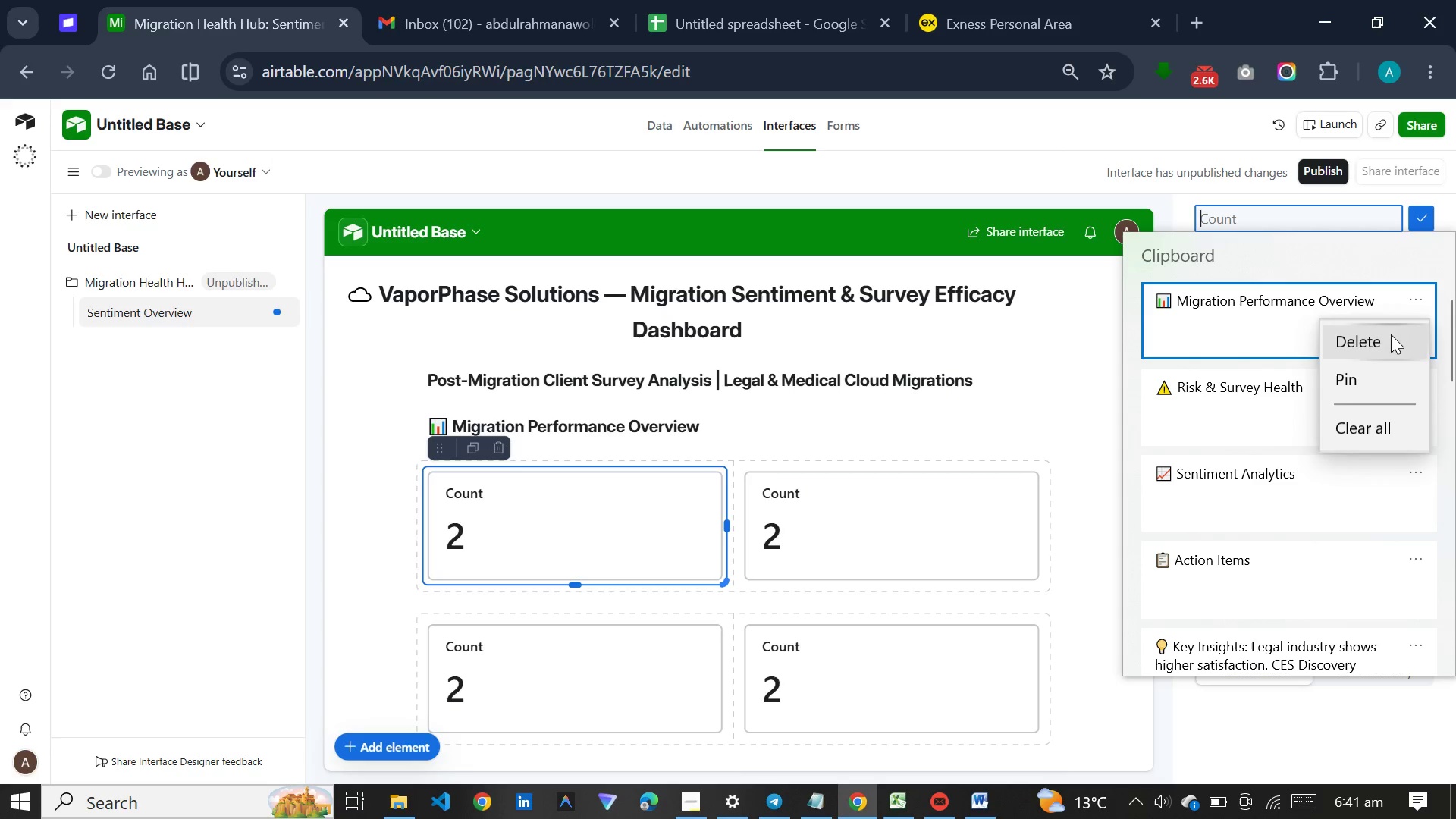 
left_click([1388, 339])
 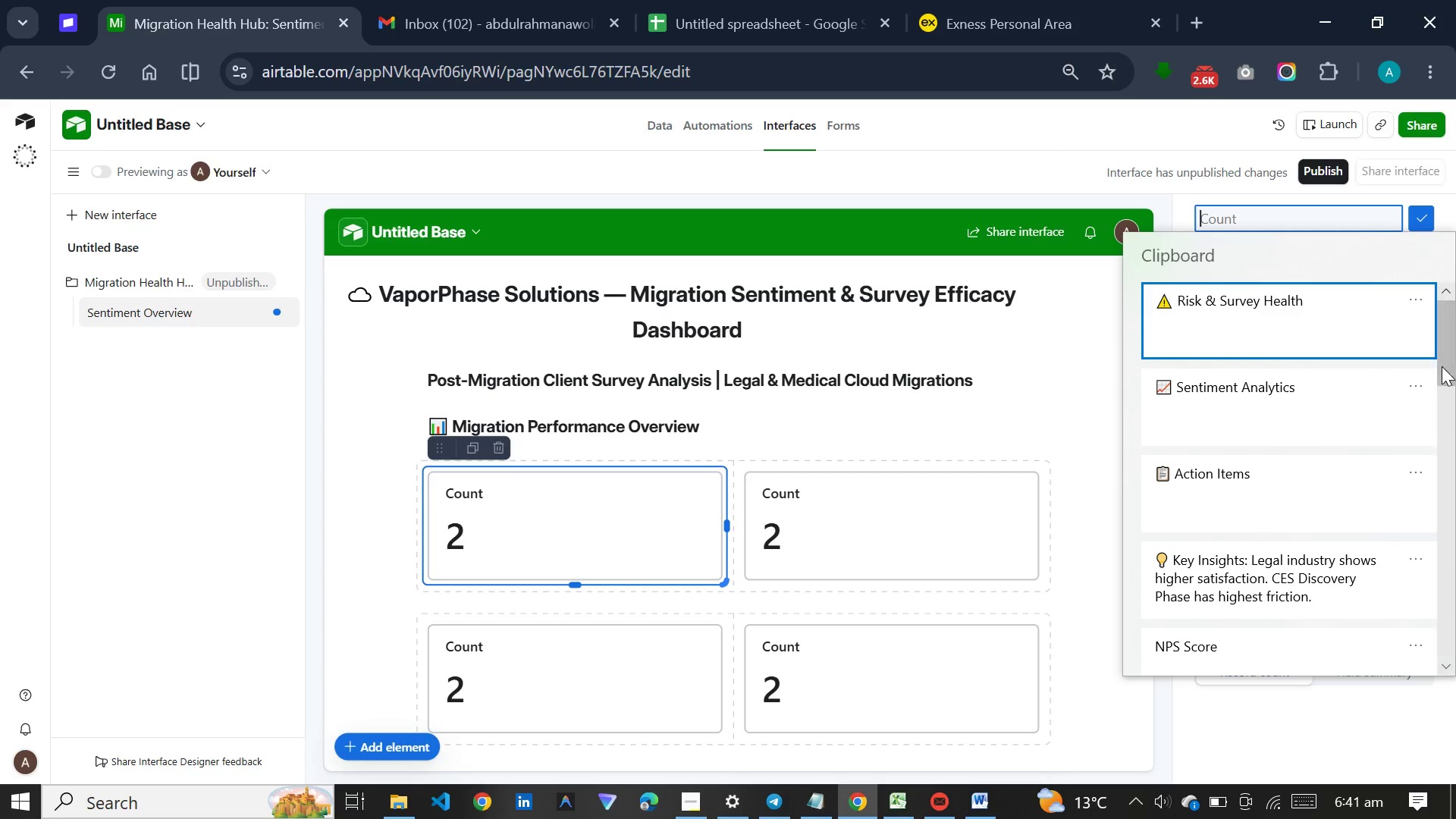 
left_click_drag(start_coordinate=[1442, 366], to_coordinate=[1455, 516])
 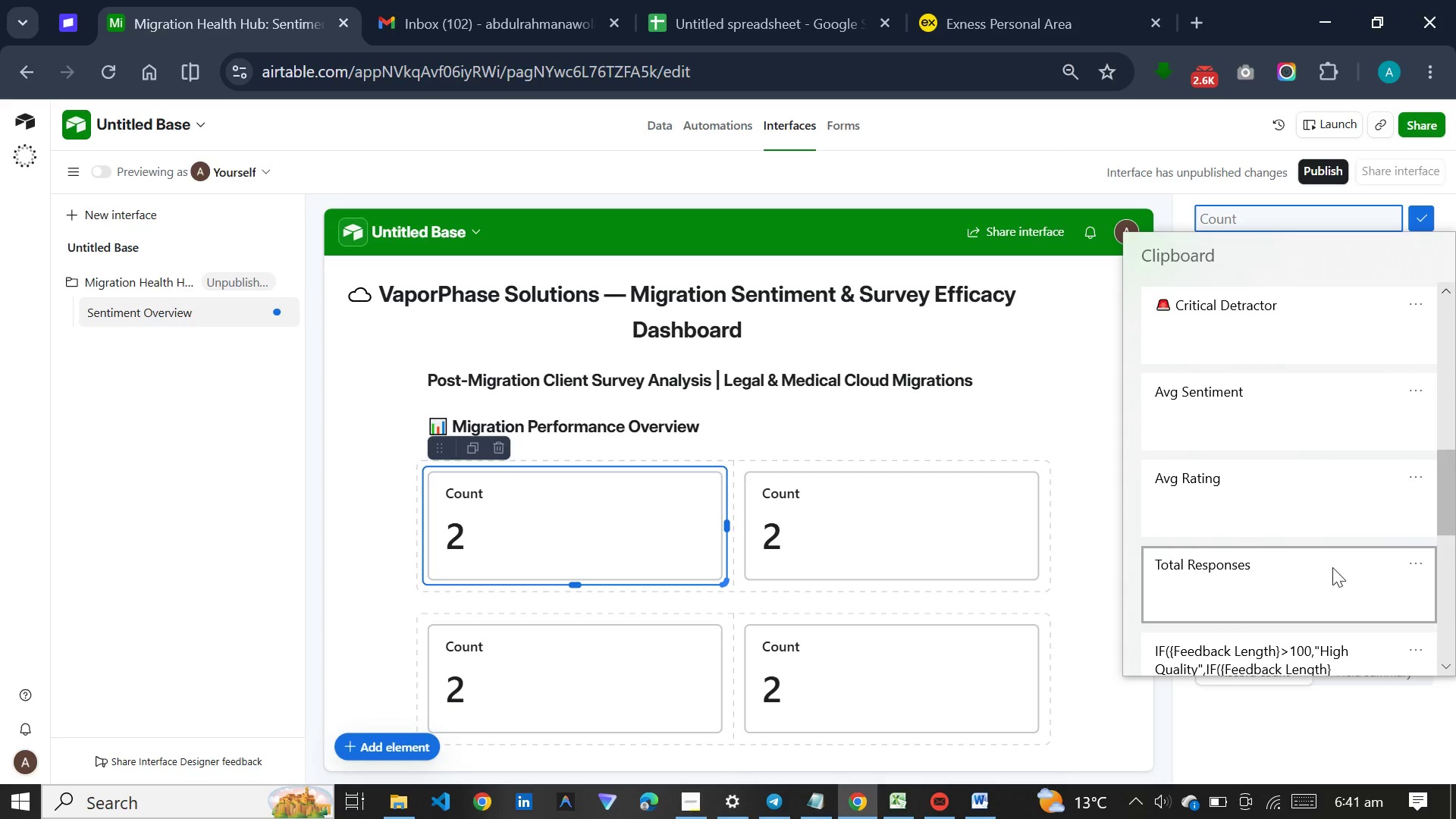 
left_click([1332, 570])
 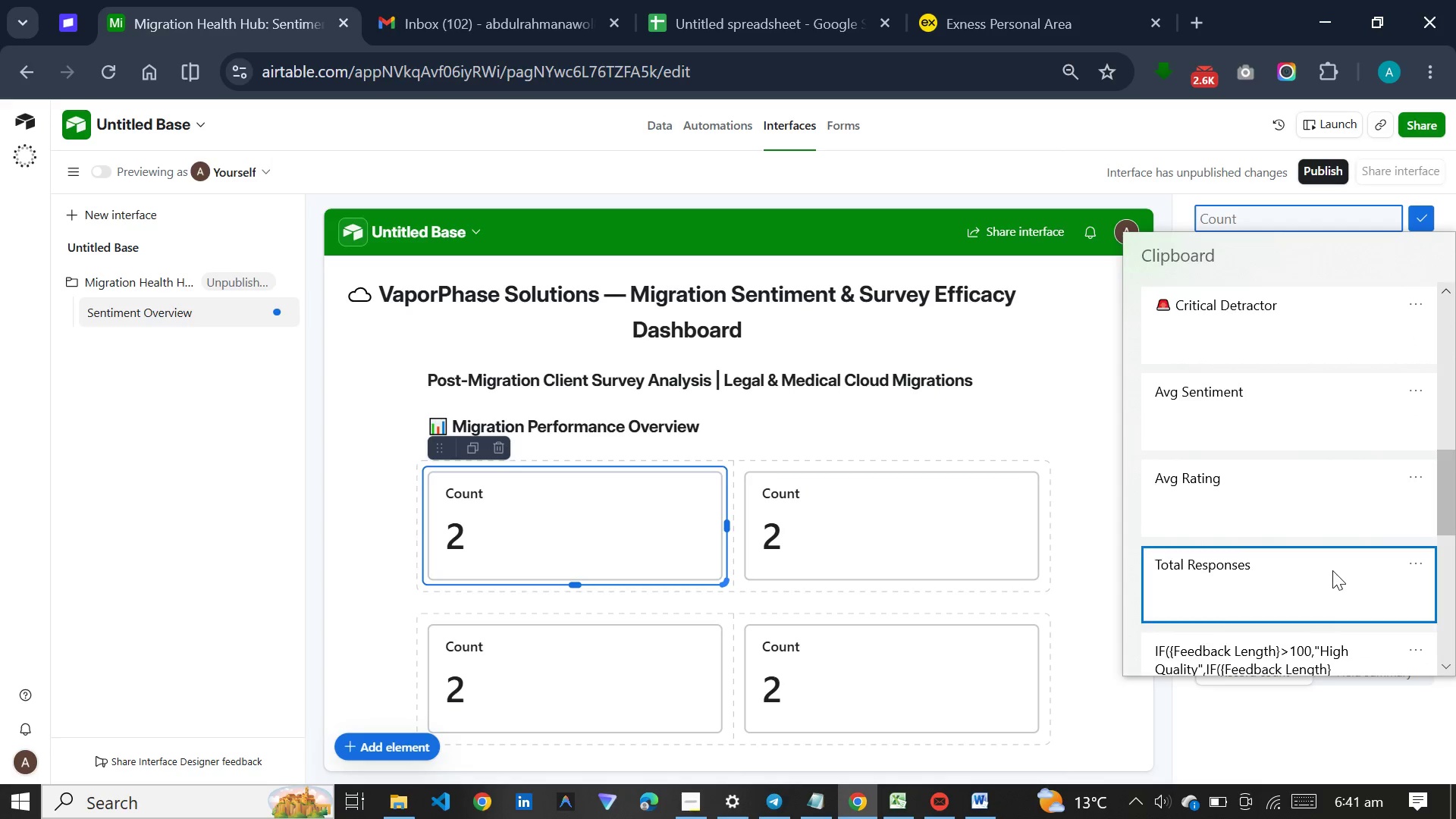 
key(Control+ControlLeft)
 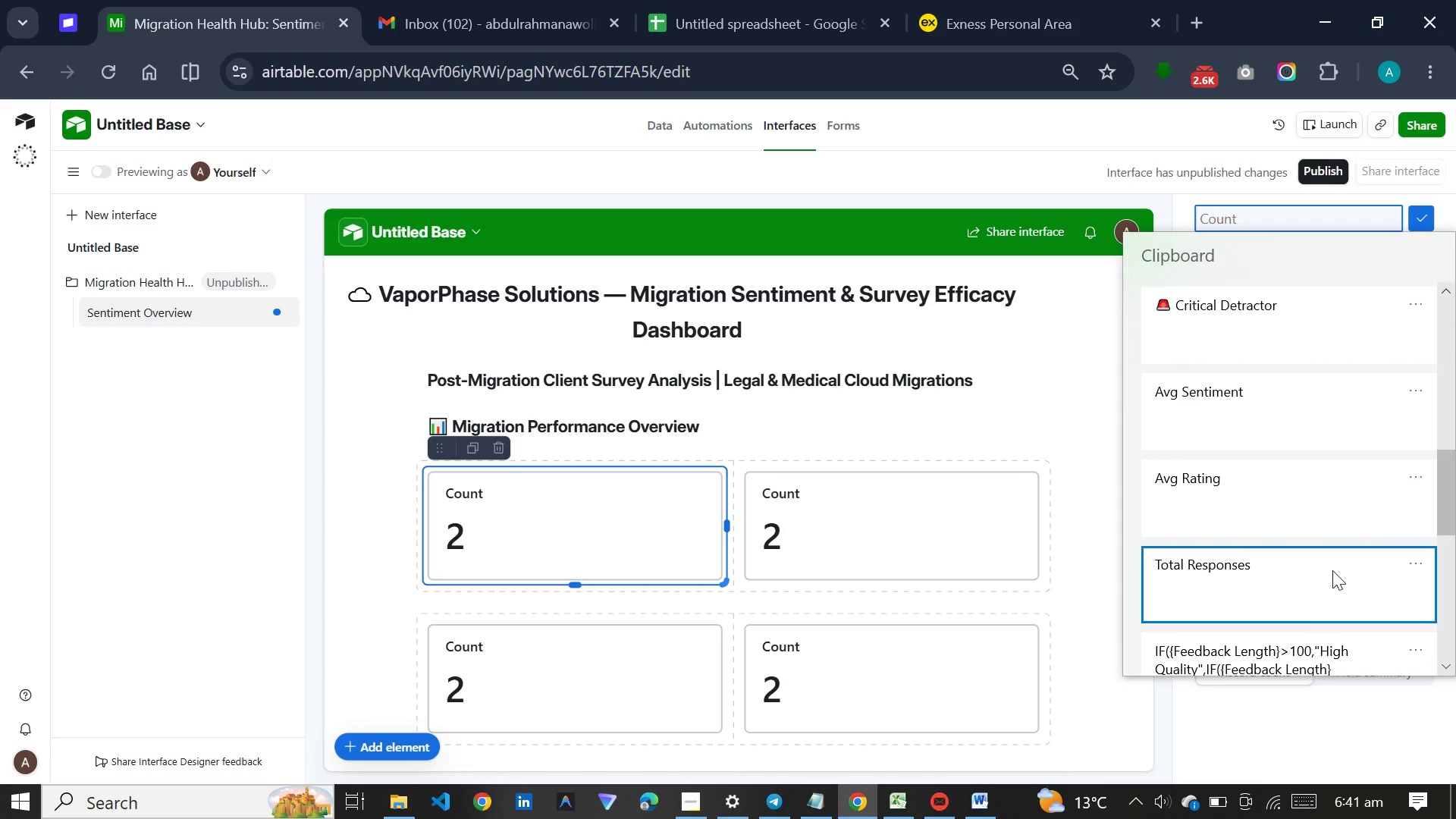 
hold_key(key=V, duration=21.42)
 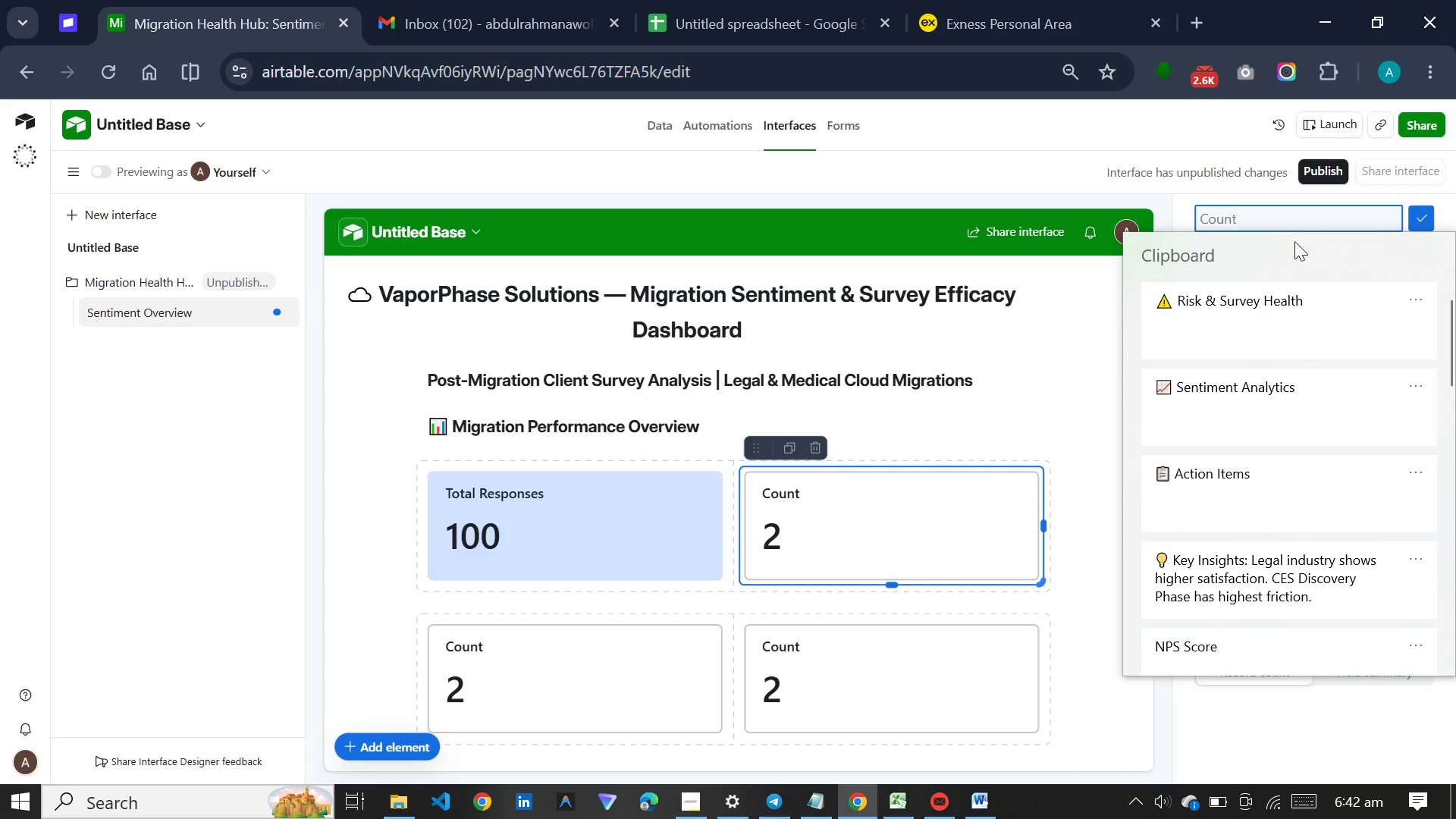 
left_click([1310, 342])
 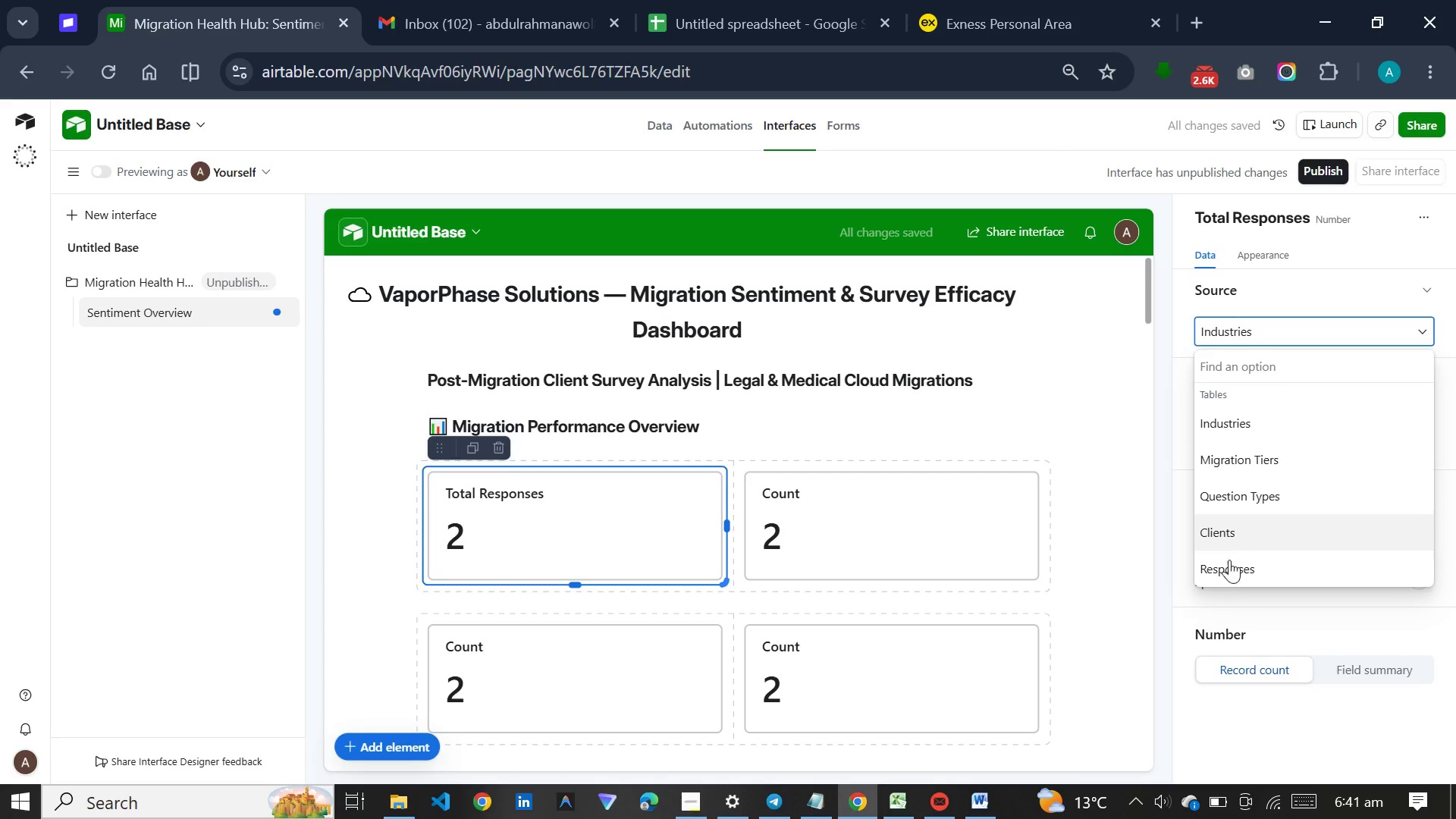 
left_click([1229, 576])
 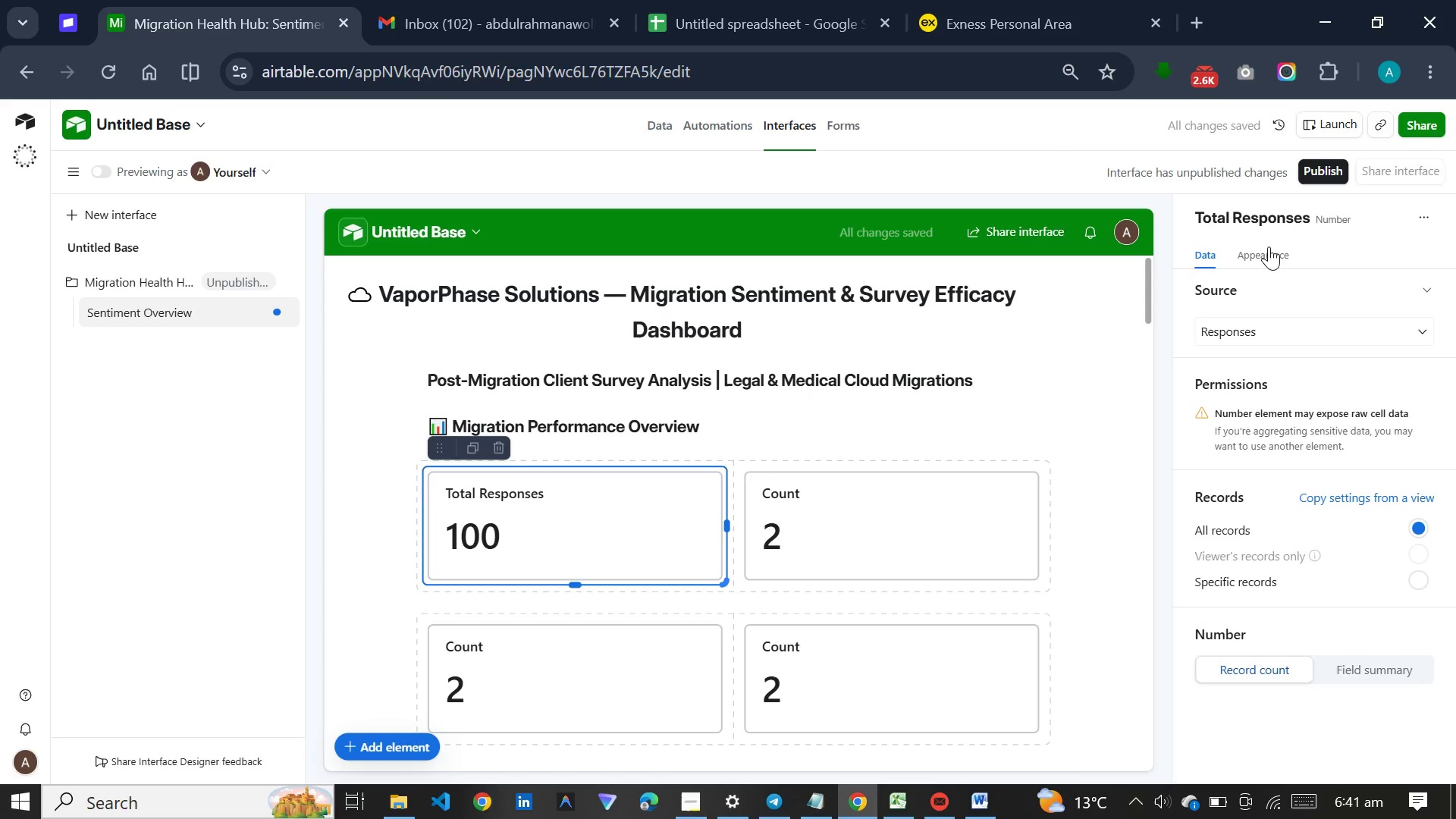 
left_click([1279, 259])
 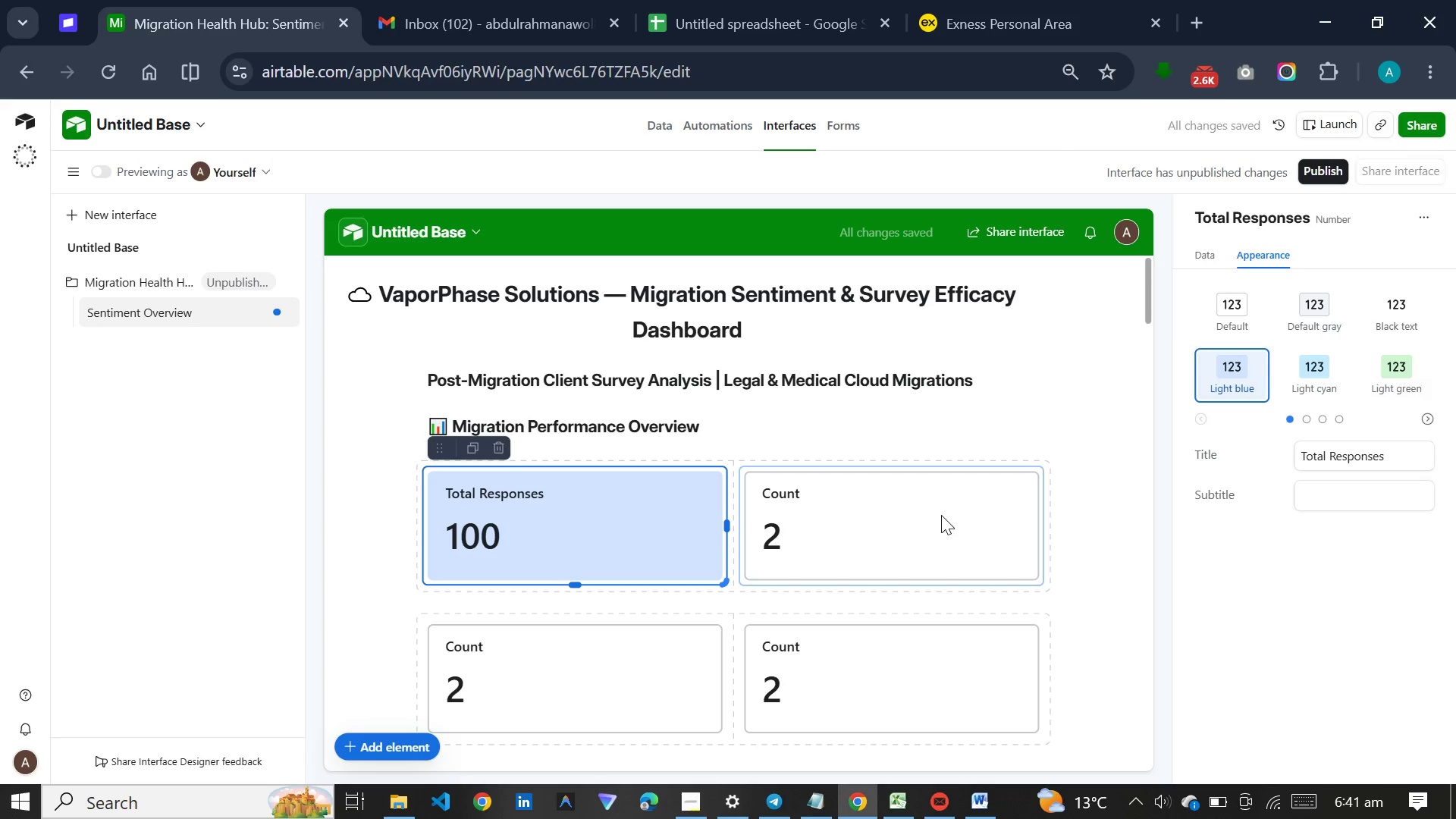 
left_click([941, 515])
 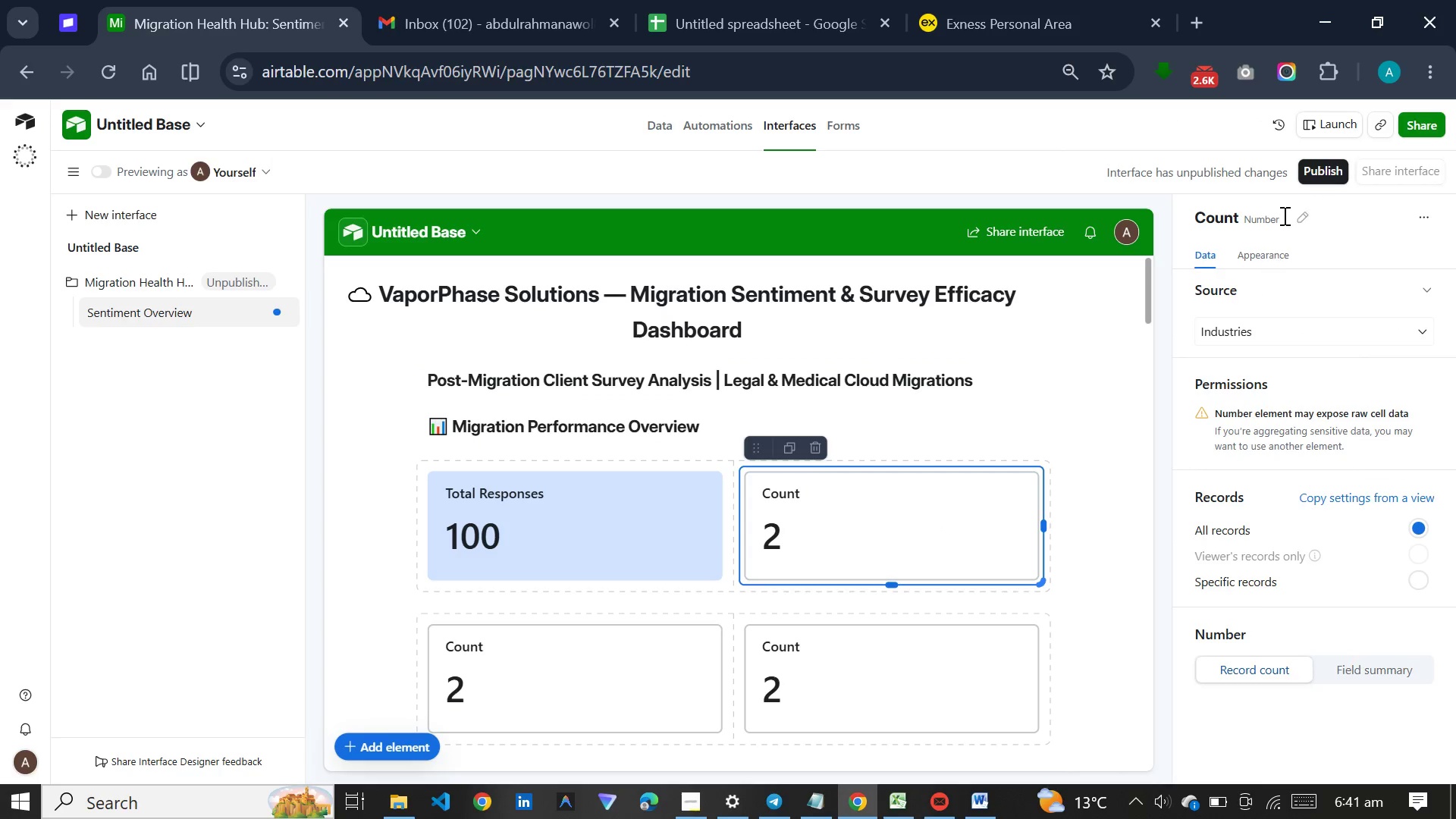 
left_click([1301, 215])
 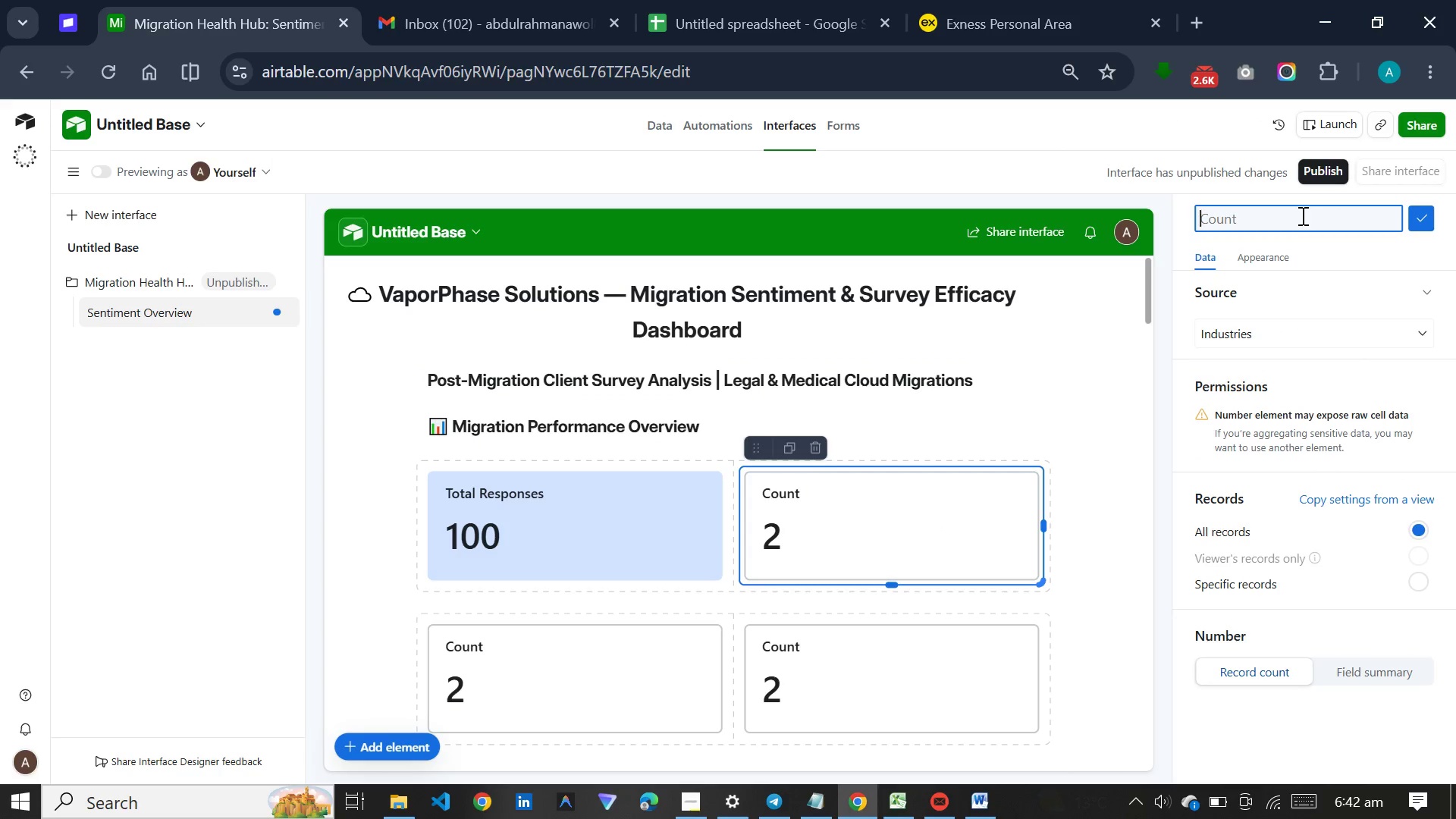 
hold_key(key=MetaLeft, duration=0.84)
 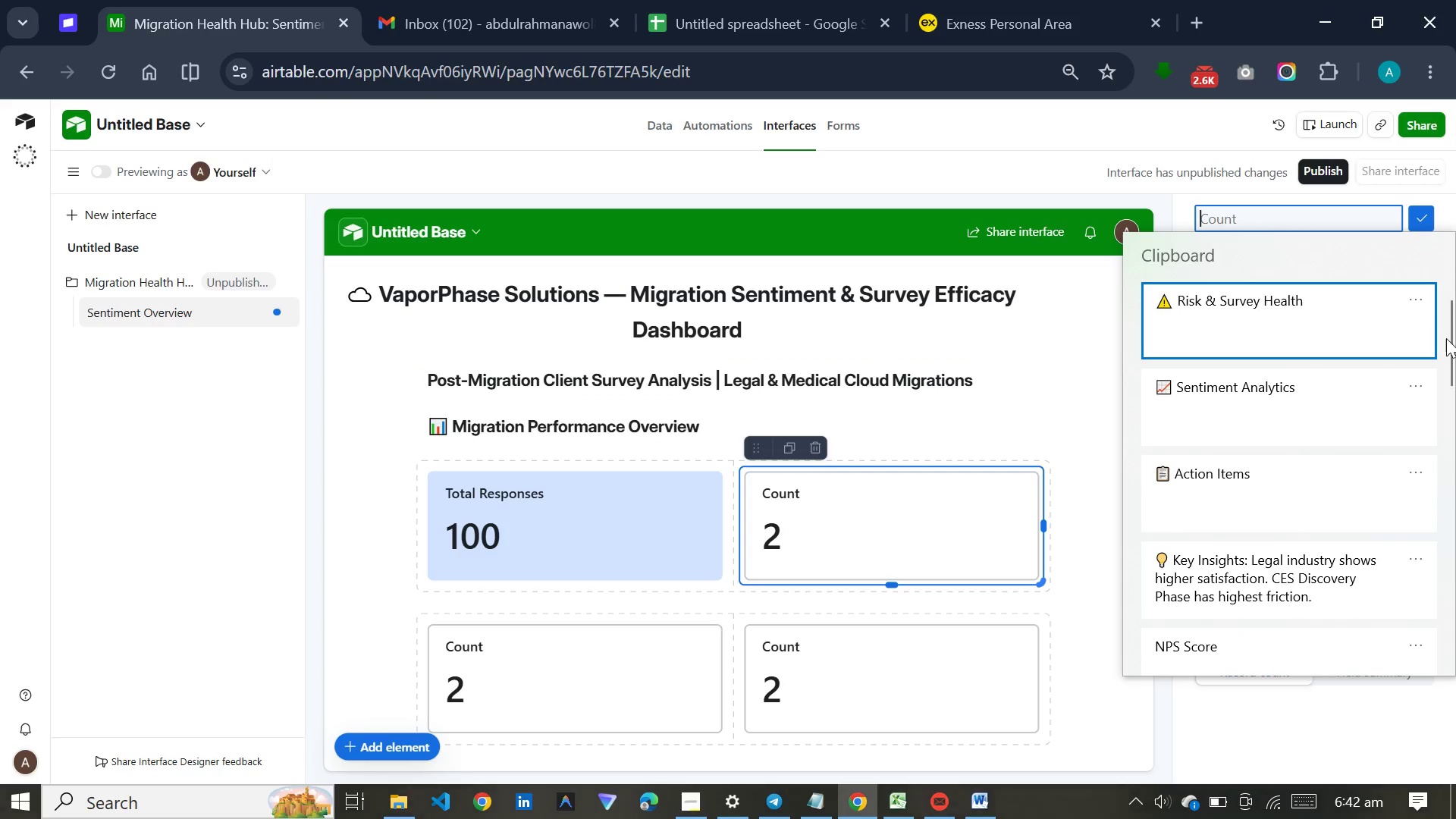 
left_click([1454, 350])
 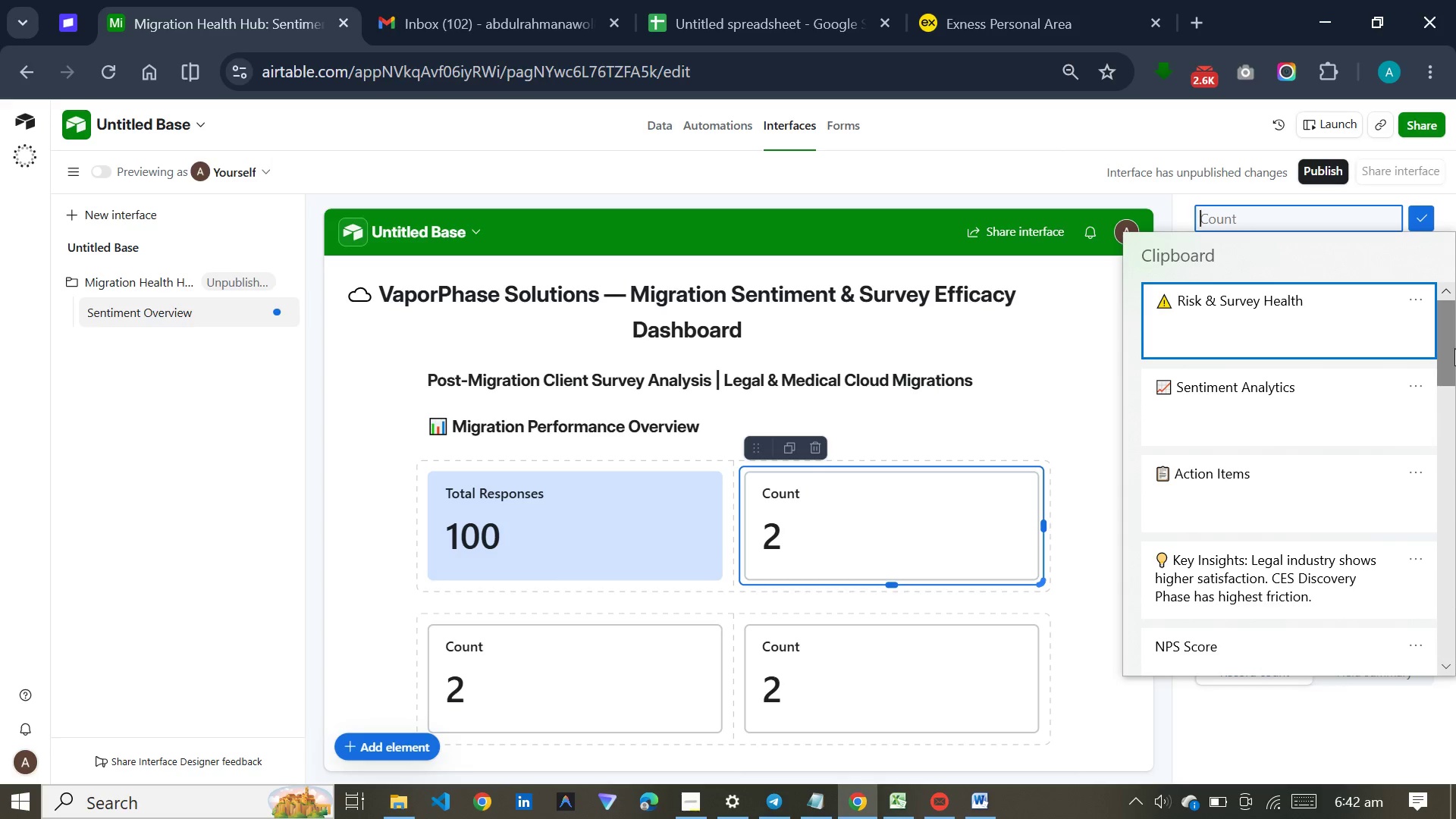 
left_click_drag(start_coordinate=[1454, 348], to_coordinate=[1454, 493])
 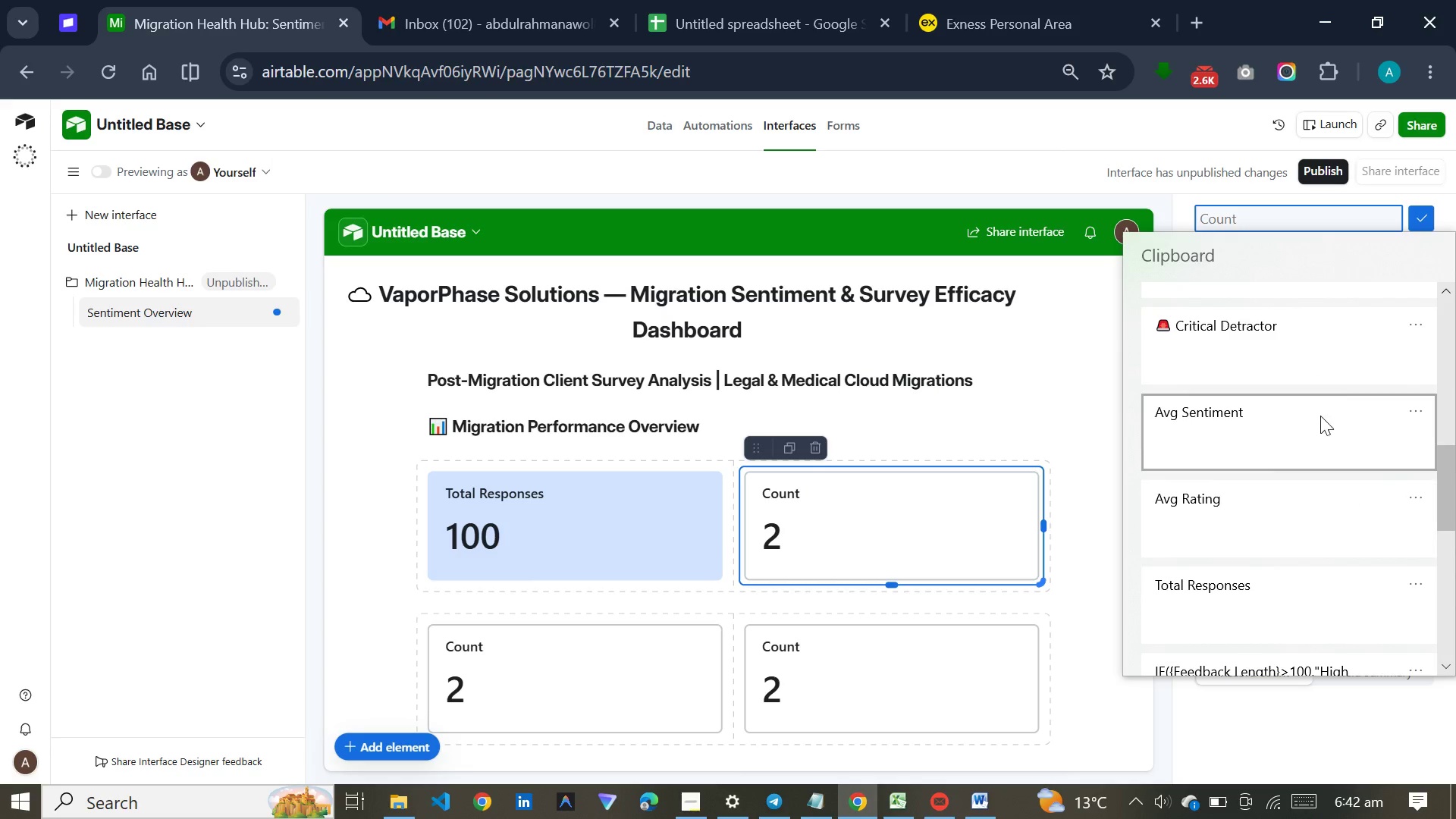 
left_click([1320, 416])
 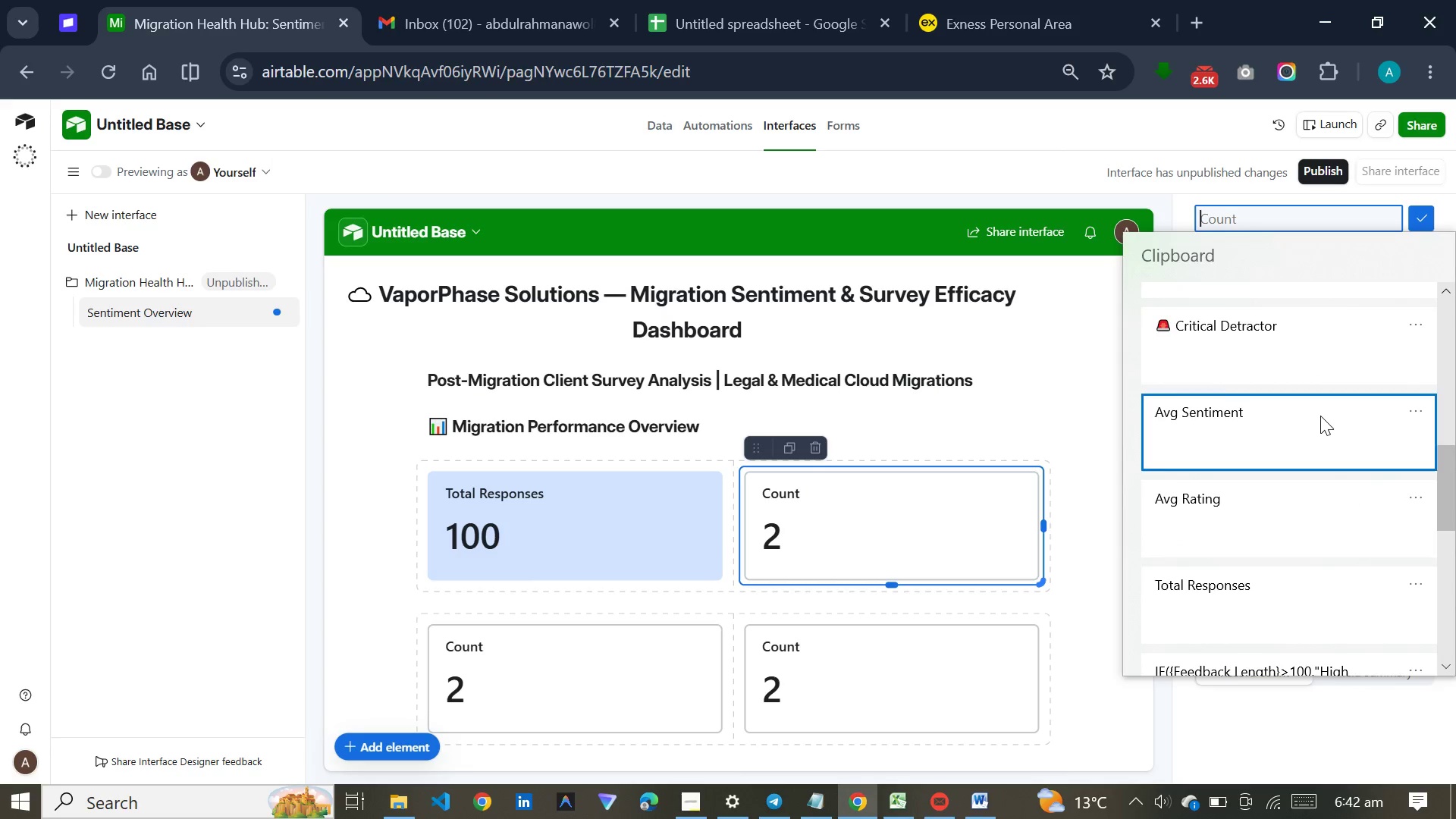 
key(Control+ControlLeft)
 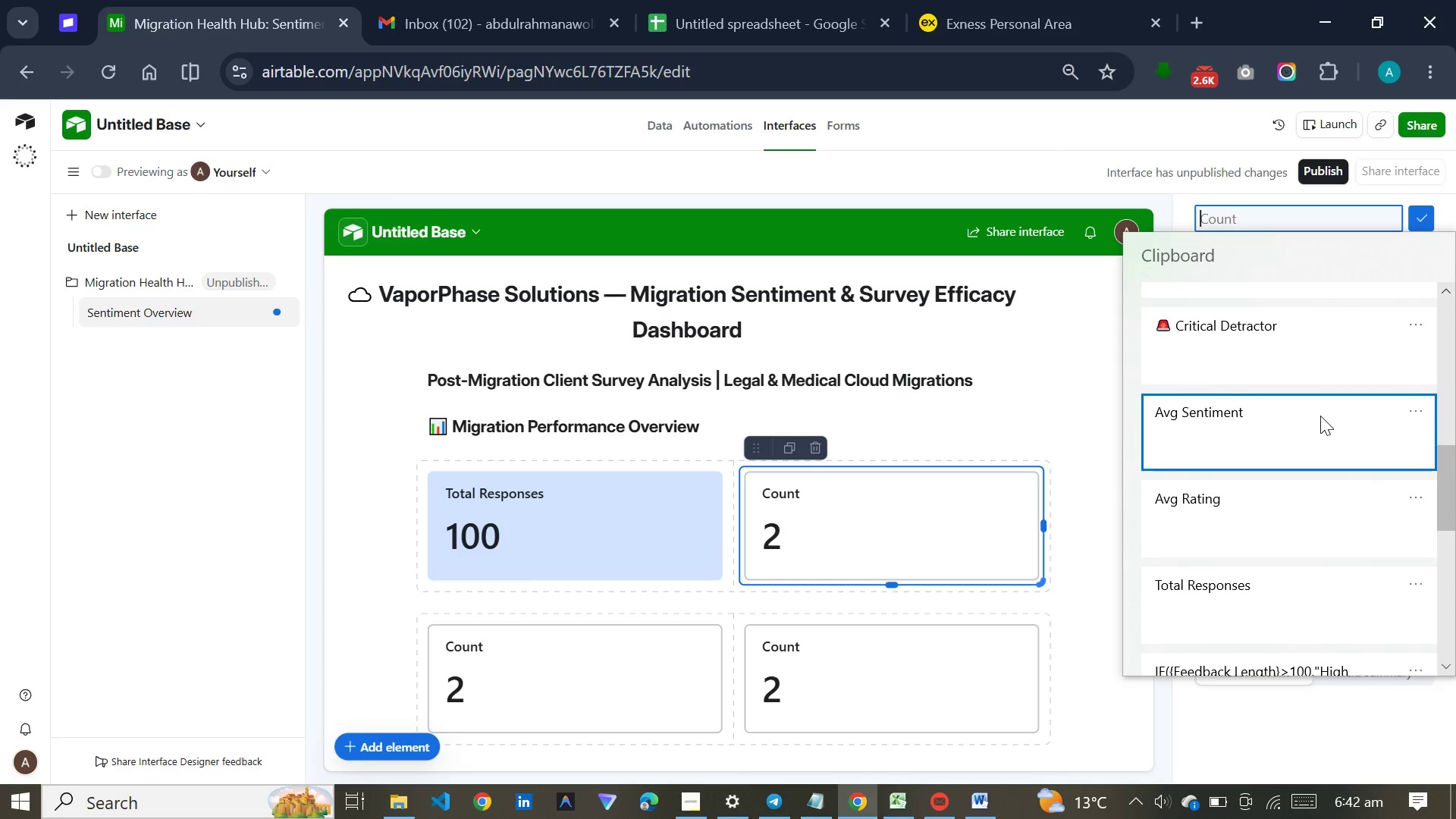 
left_click([1268, 338])
 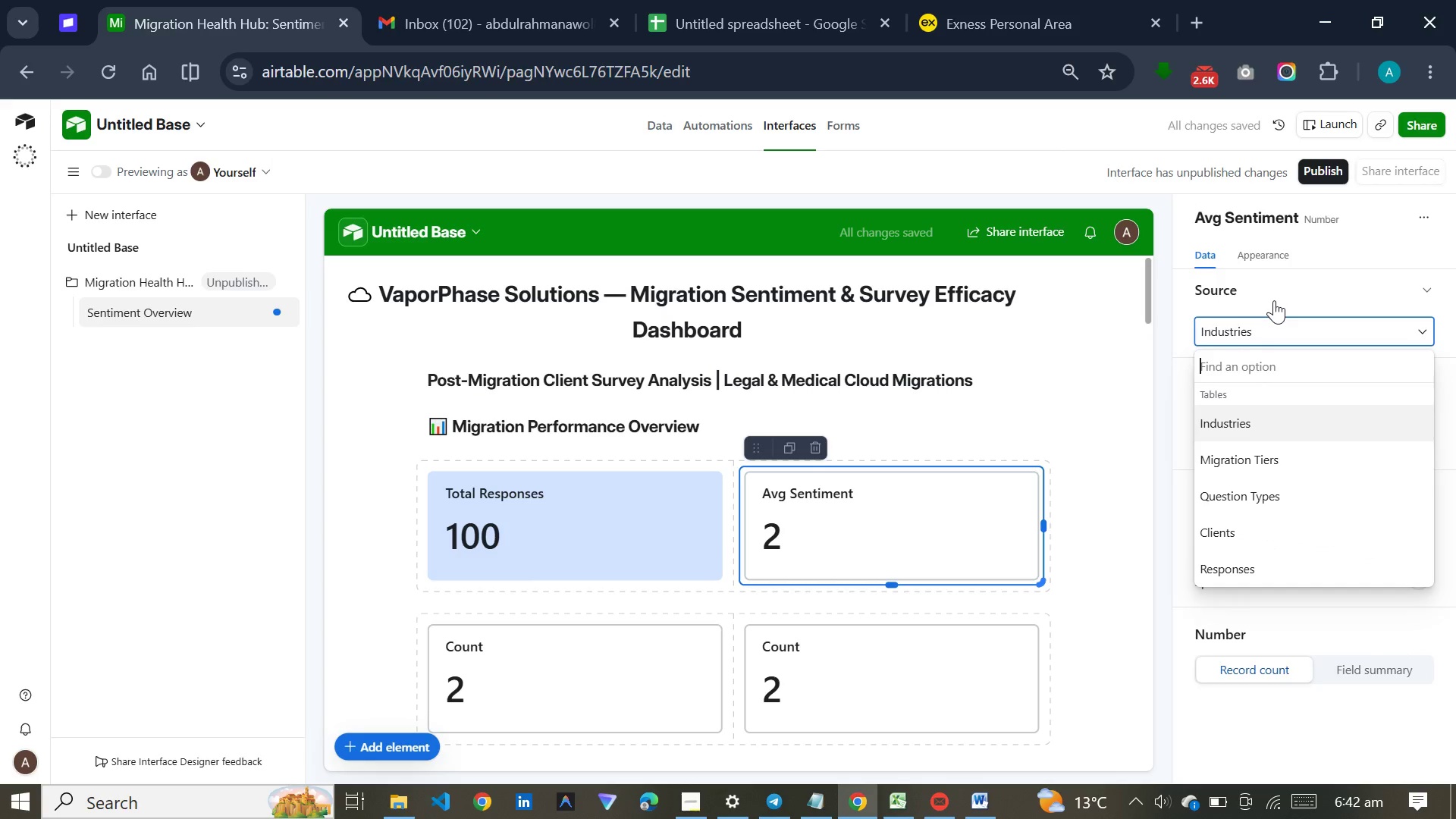 
left_click([1358, 216])
 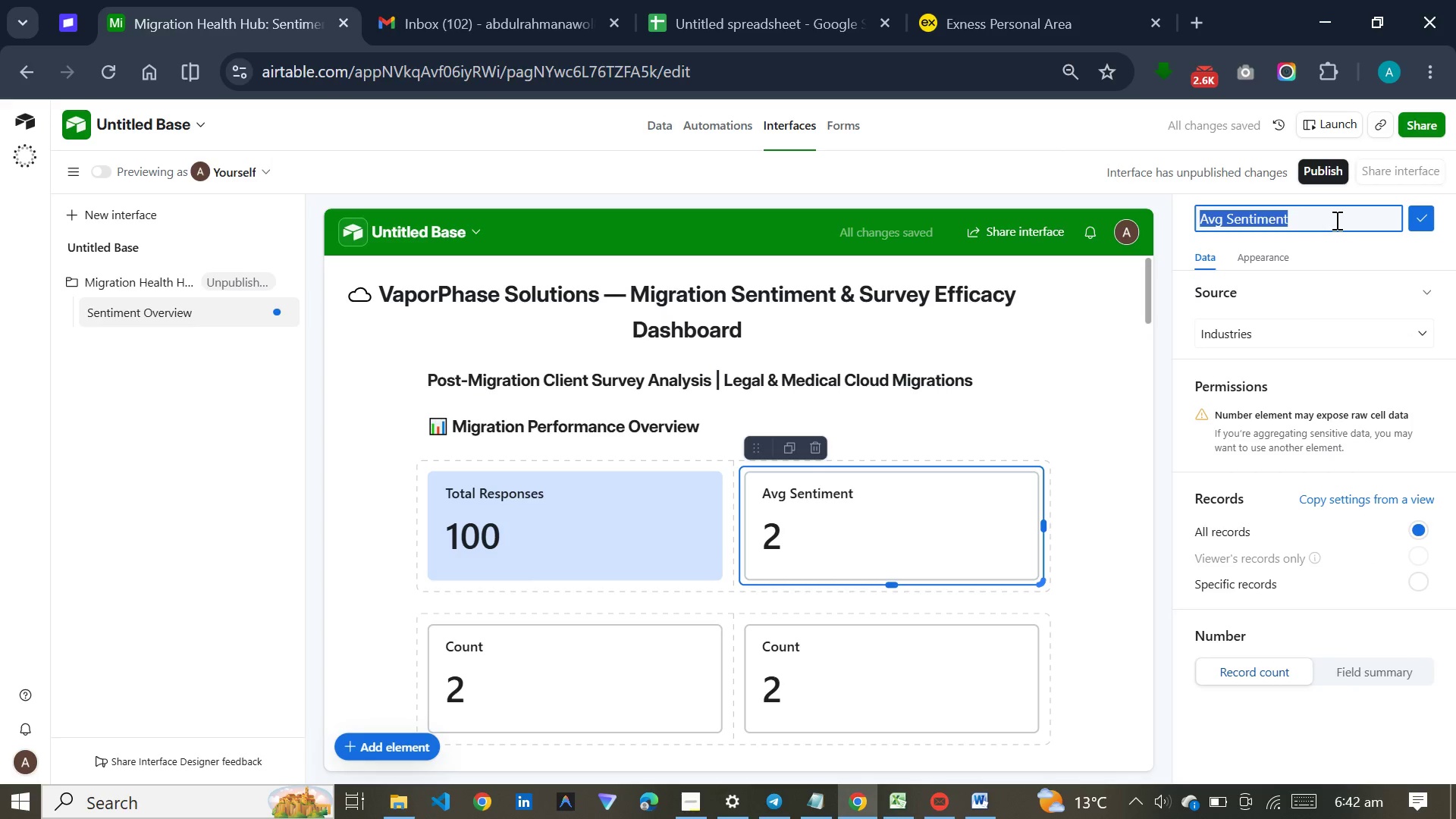 
left_click([1335, 220])
 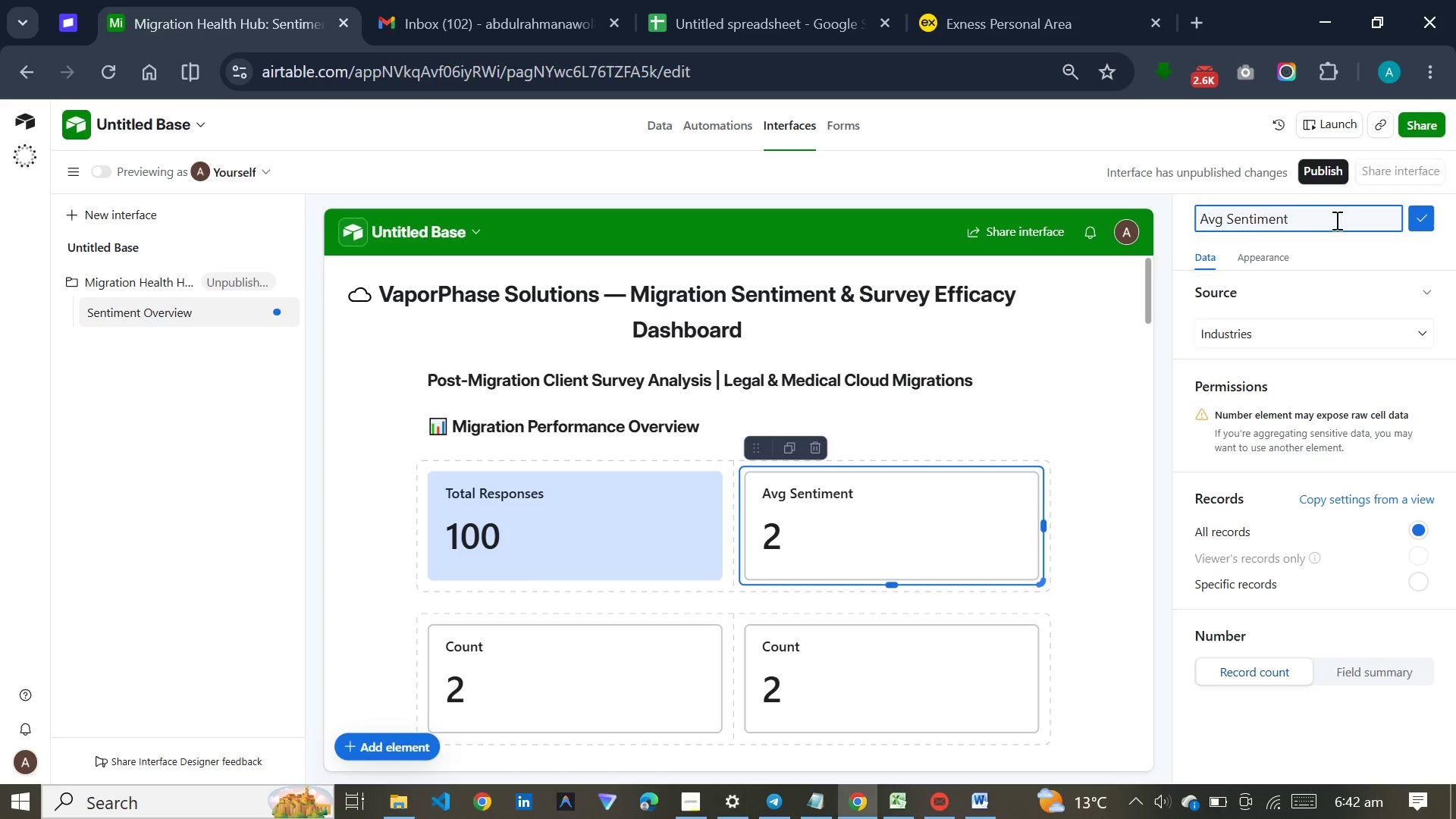 
type( Score)
 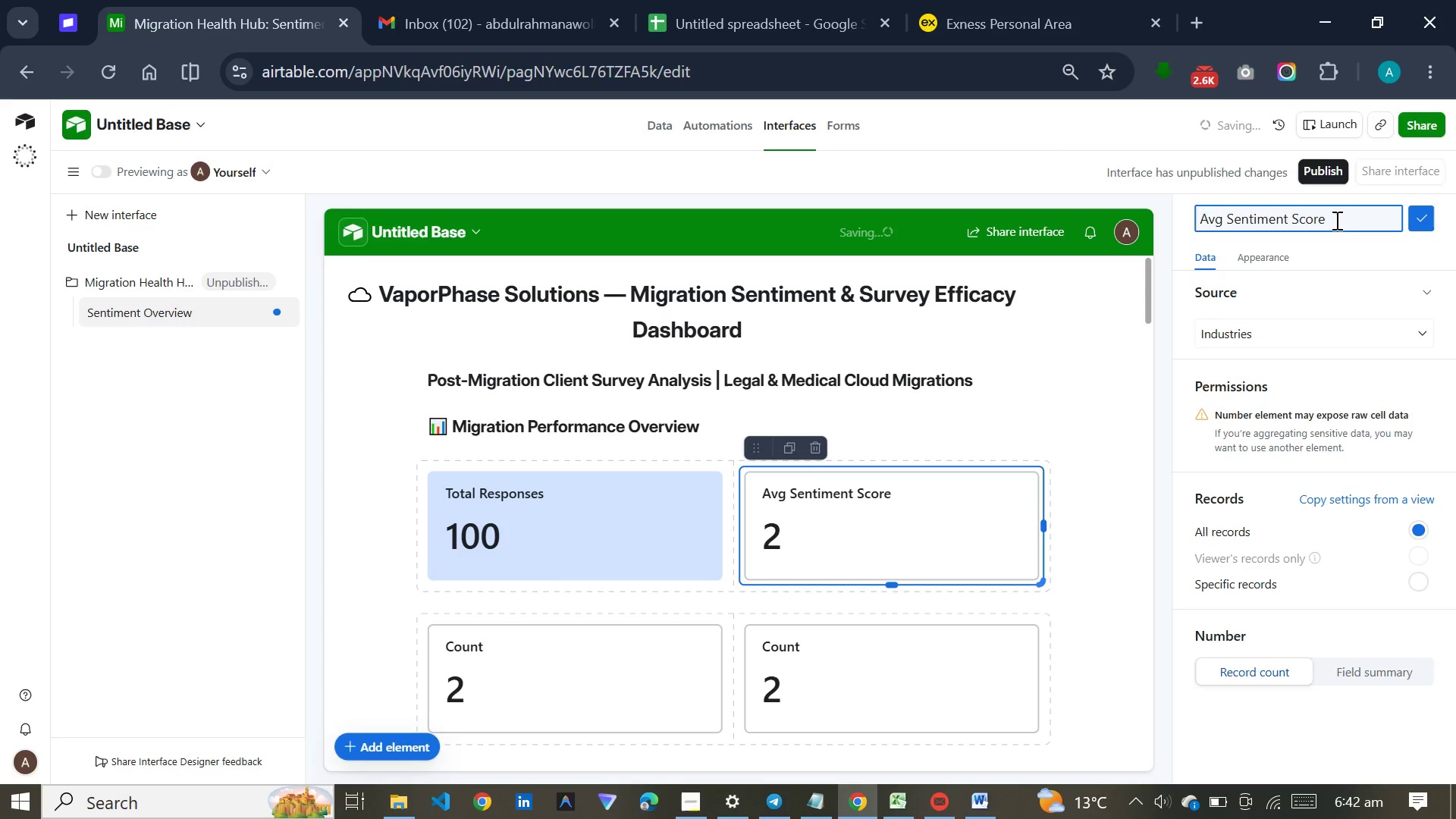 
left_click([1314, 323])
 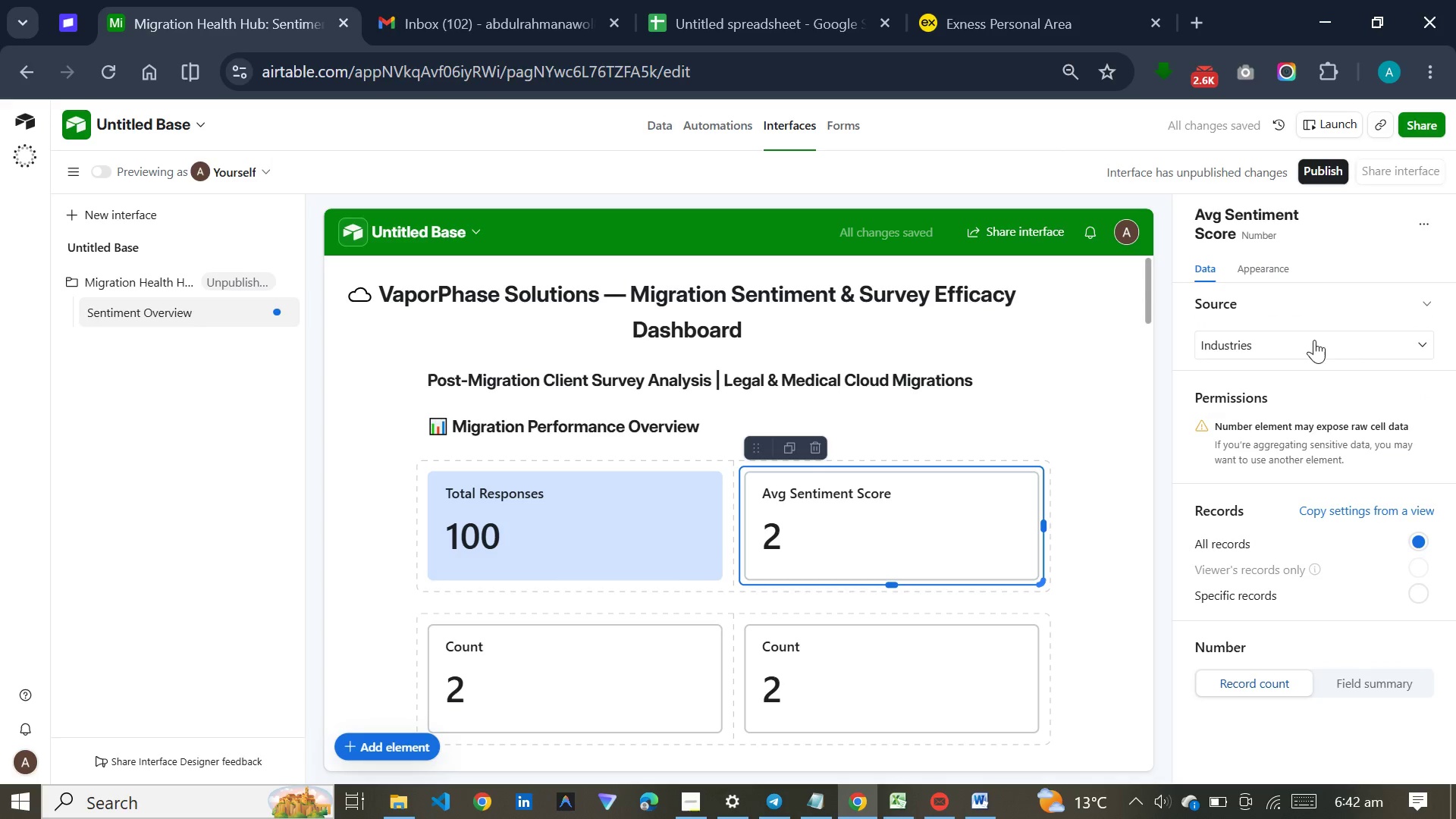 
left_click([1318, 330])
 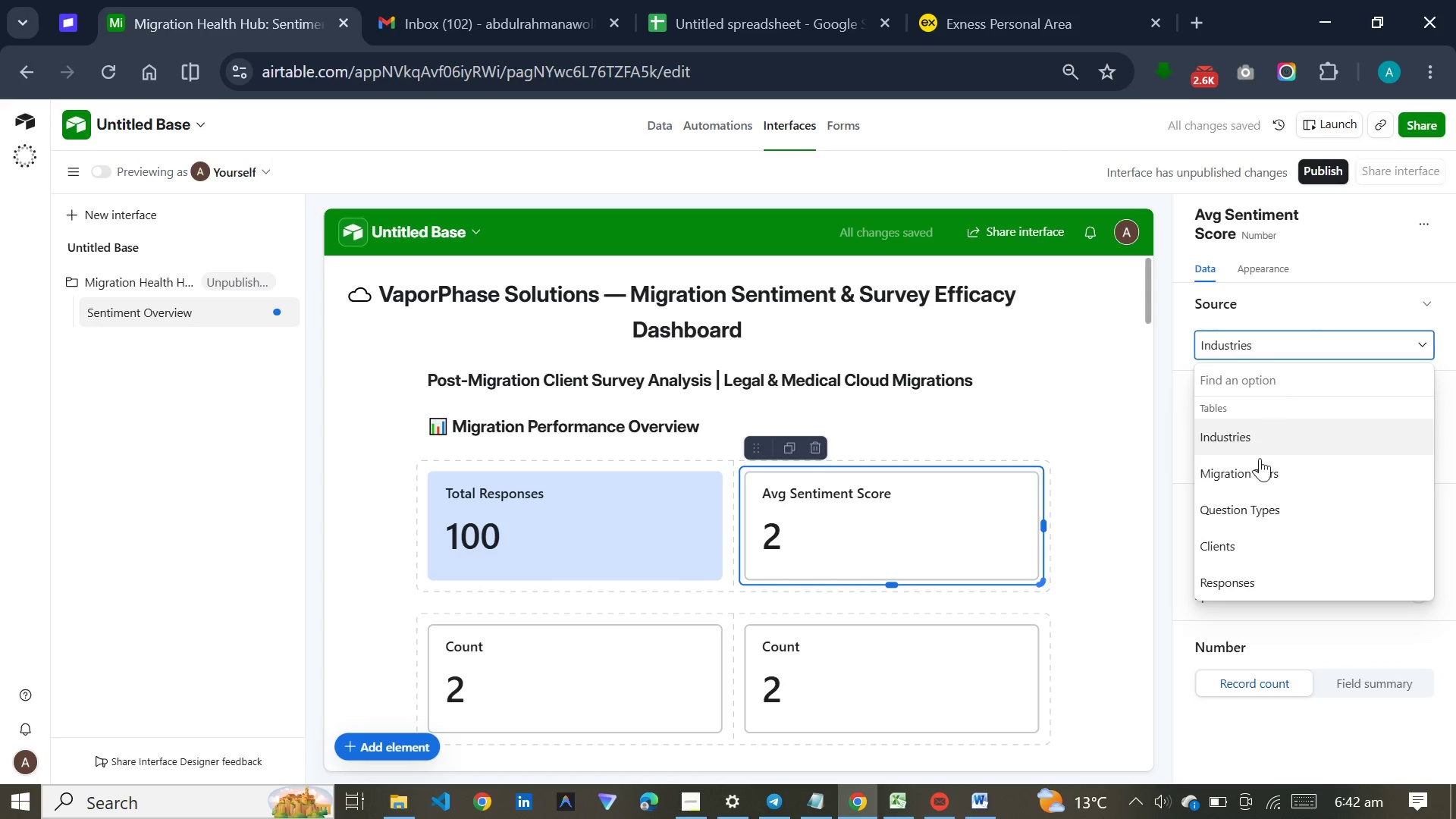 
left_click([1237, 575])
 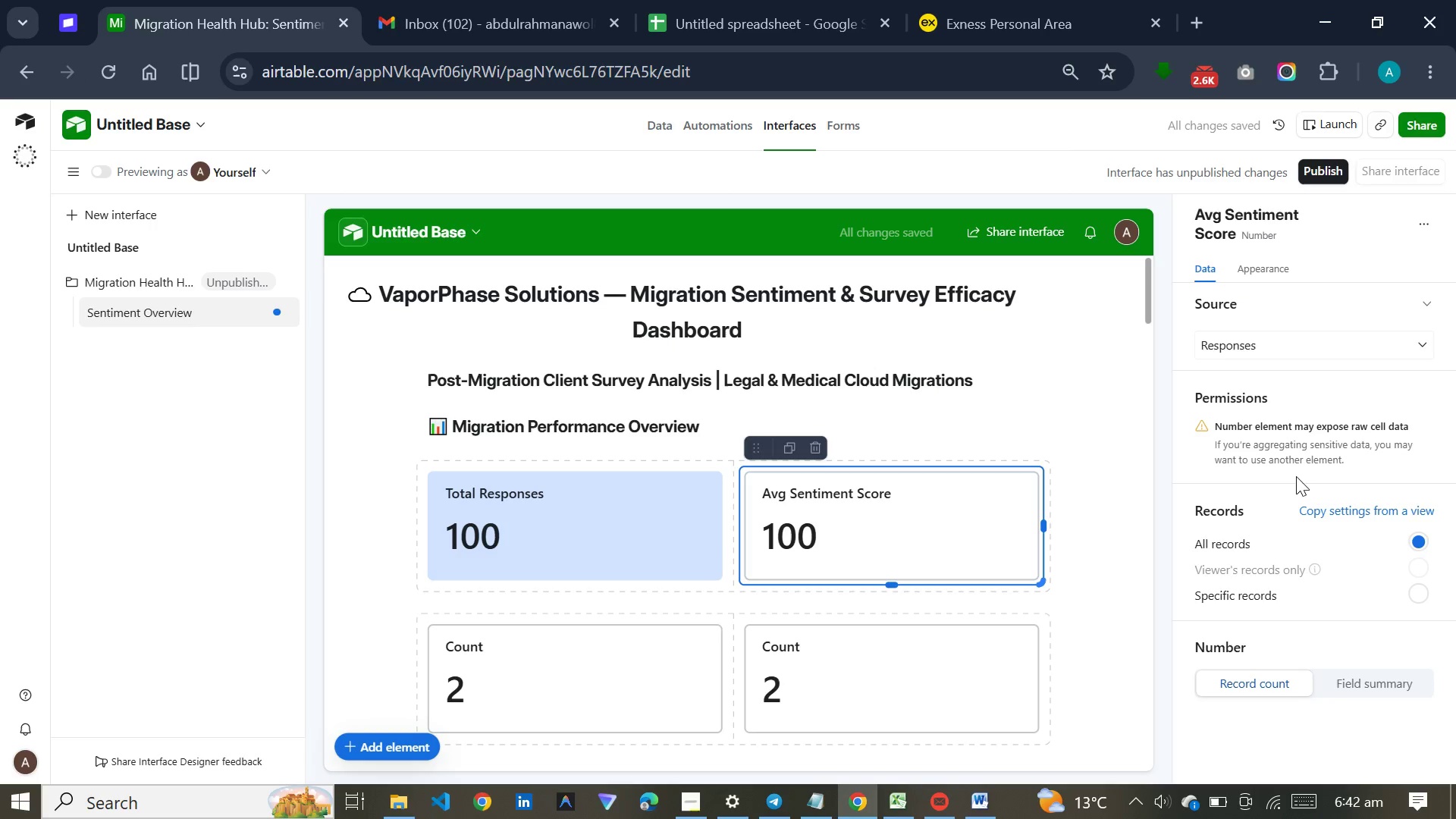 
left_click([1352, 679])
 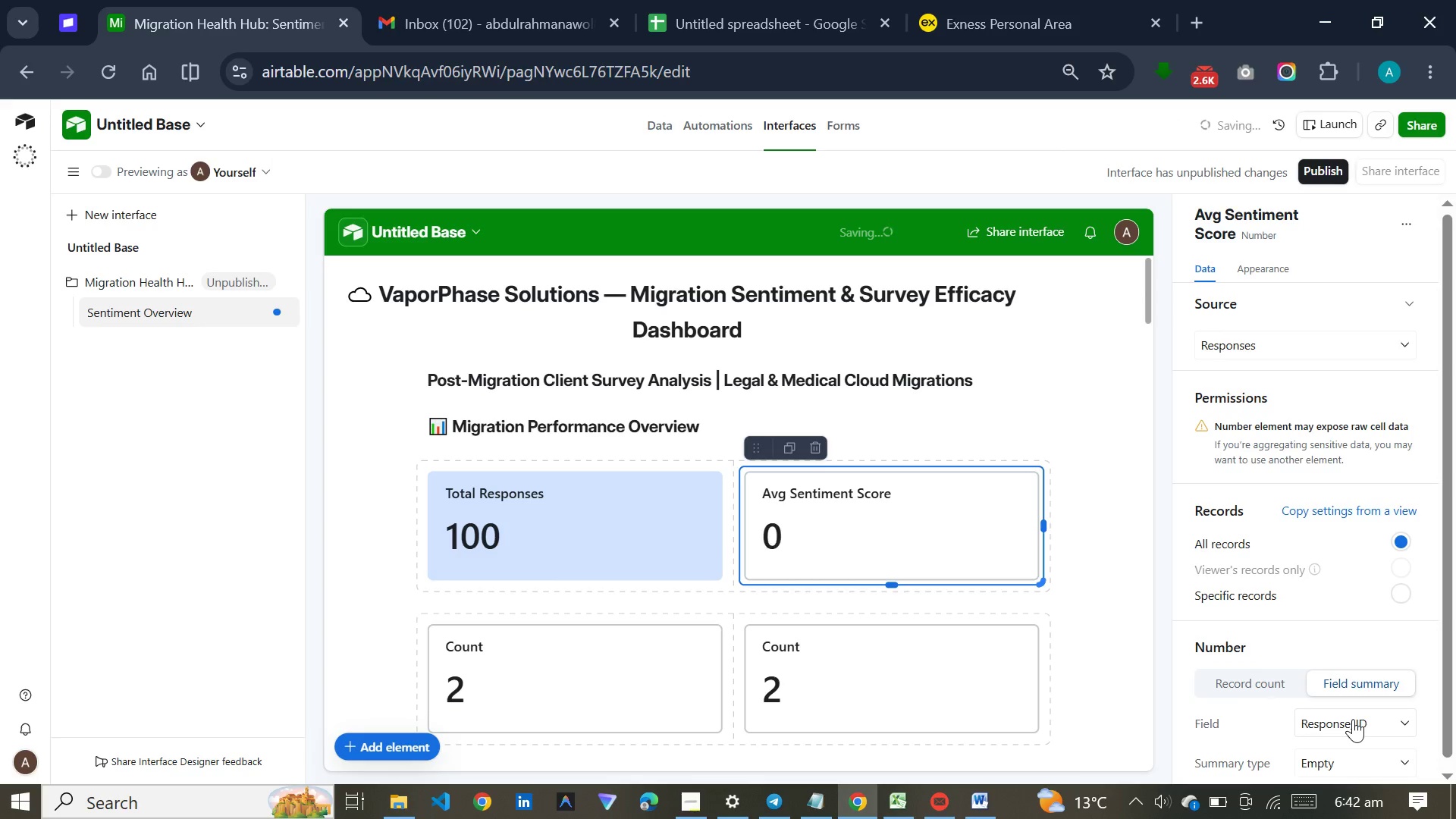 
left_click([1353, 719])
 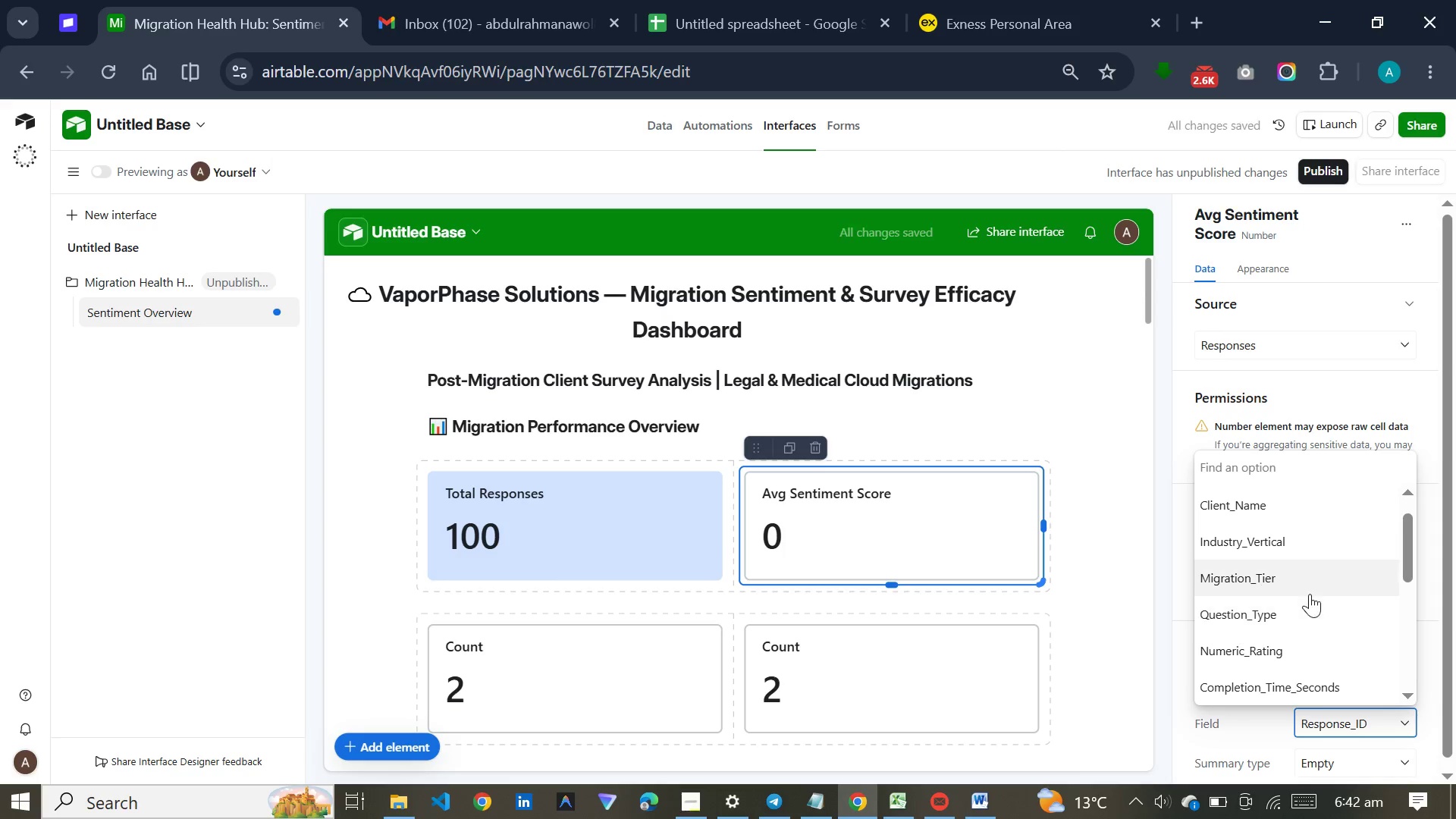 
scroll: coordinate [1310, 594], scroll_direction: down, amount: 6.0
 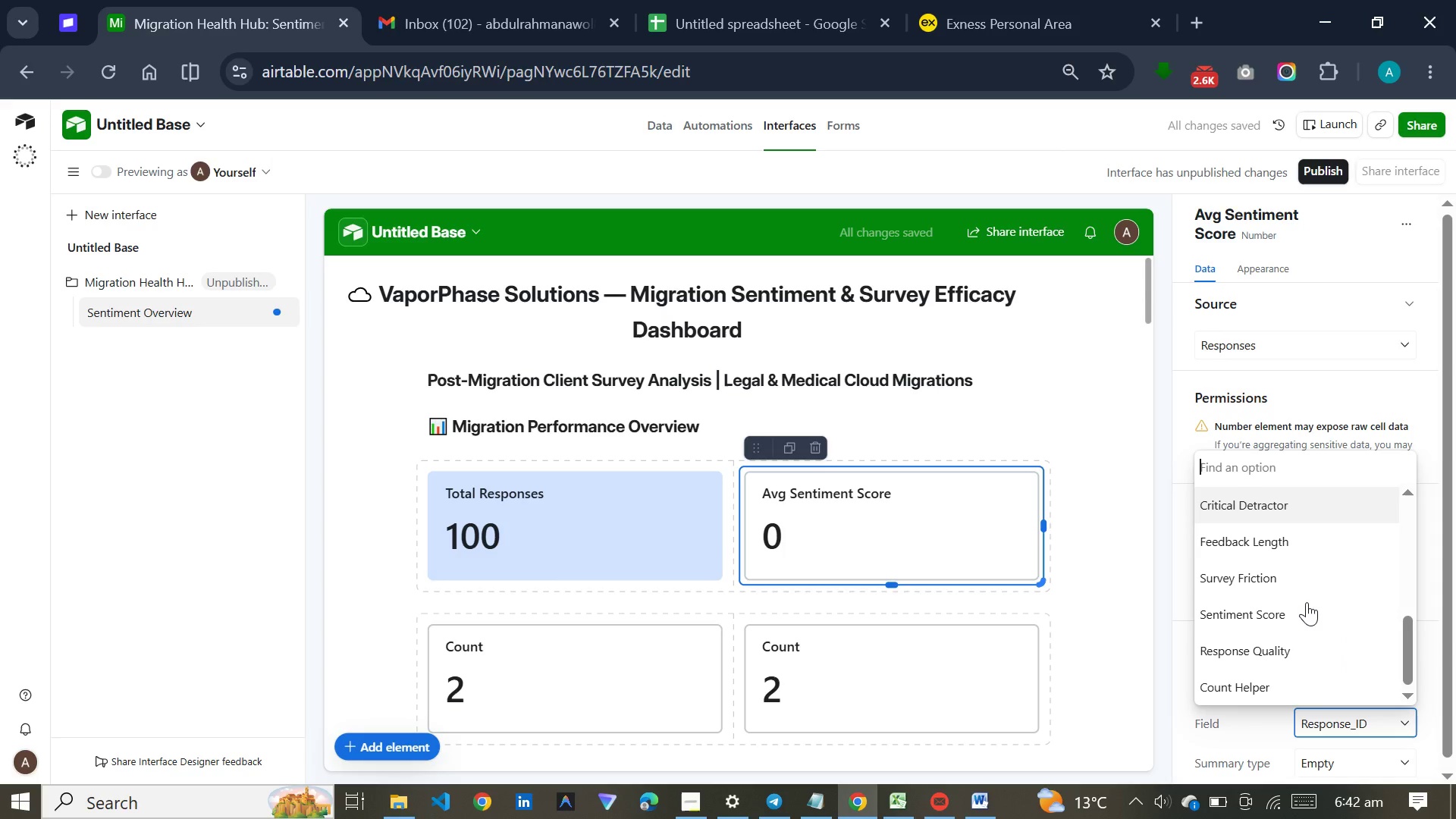 
left_click([1304, 614])
 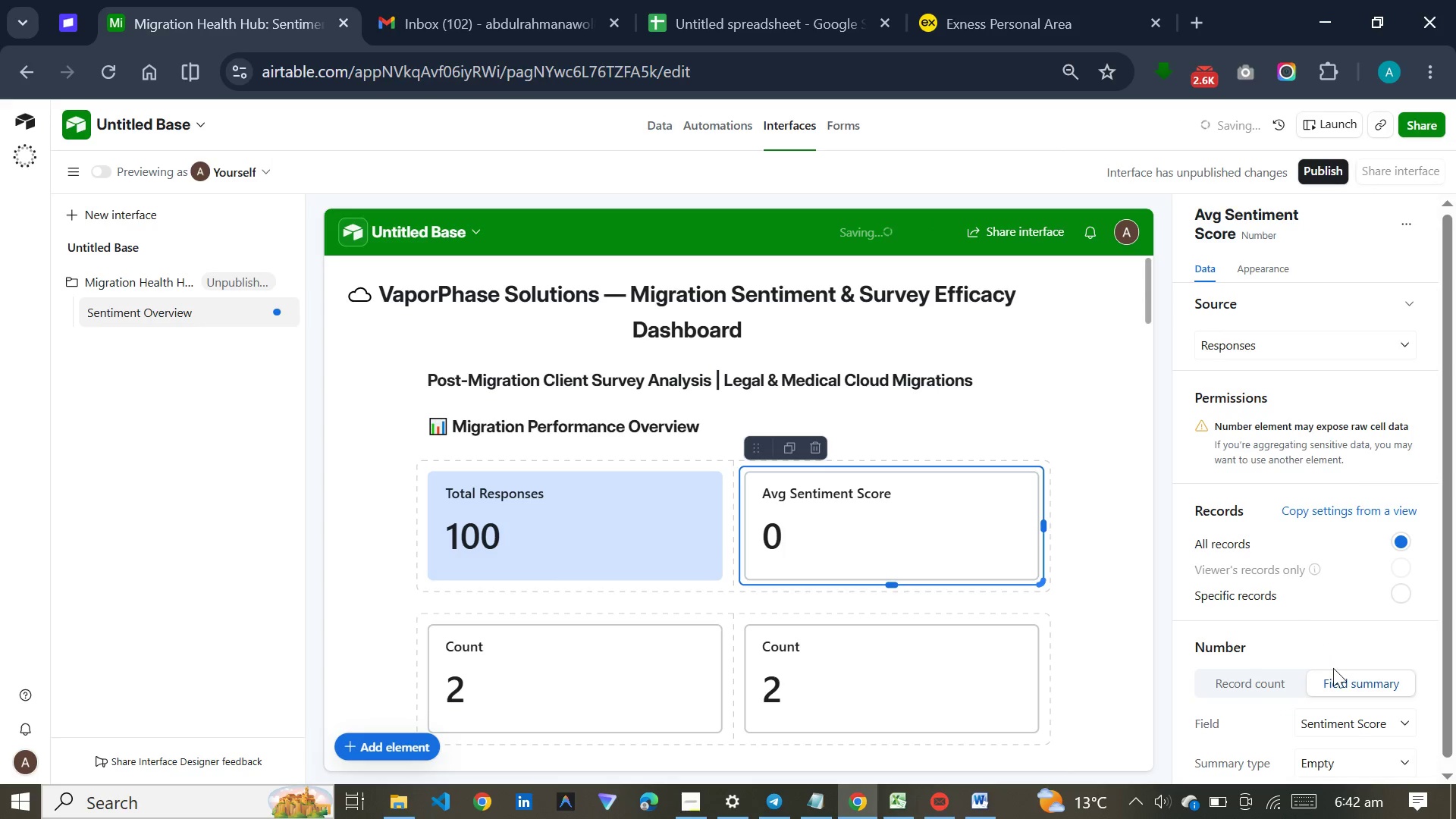 
left_click([1346, 755])
 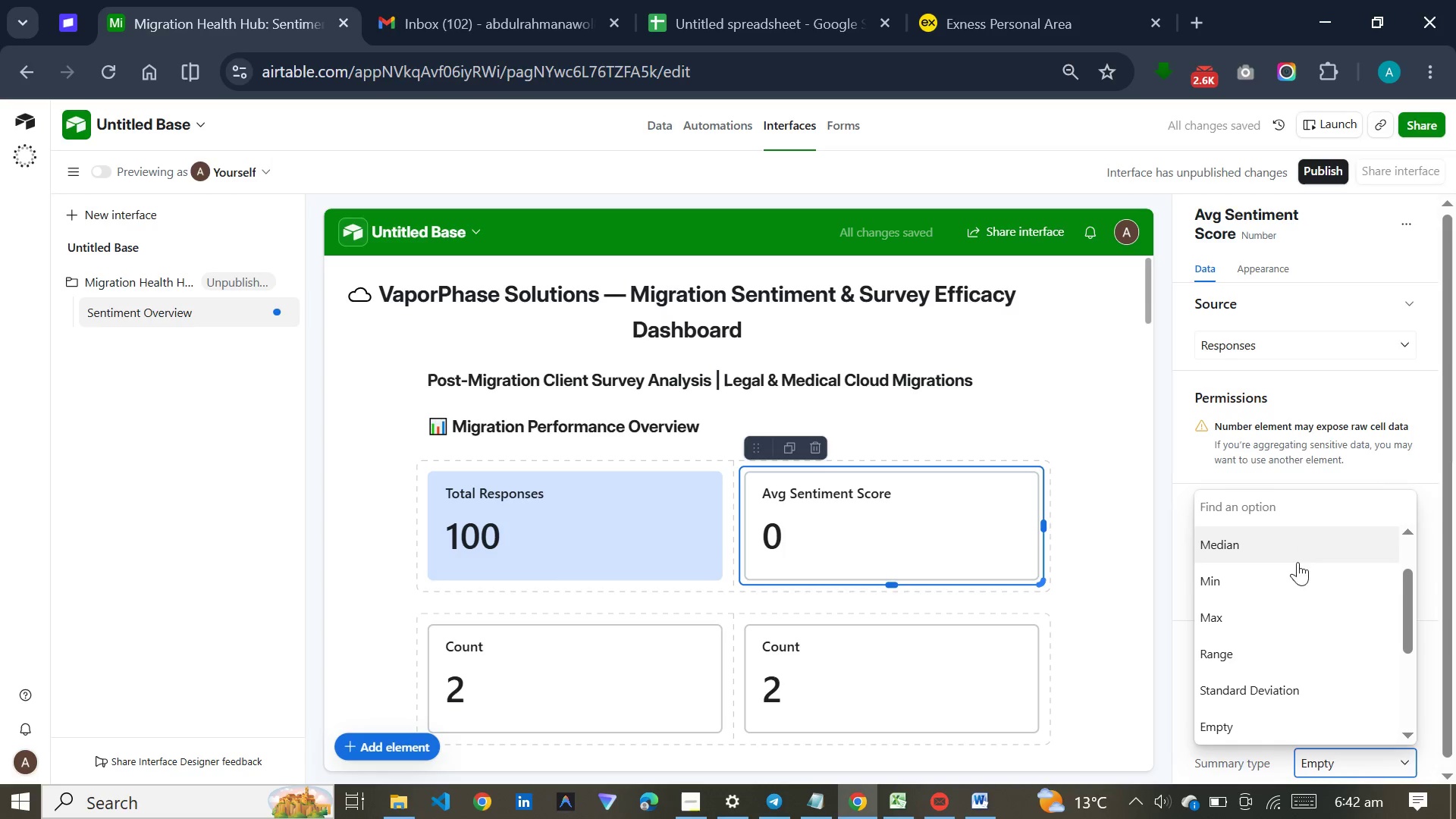 
scroll: coordinate [1298, 572], scroll_direction: up, amount: 3.0
 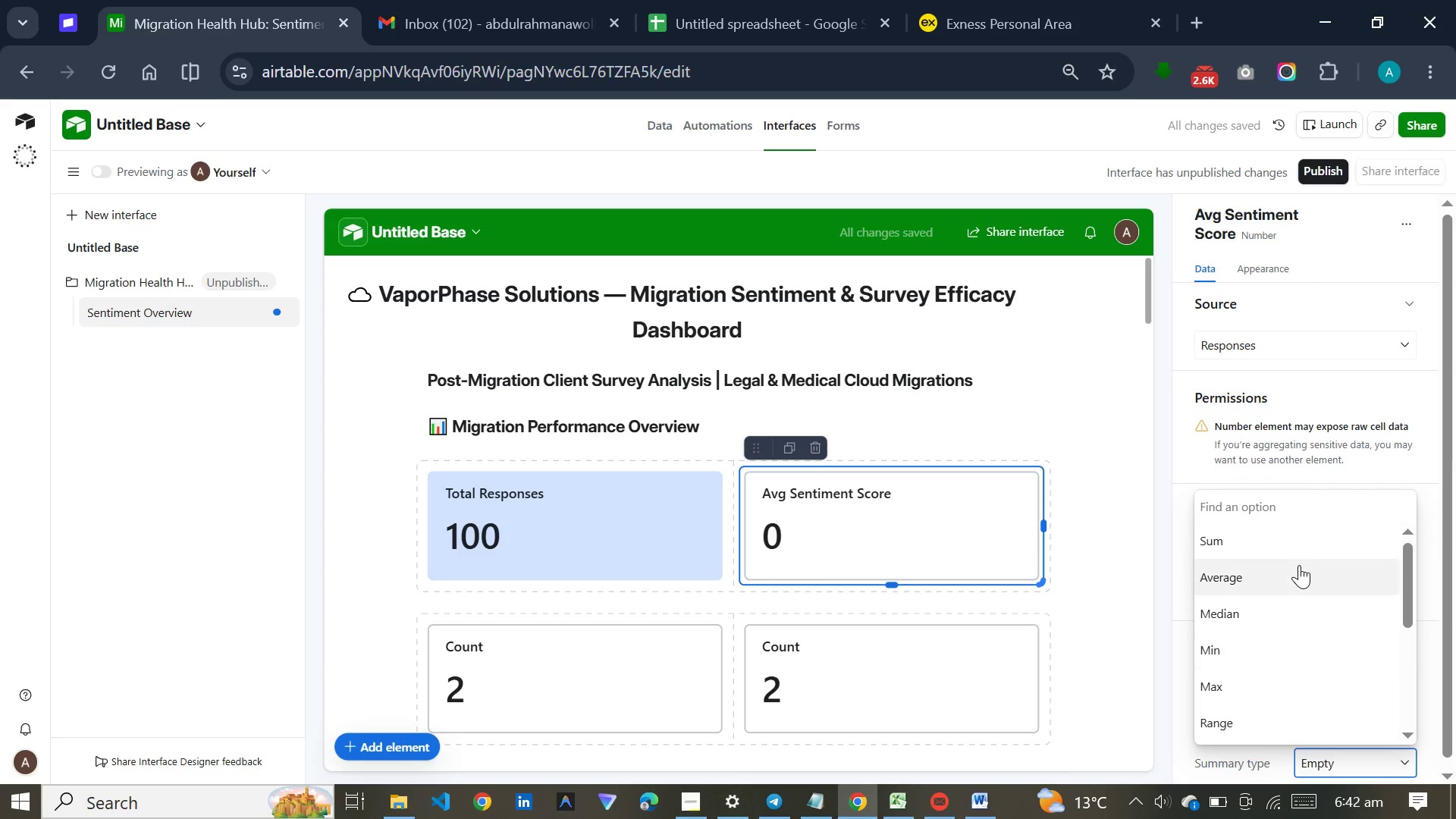 
left_click([1299, 565])
 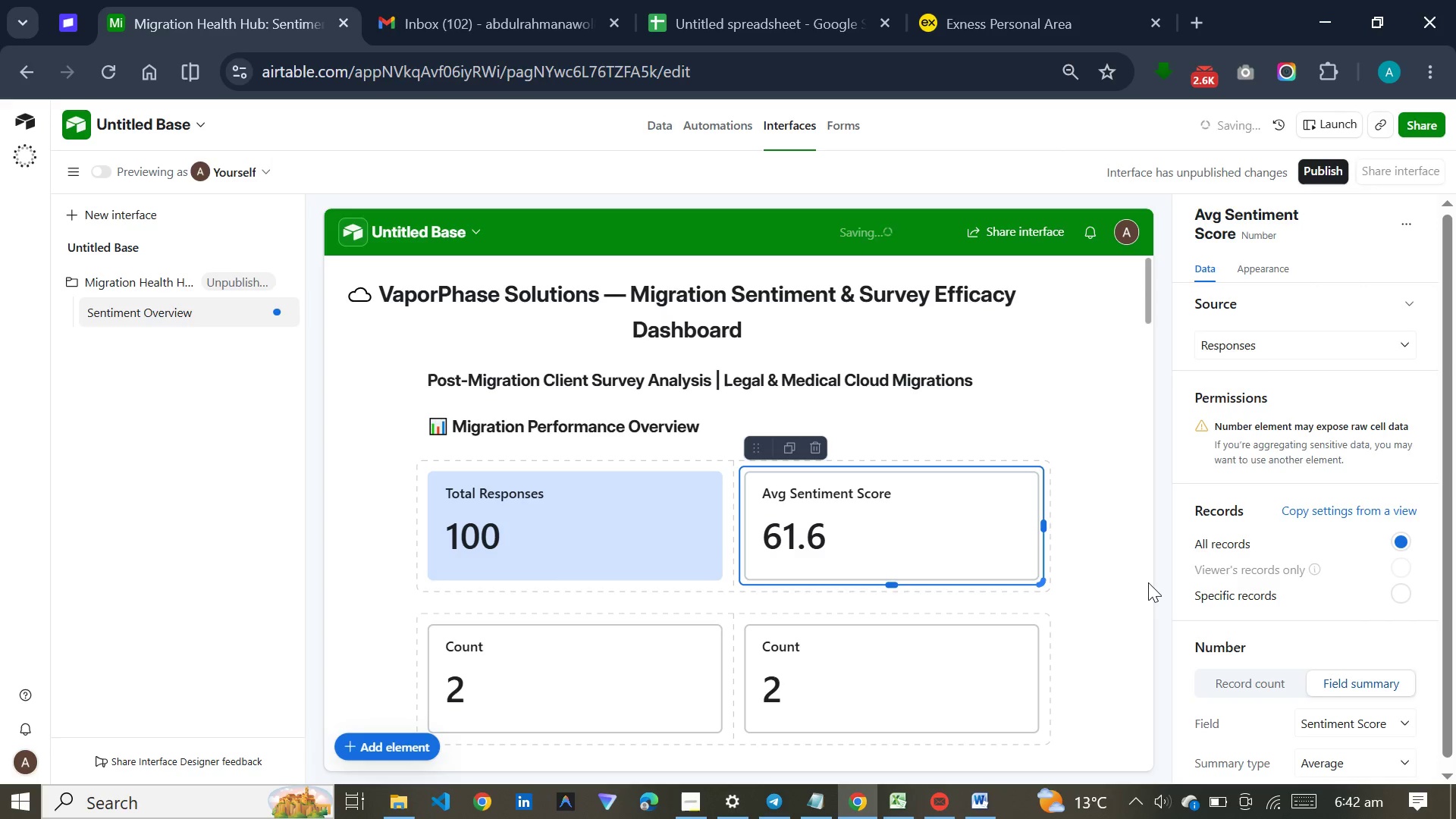 
left_click([1148, 582])
 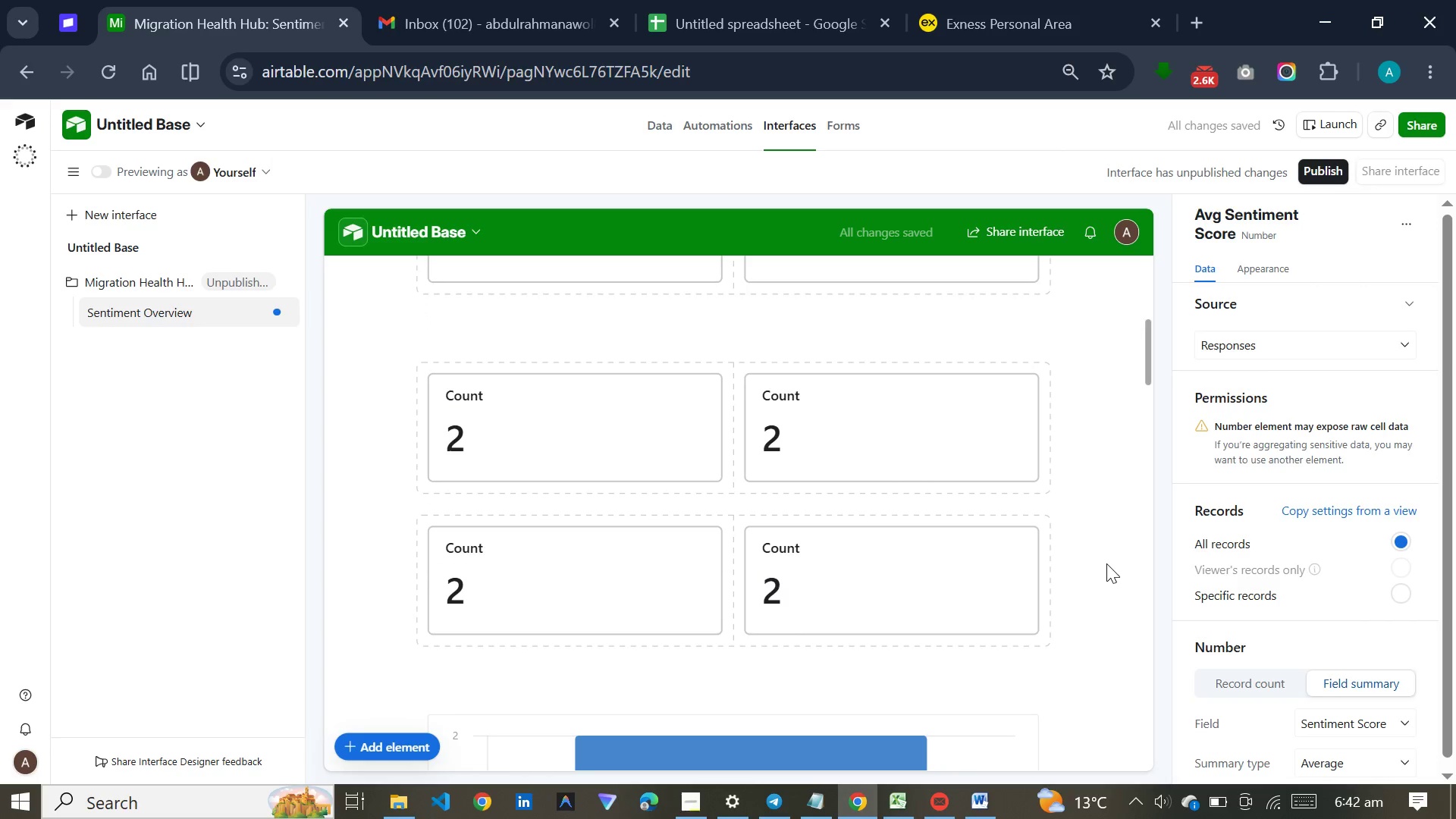 
scroll: coordinate [1112, 529], scroll_direction: up, amount: 8.0
 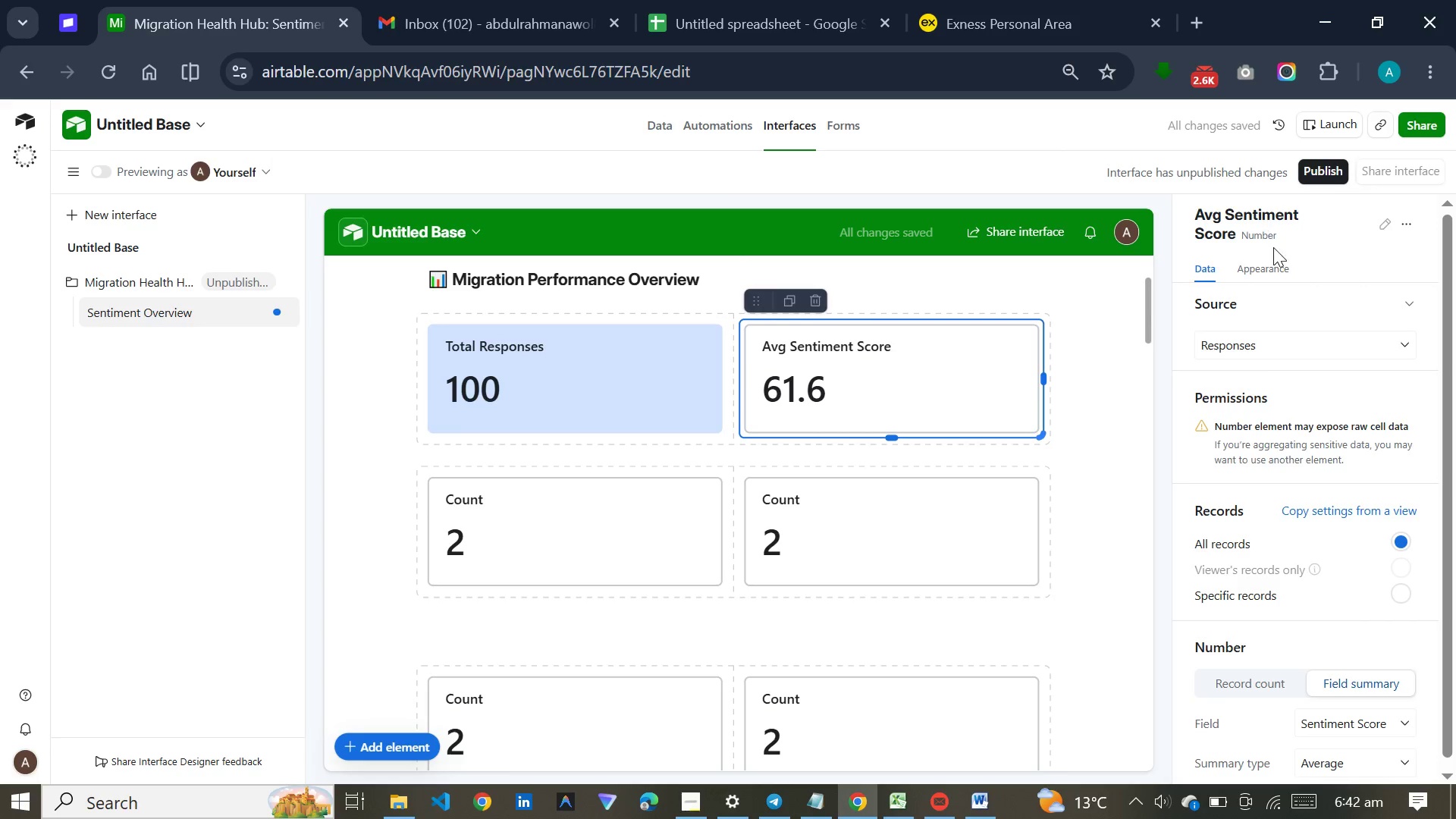 
left_click([1273, 278])
 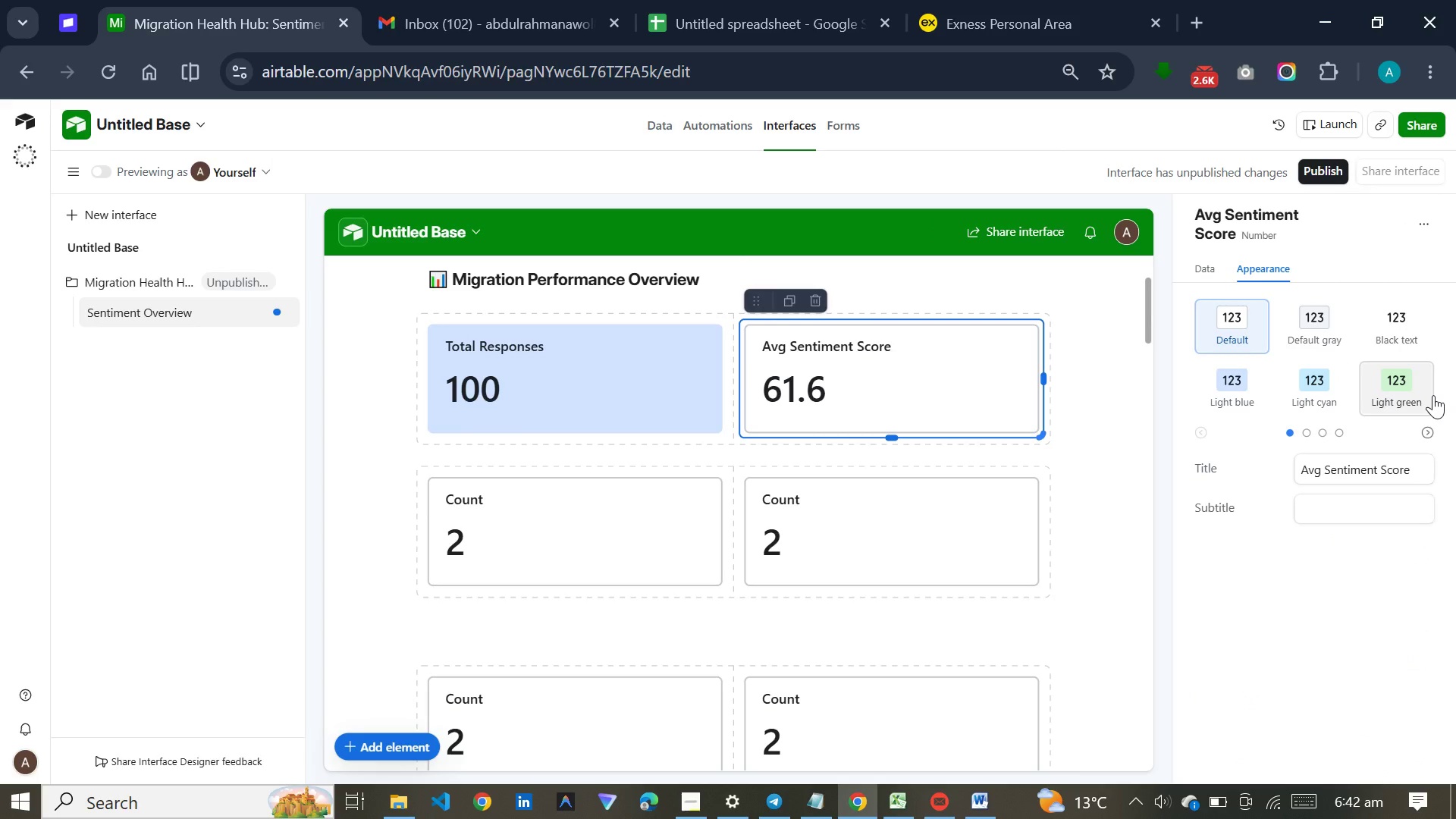 
left_click([1426, 428])
 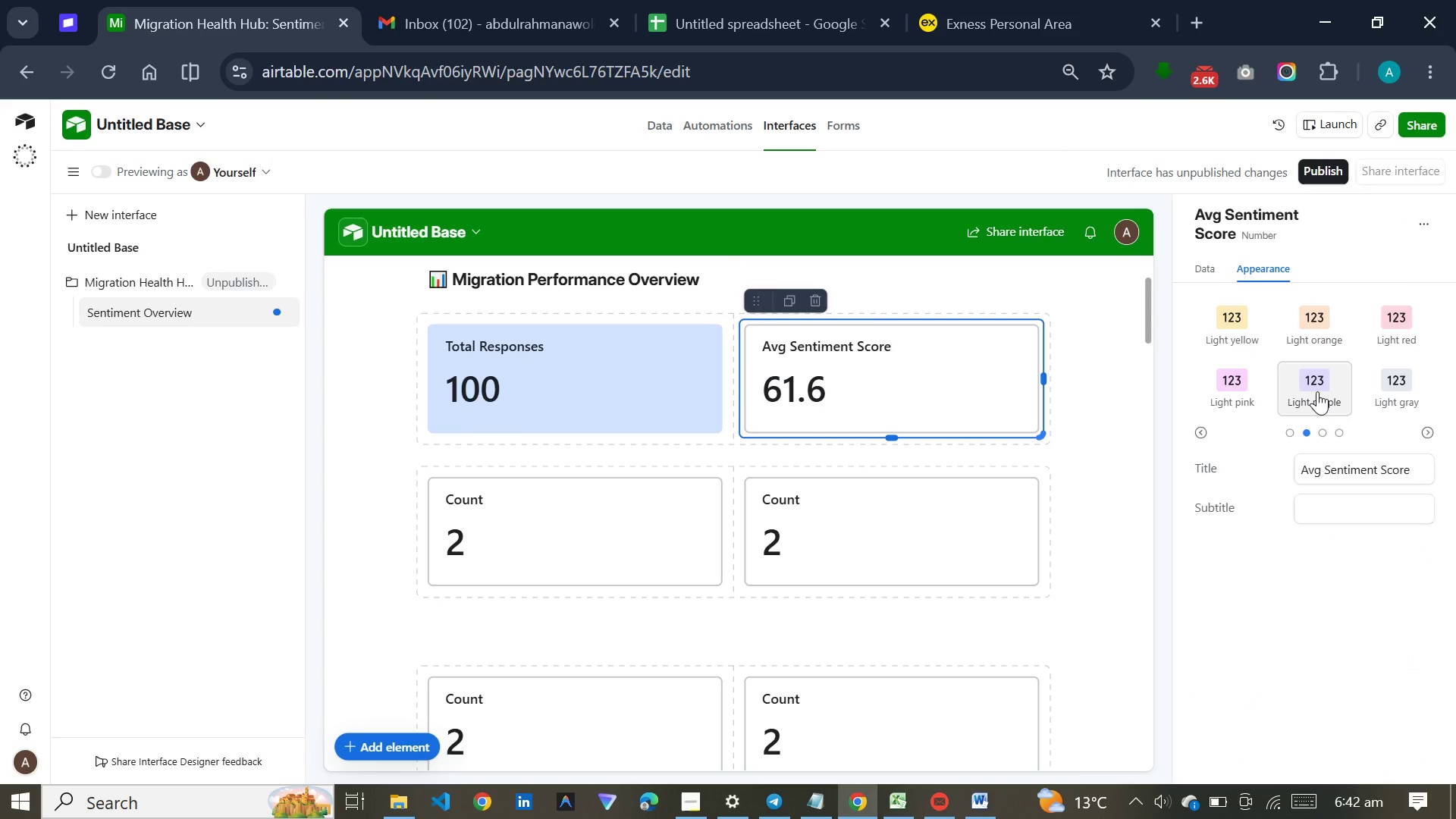 
left_click([1317, 385])
 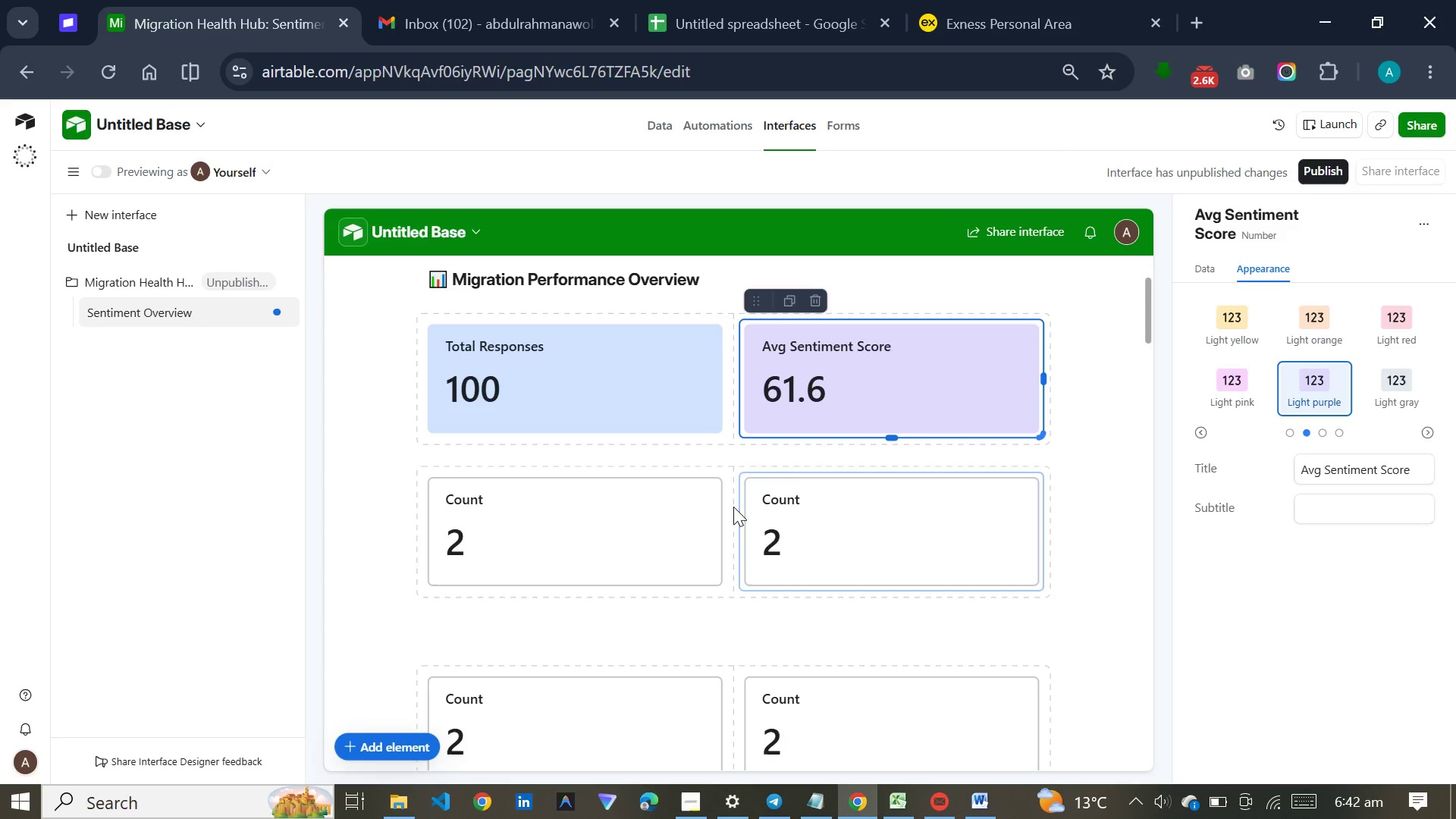 
left_click([706, 513])
 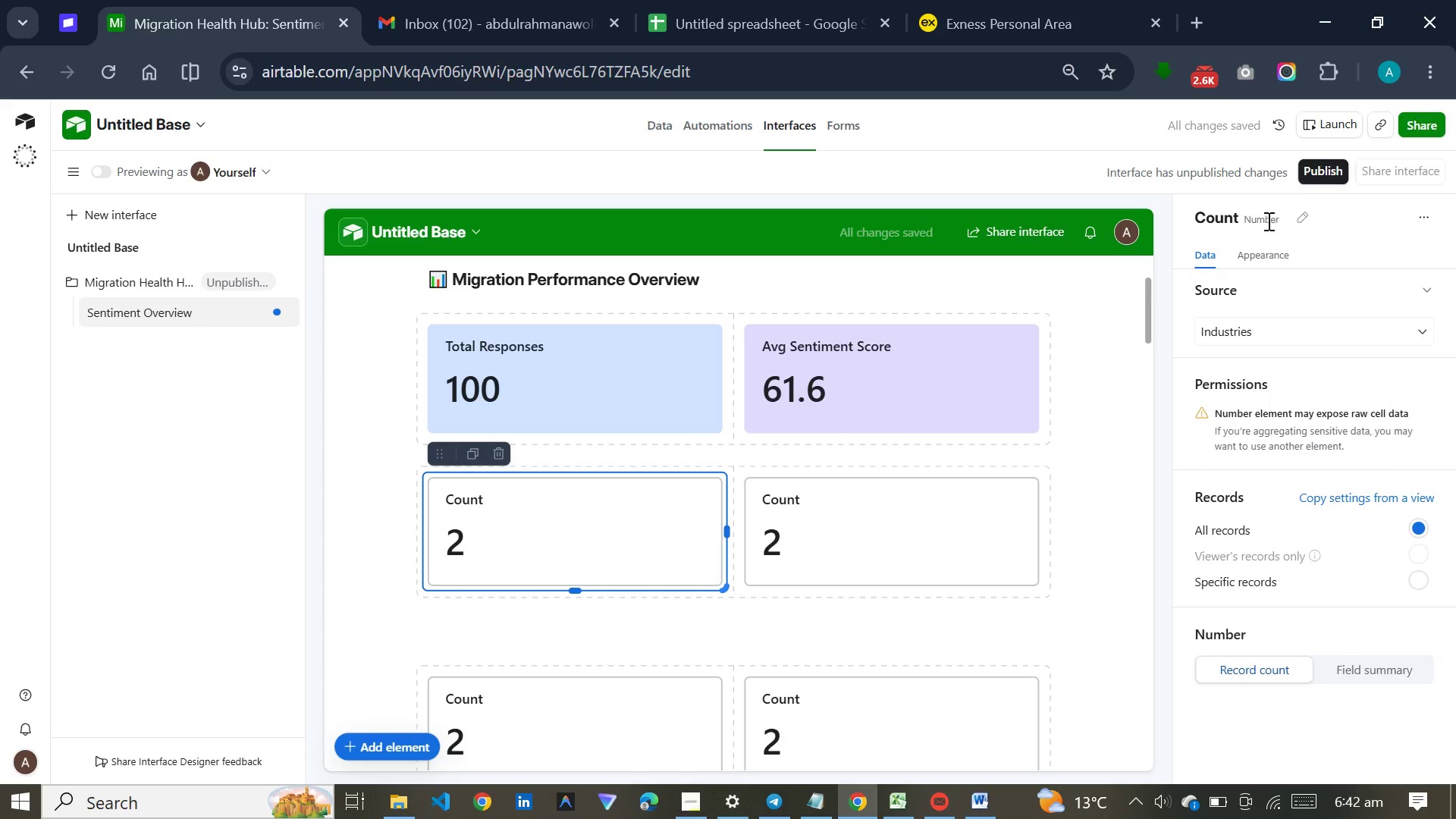 
left_click([1313, 220])
 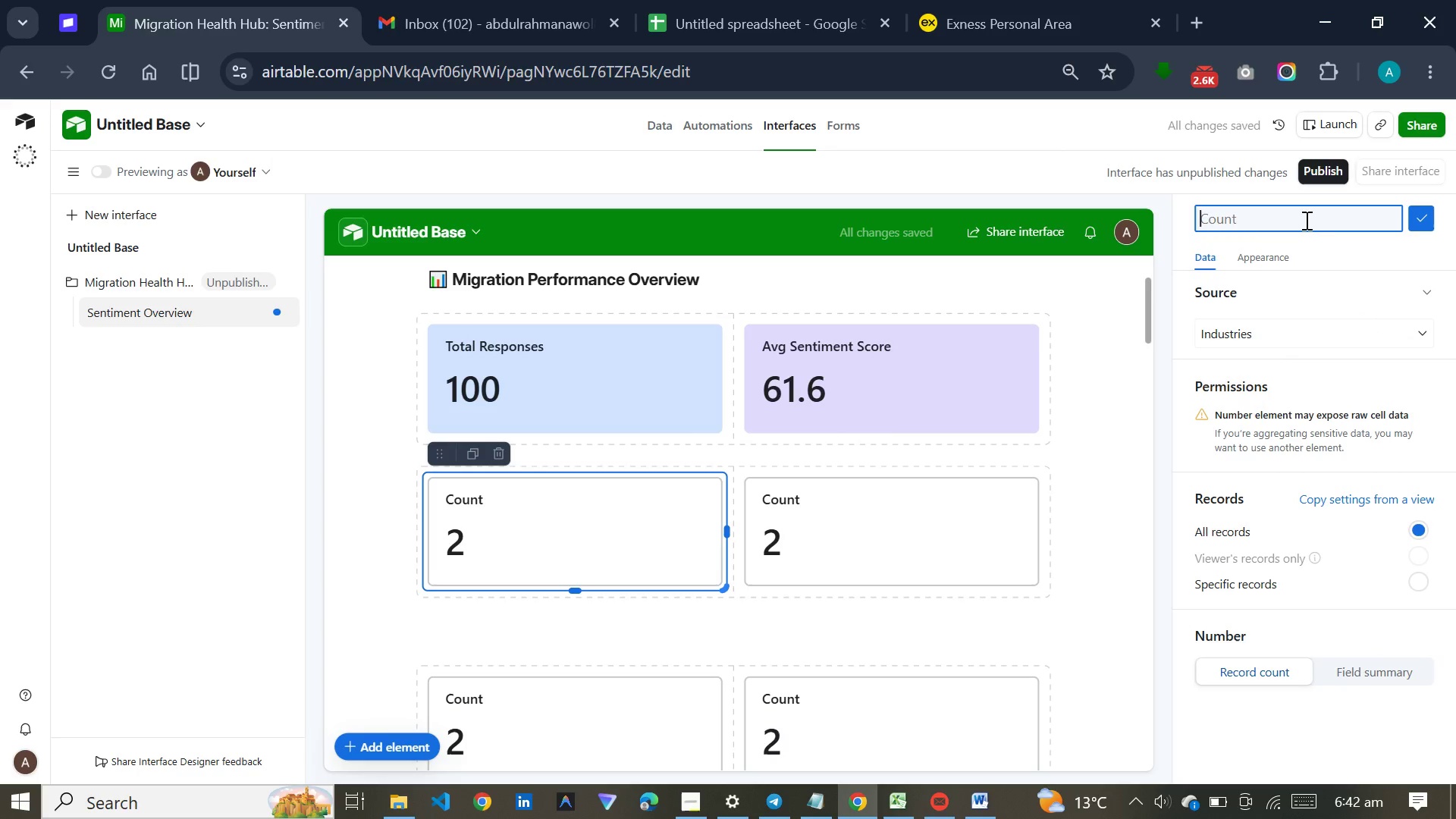 
wait(5.06)
 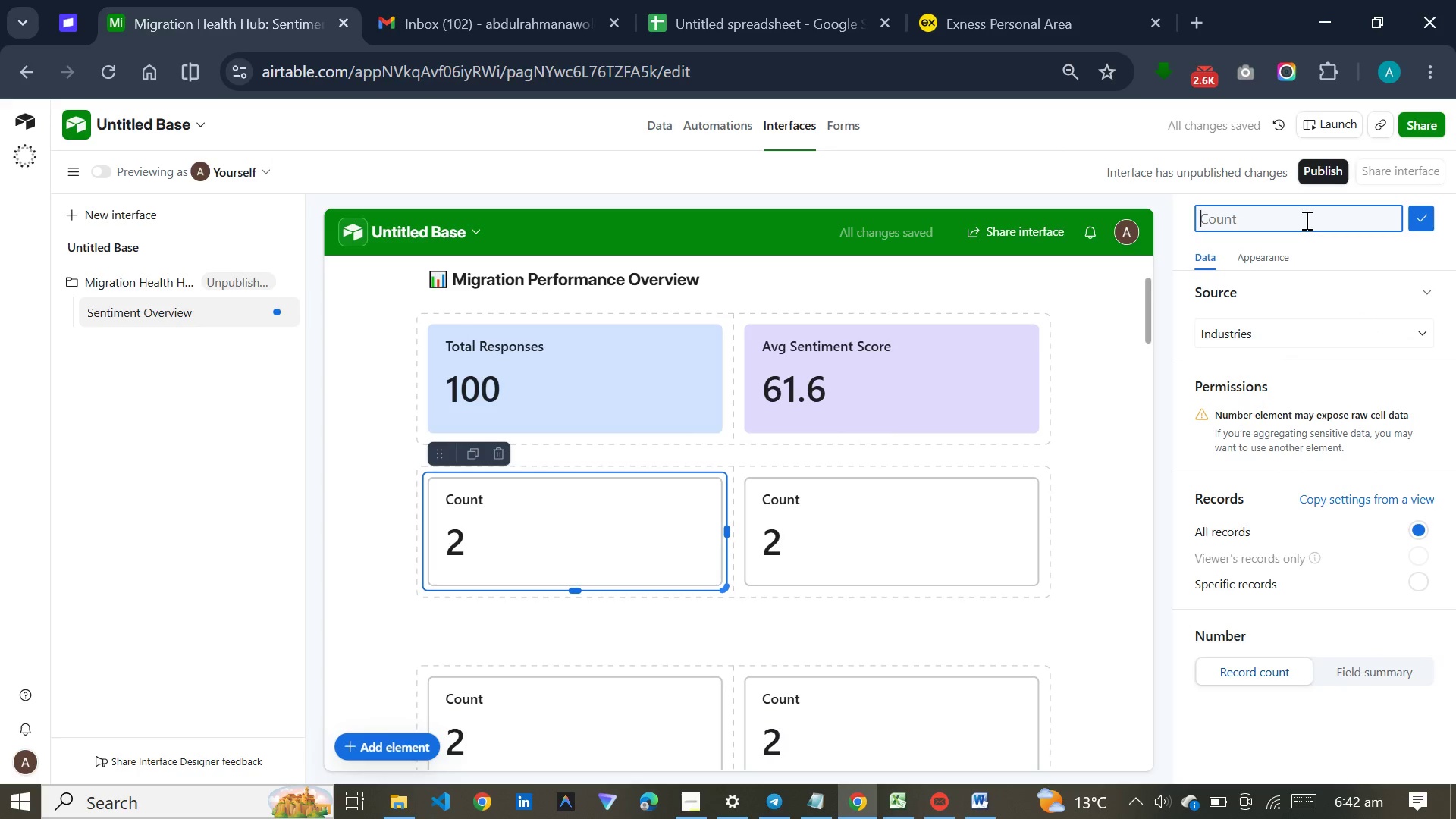 
type(Avg Numeric Rating)
 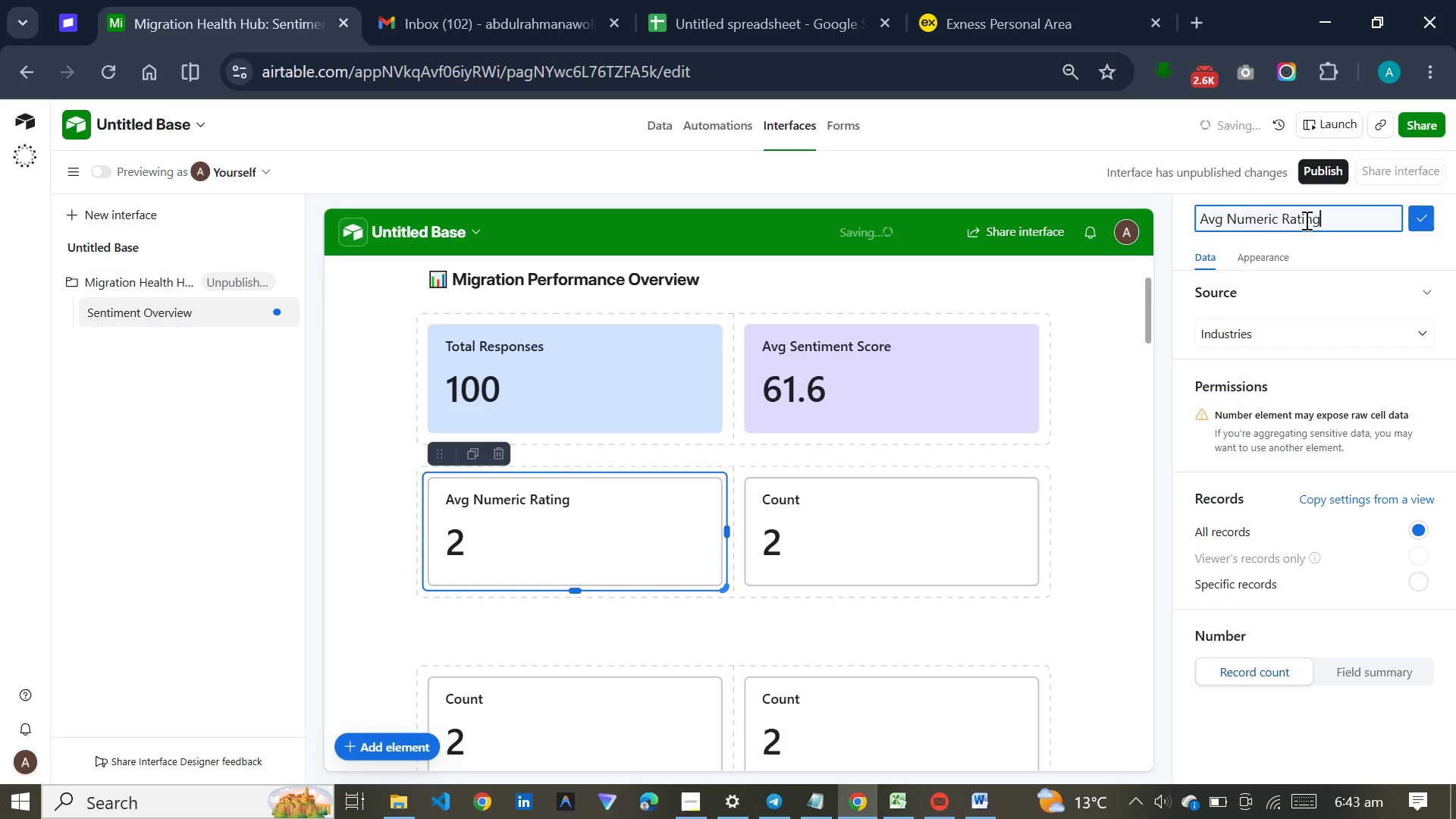 
key(Enter)
 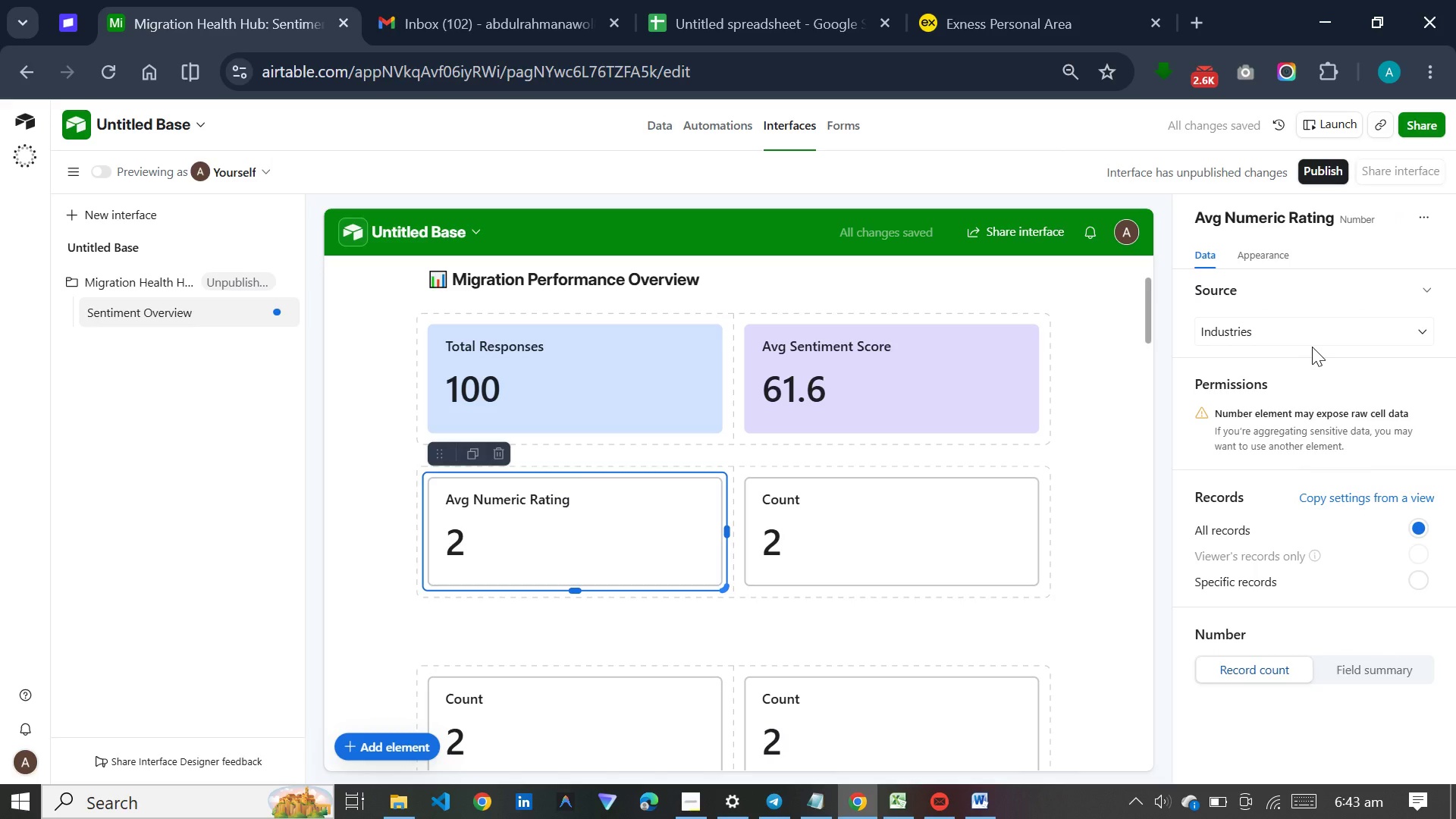 
left_click([1312, 347])
 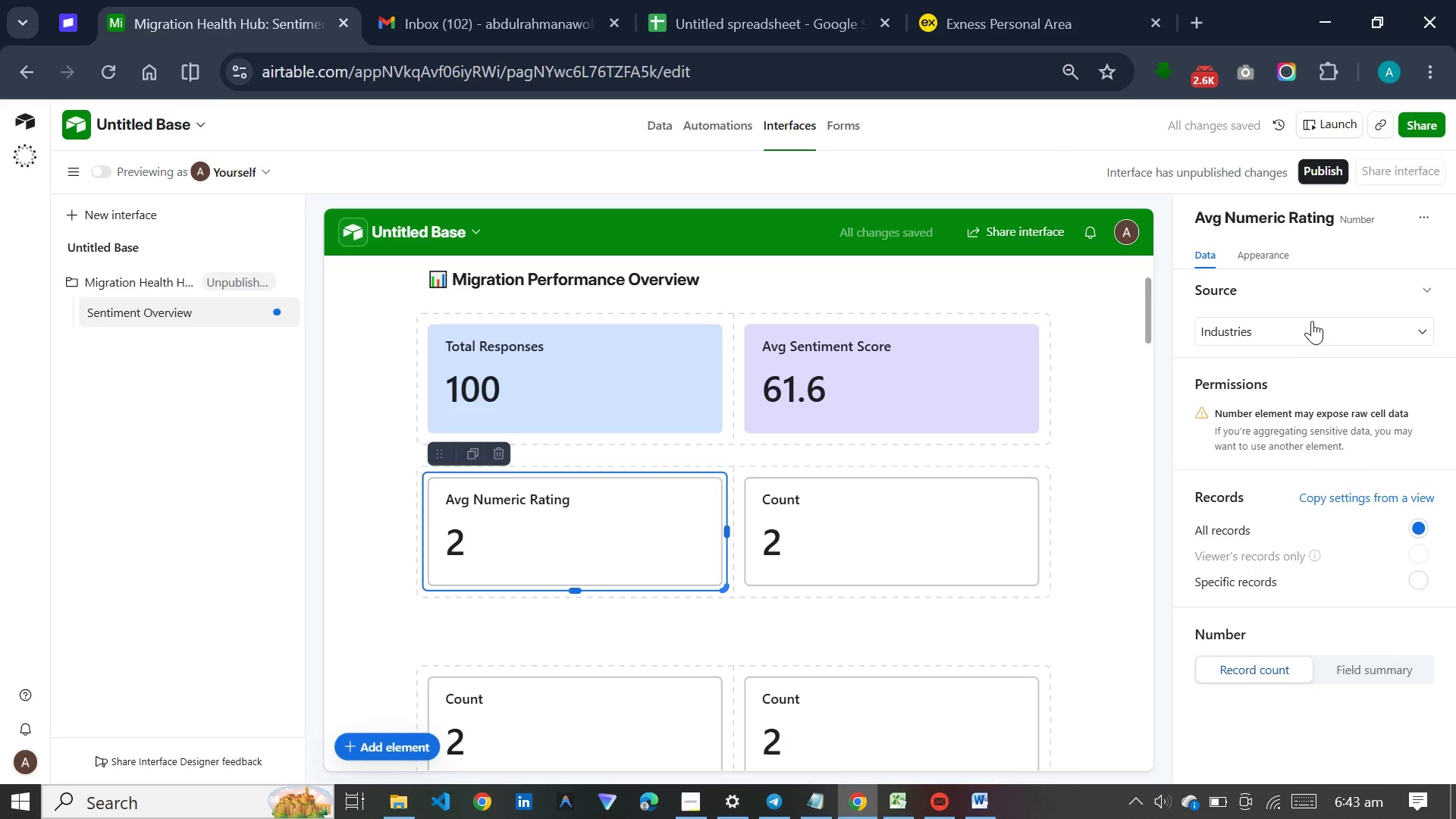 
left_click([1312, 316])
 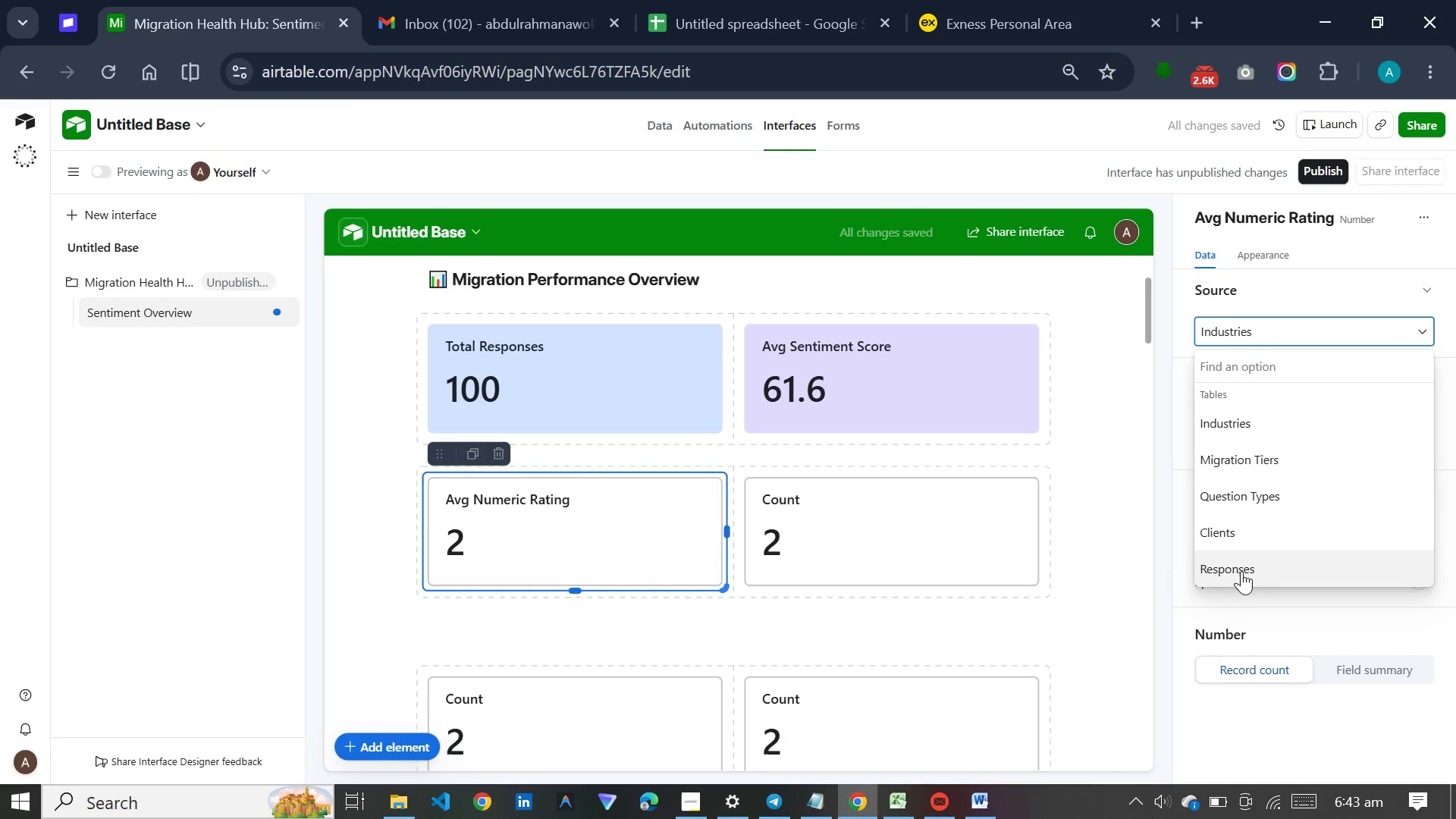 
left_click([1240, 575])
 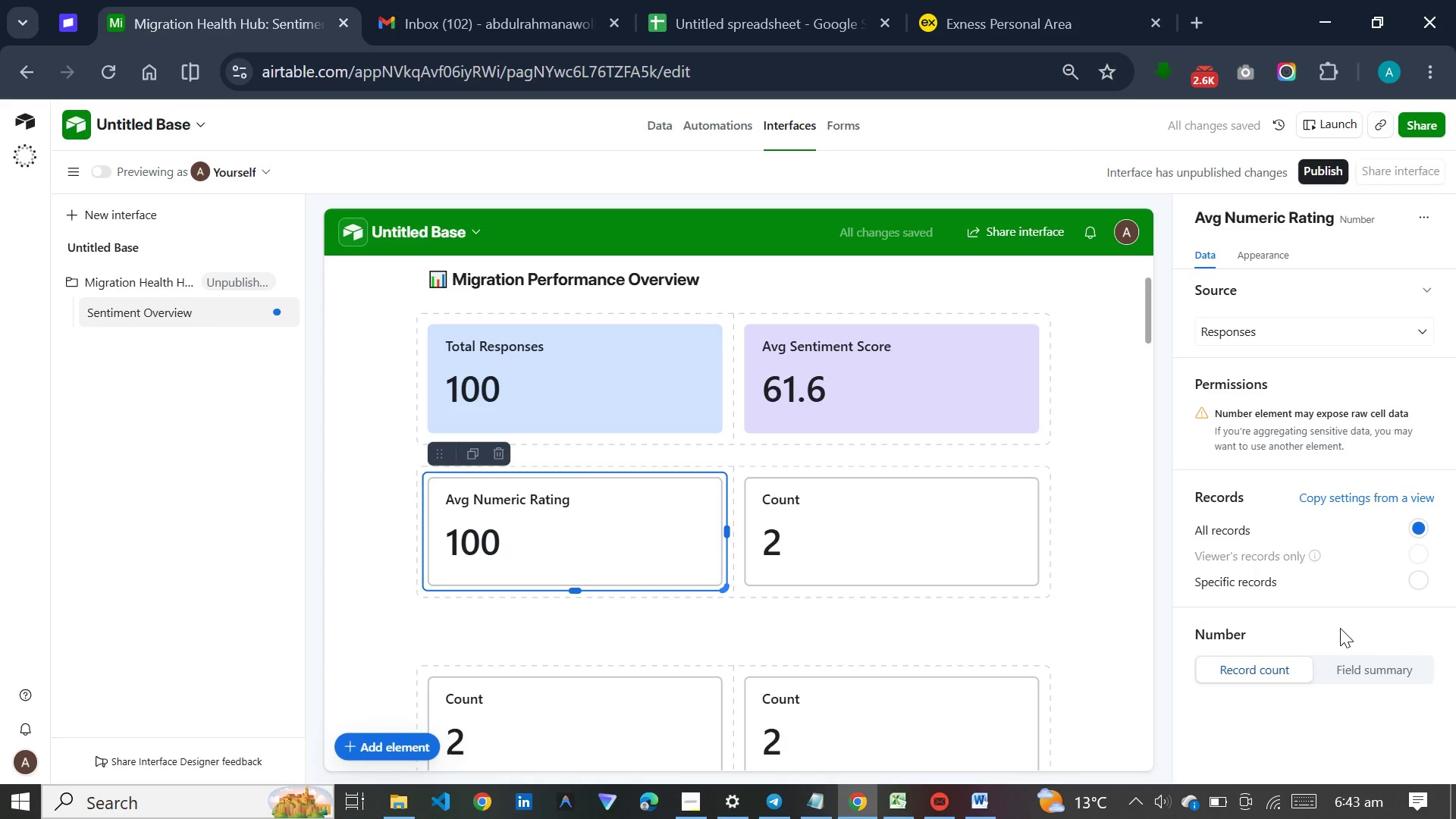 
left_click([1359, 663])
 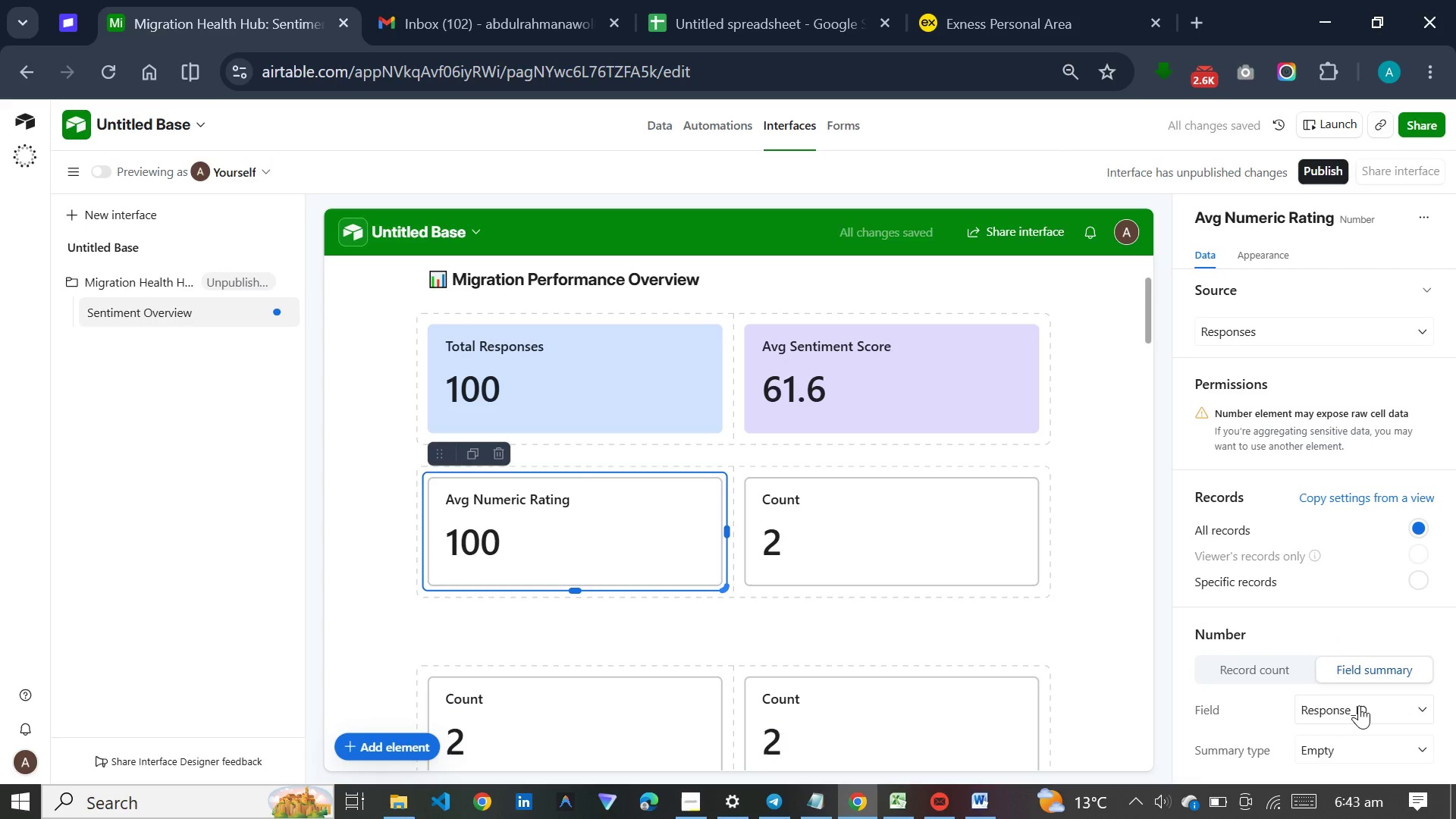 
left_click([1359, 705])
 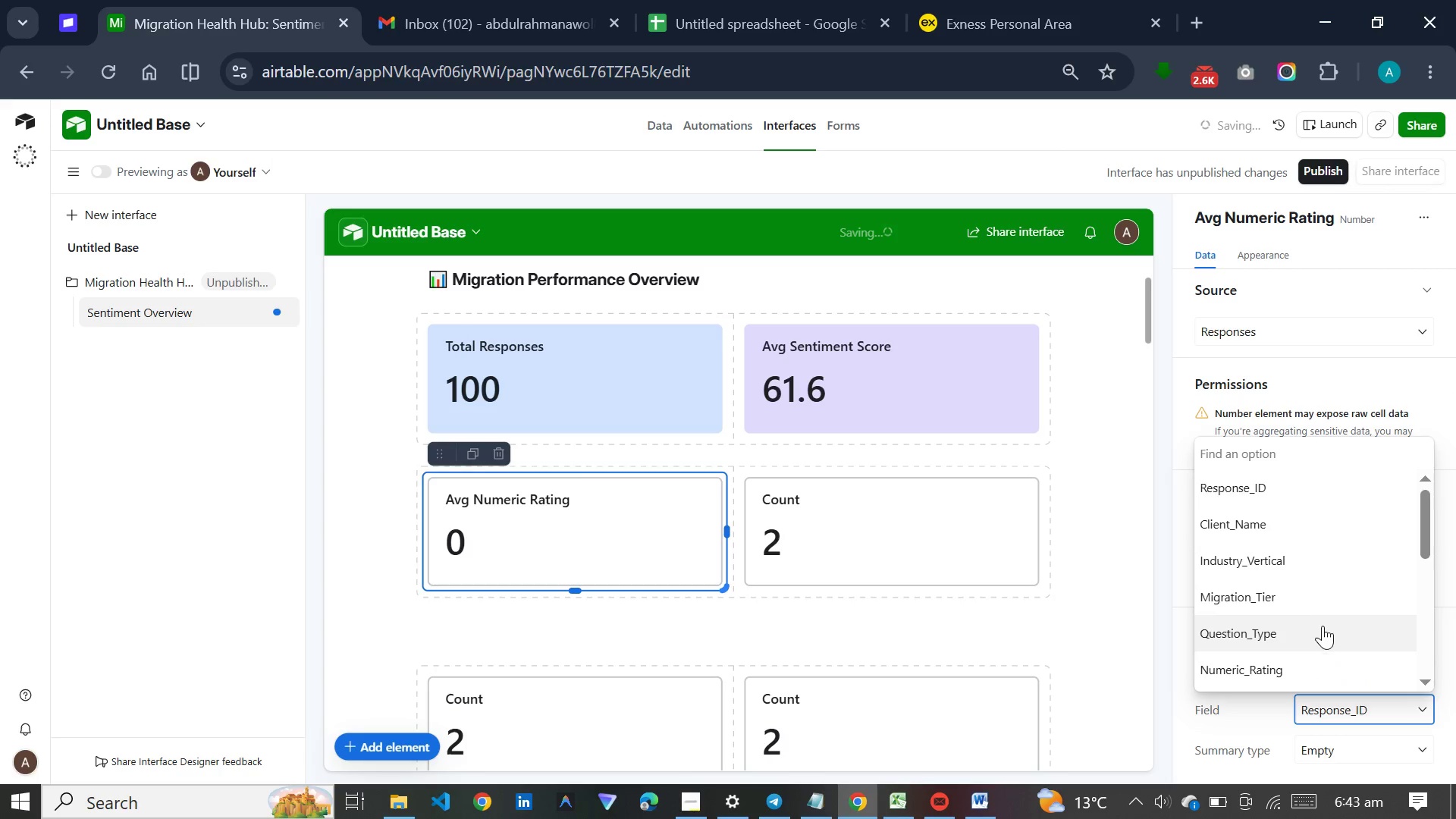 
left_click([1298, 671])
 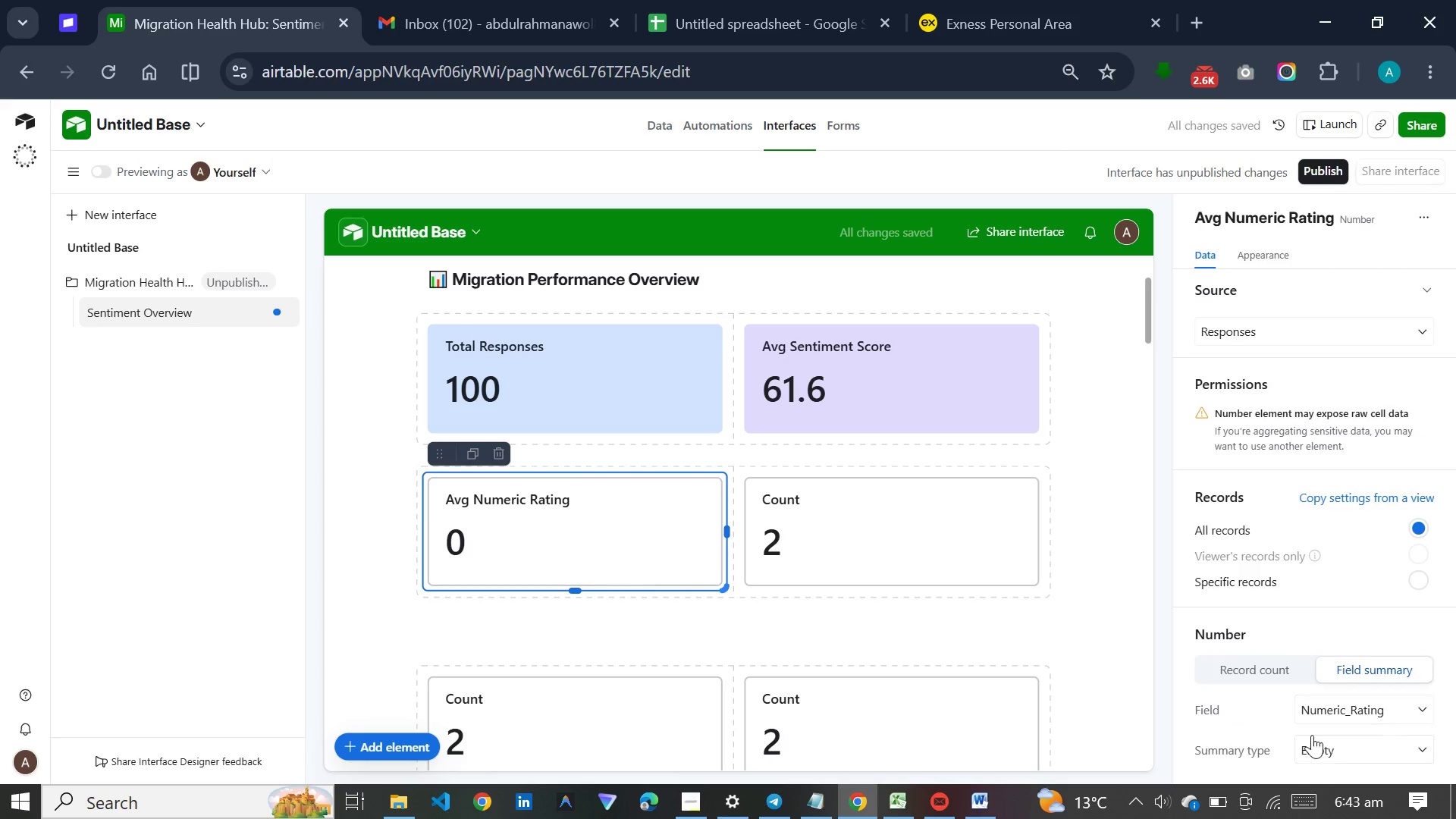 
left_click([1317, 749])
 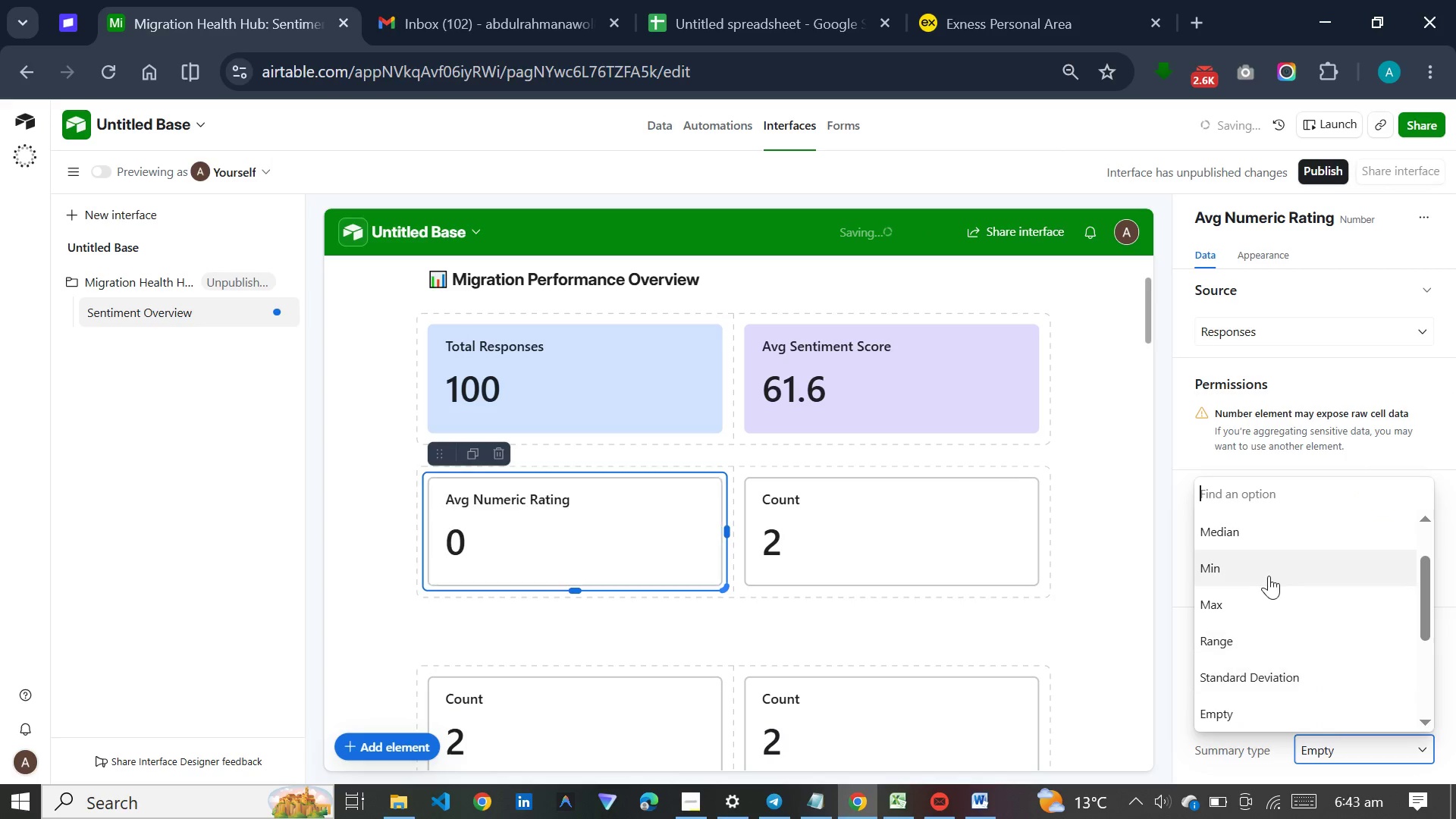 
scroll: coordinate [1269, 576], scroll_direction: up, amount: 4.0
 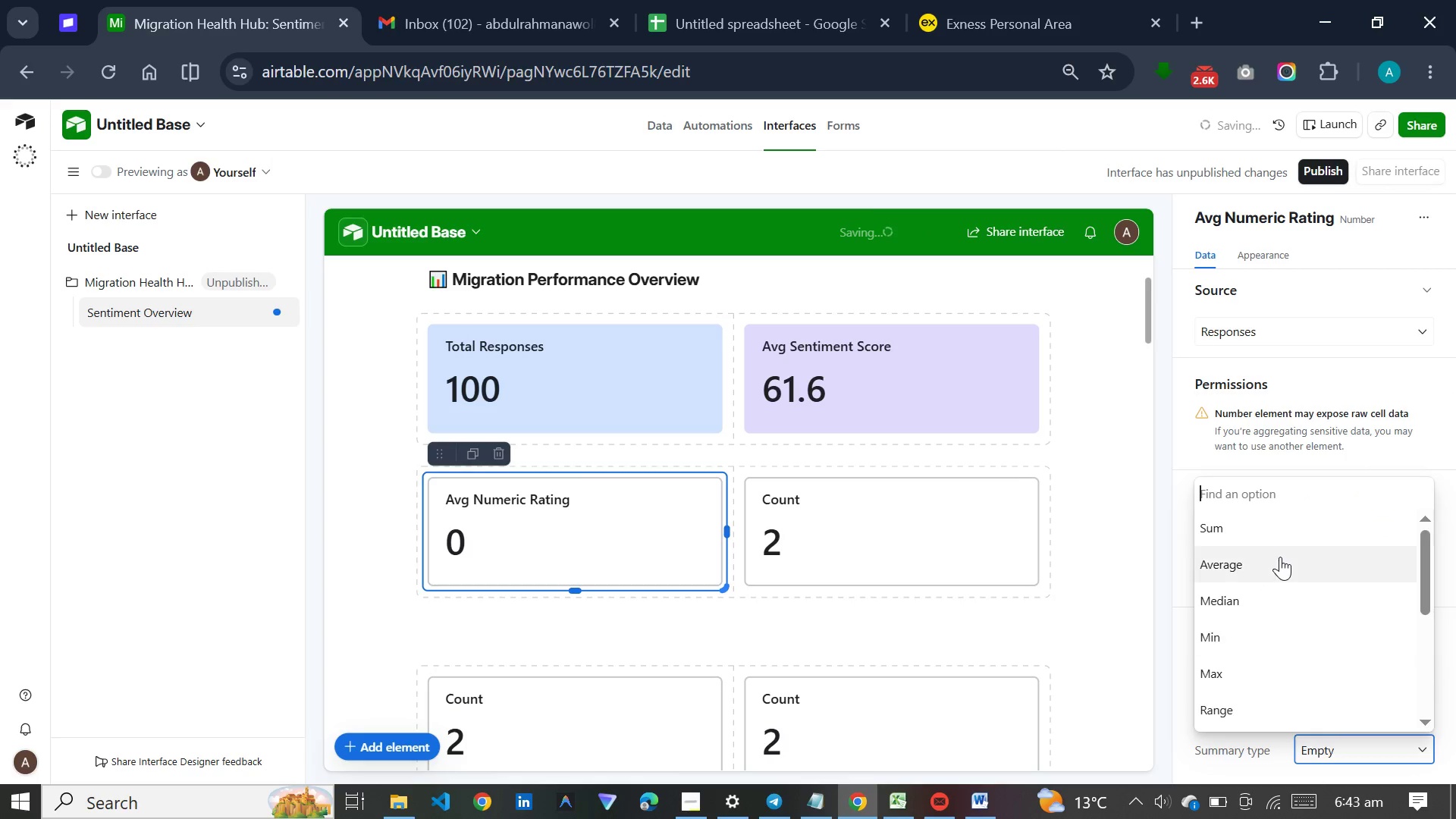 
left_click([1280, 557])
 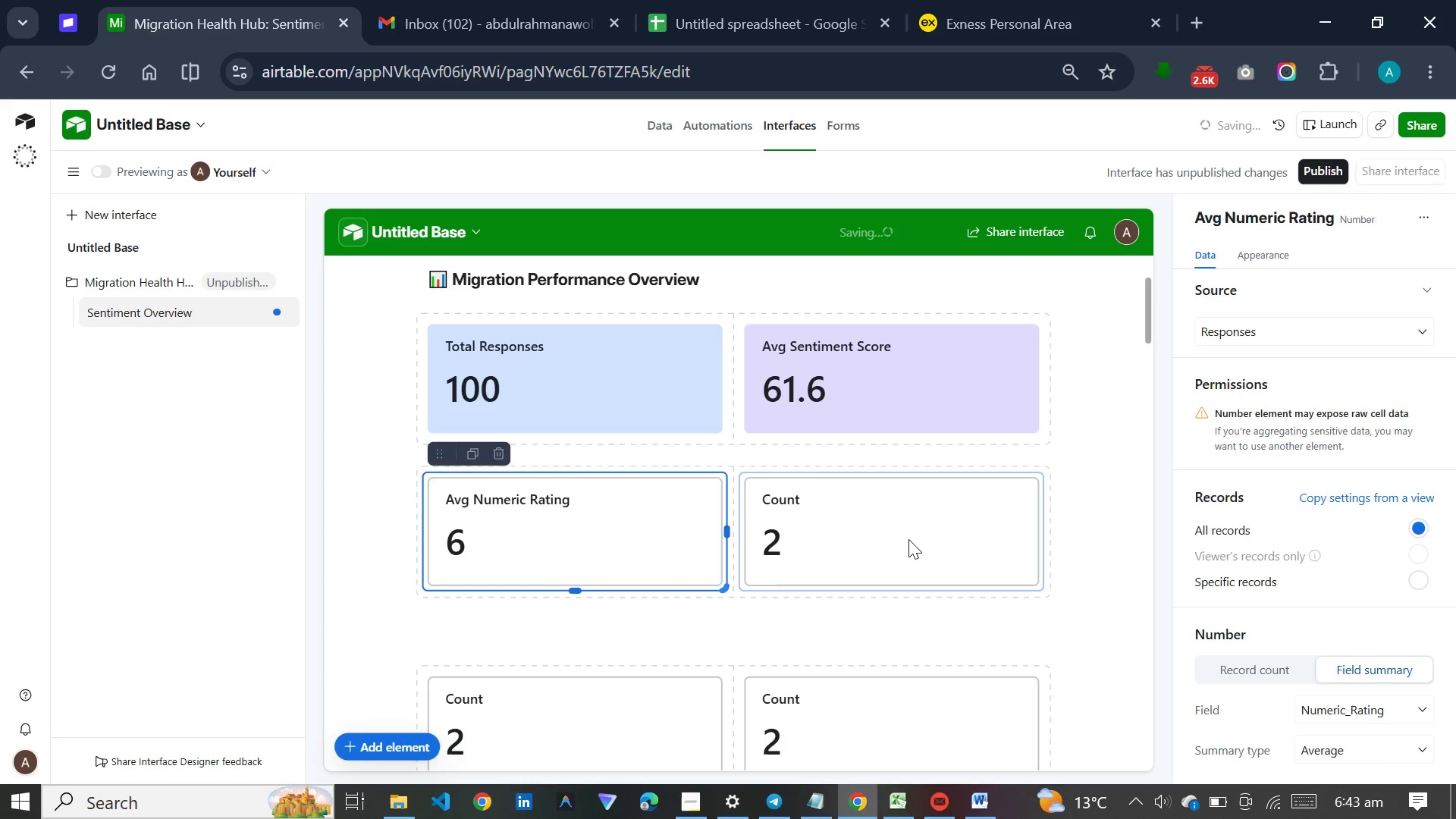 
left_click([908, 539])
 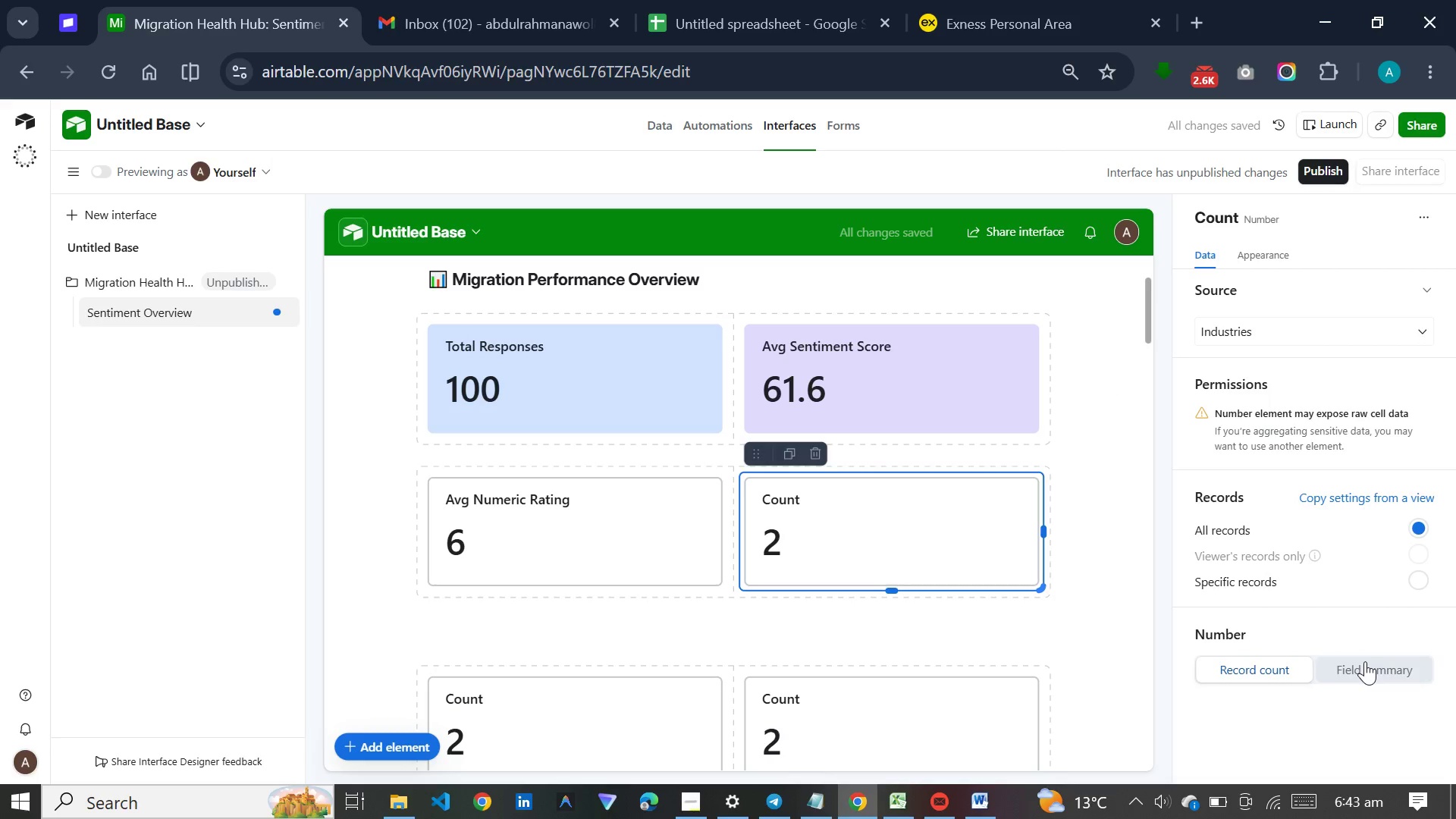 
wait(8.16)
 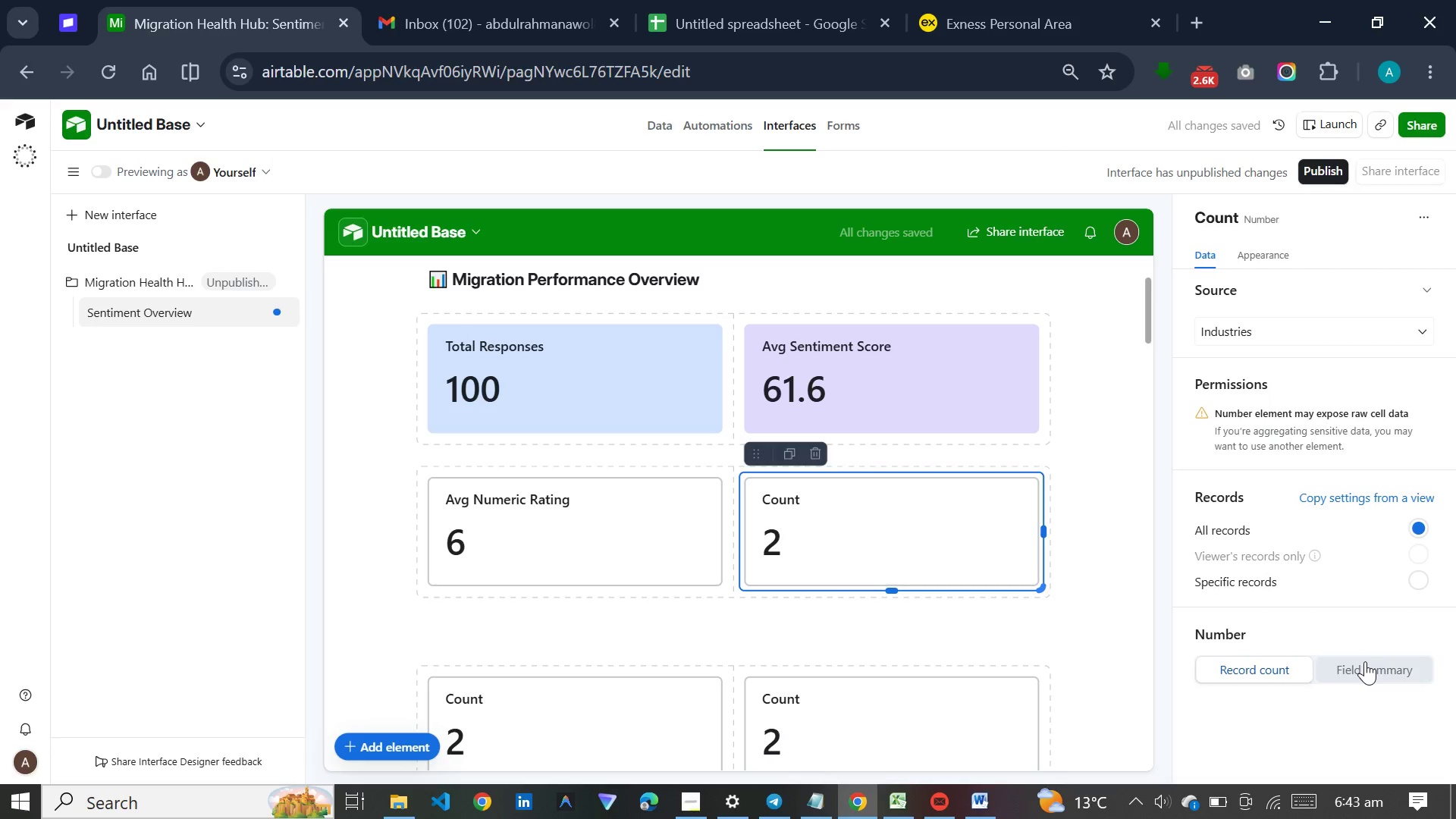 
left_click([640, 511])
 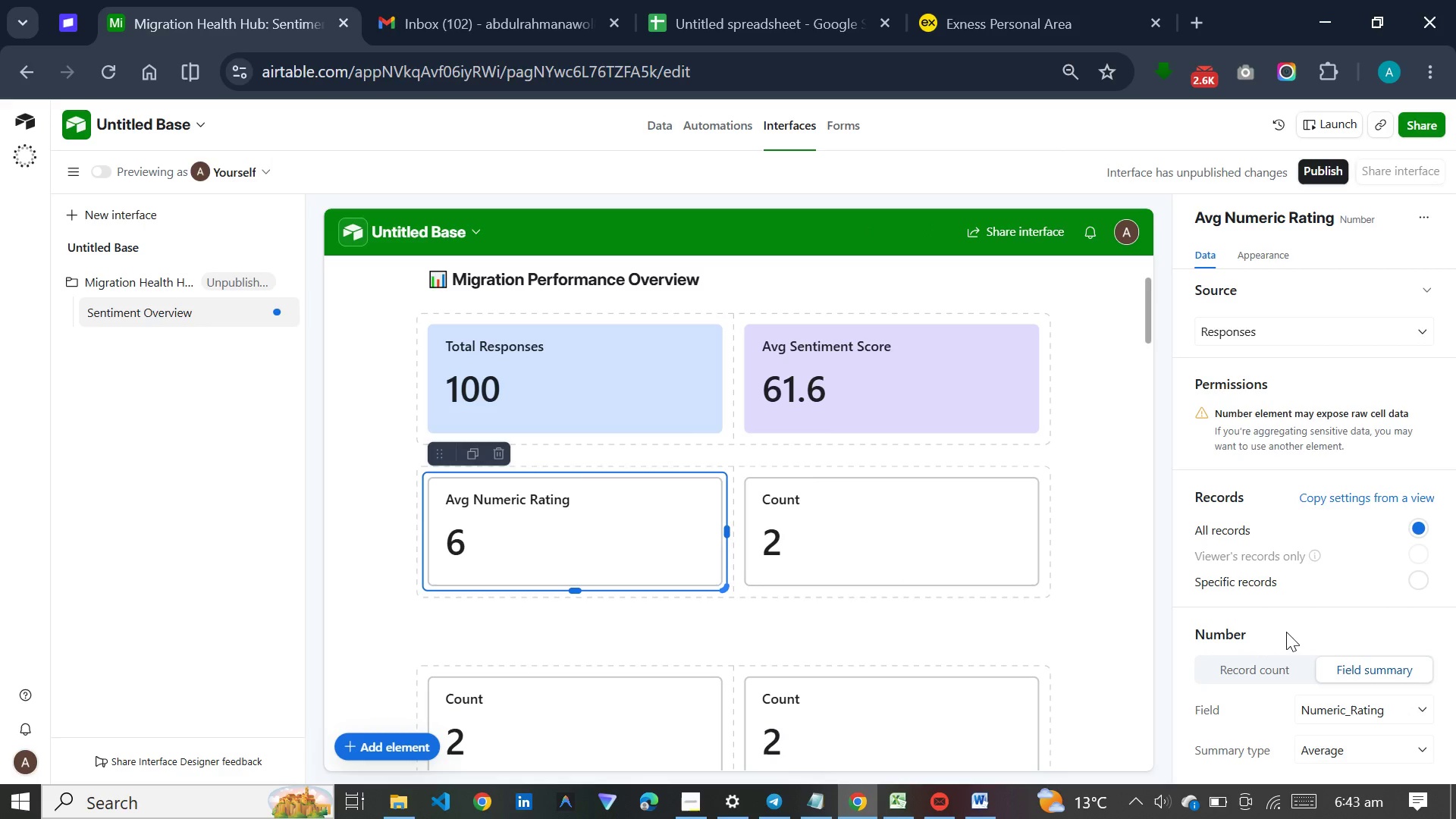 
scroll: coordinate [1281, 632], scroll_direction: down, amount: 2.0
 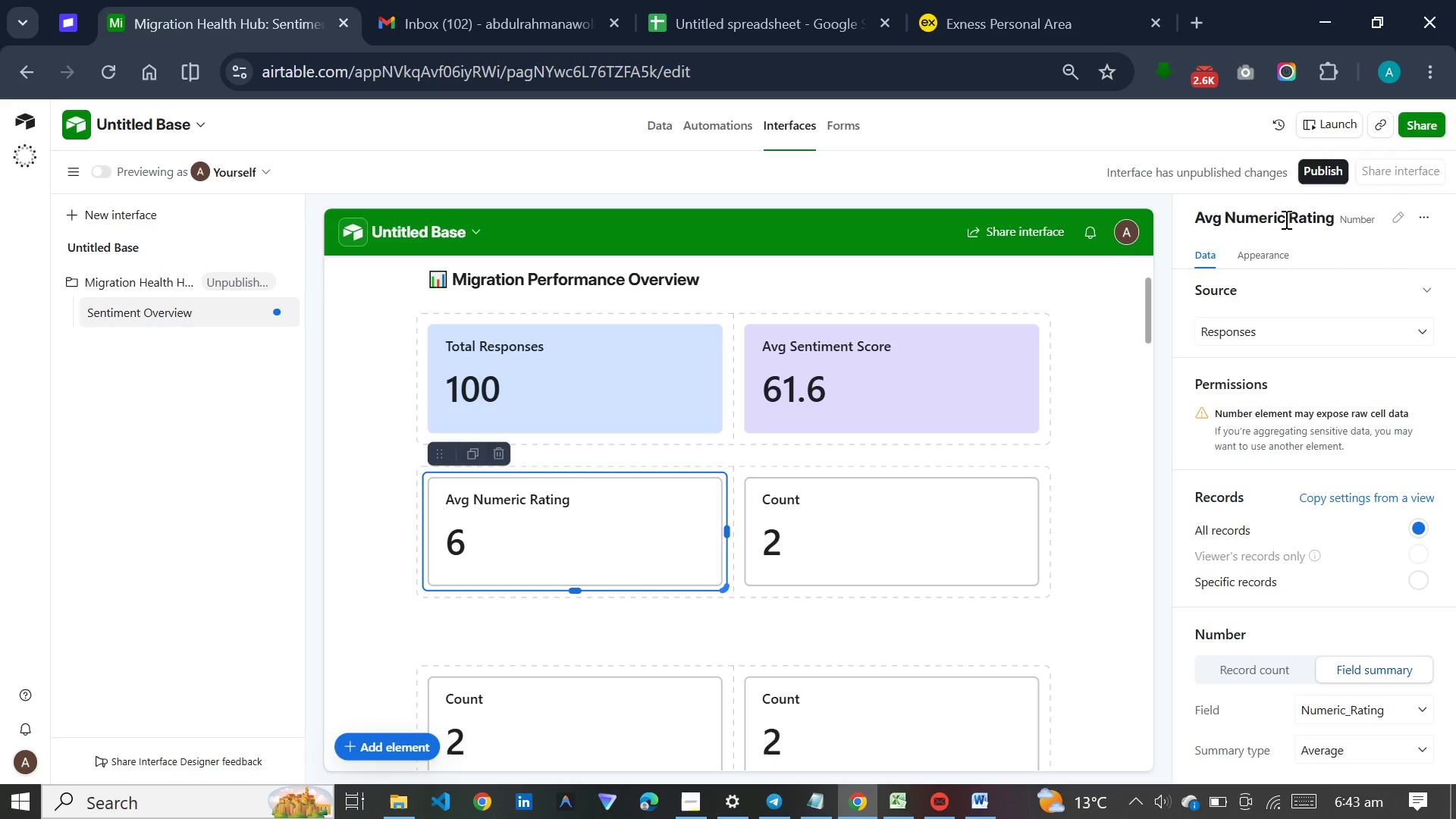 
left_click([1269, 252])
 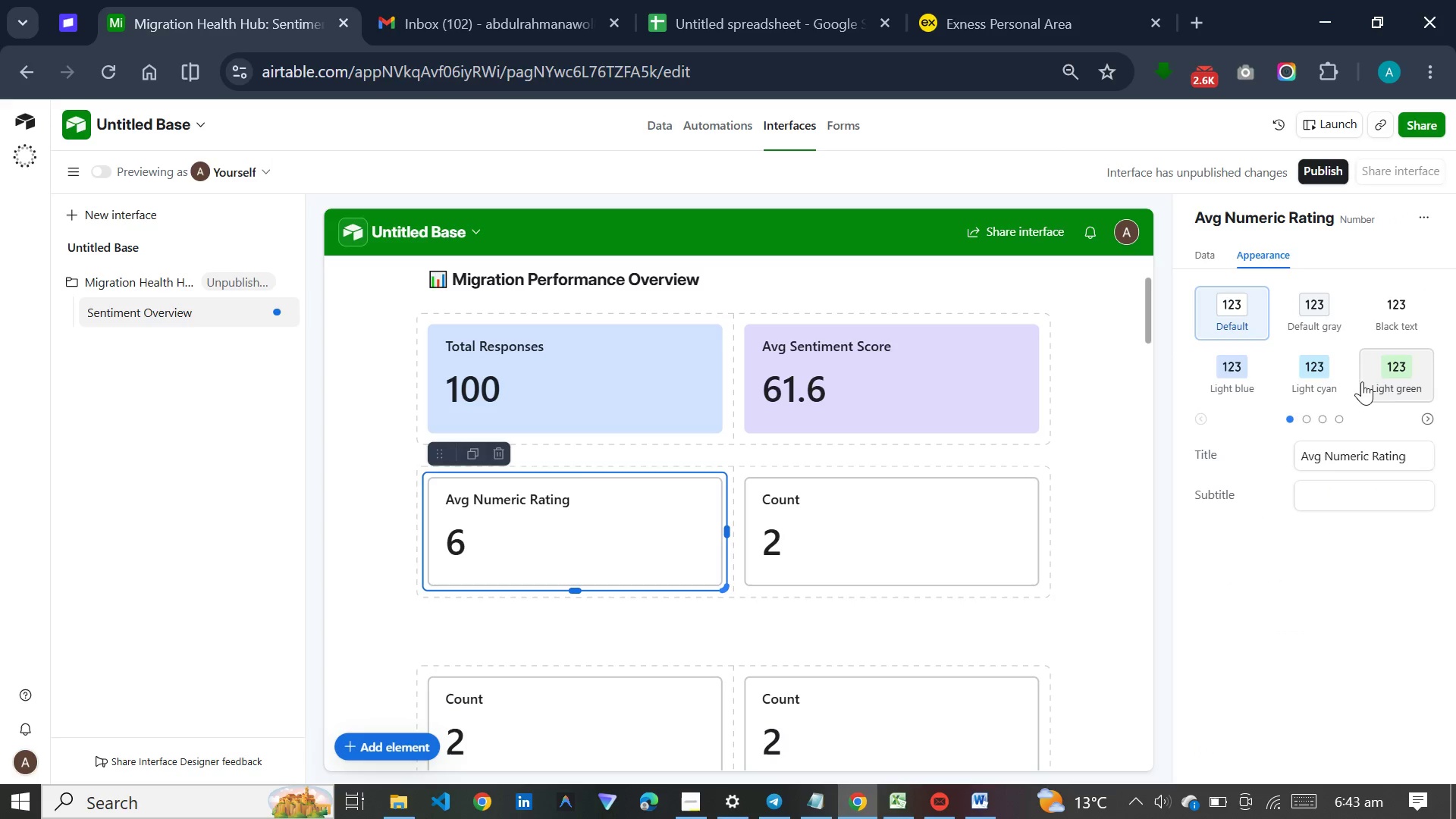 
left_click([1381, 381])
 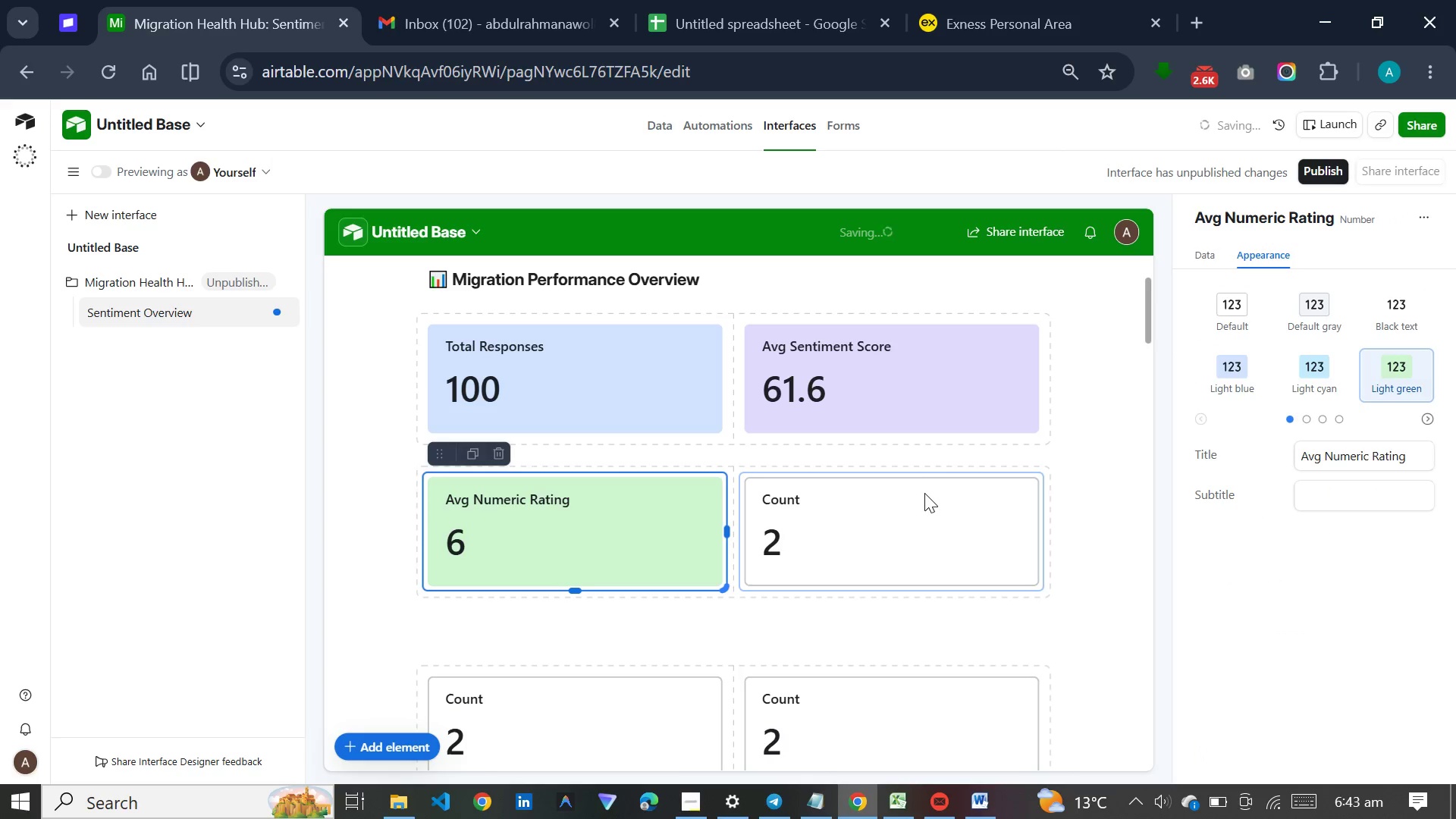 
left_click([922, 493])
 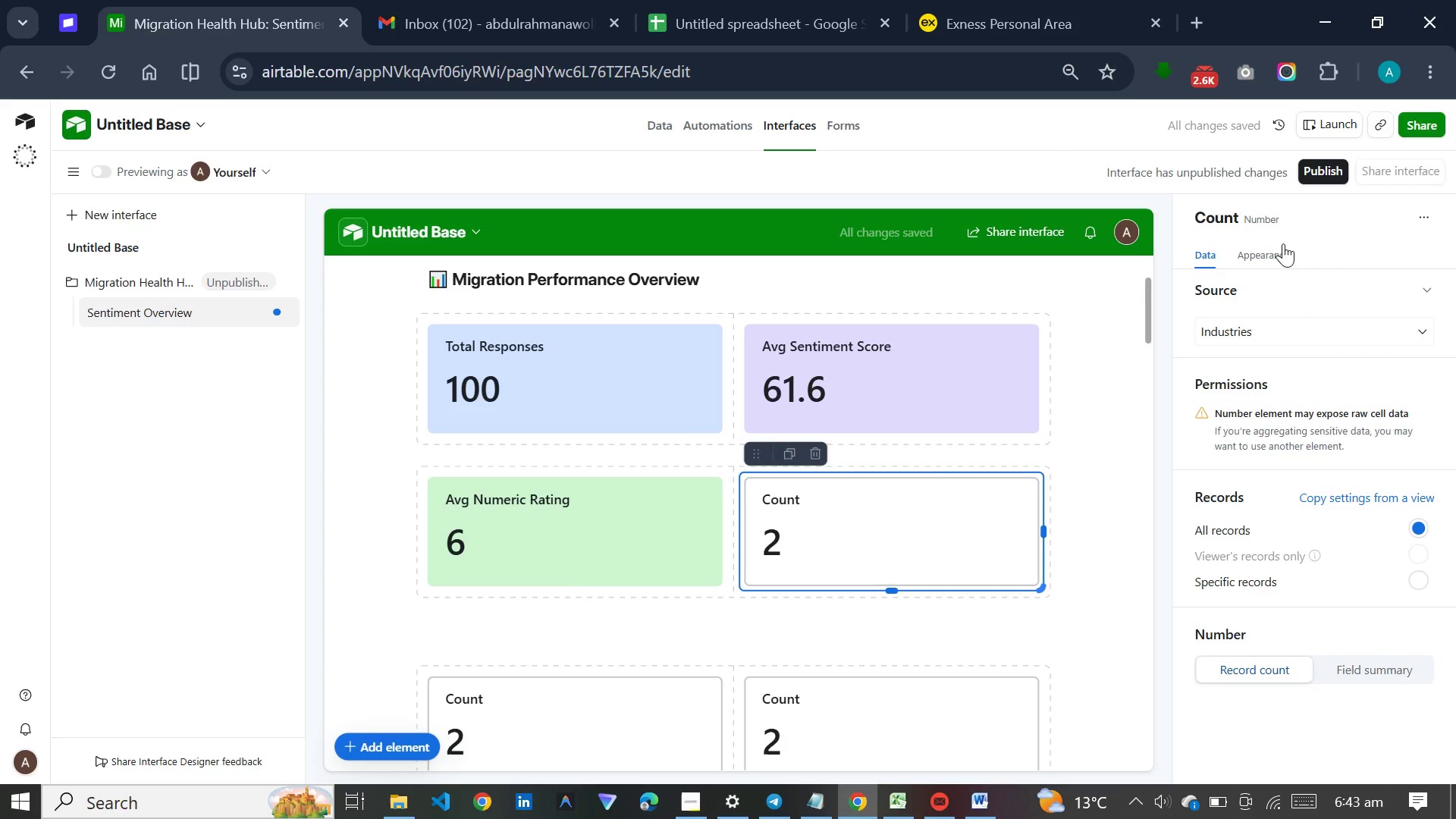 
left_click([1298, 223])
 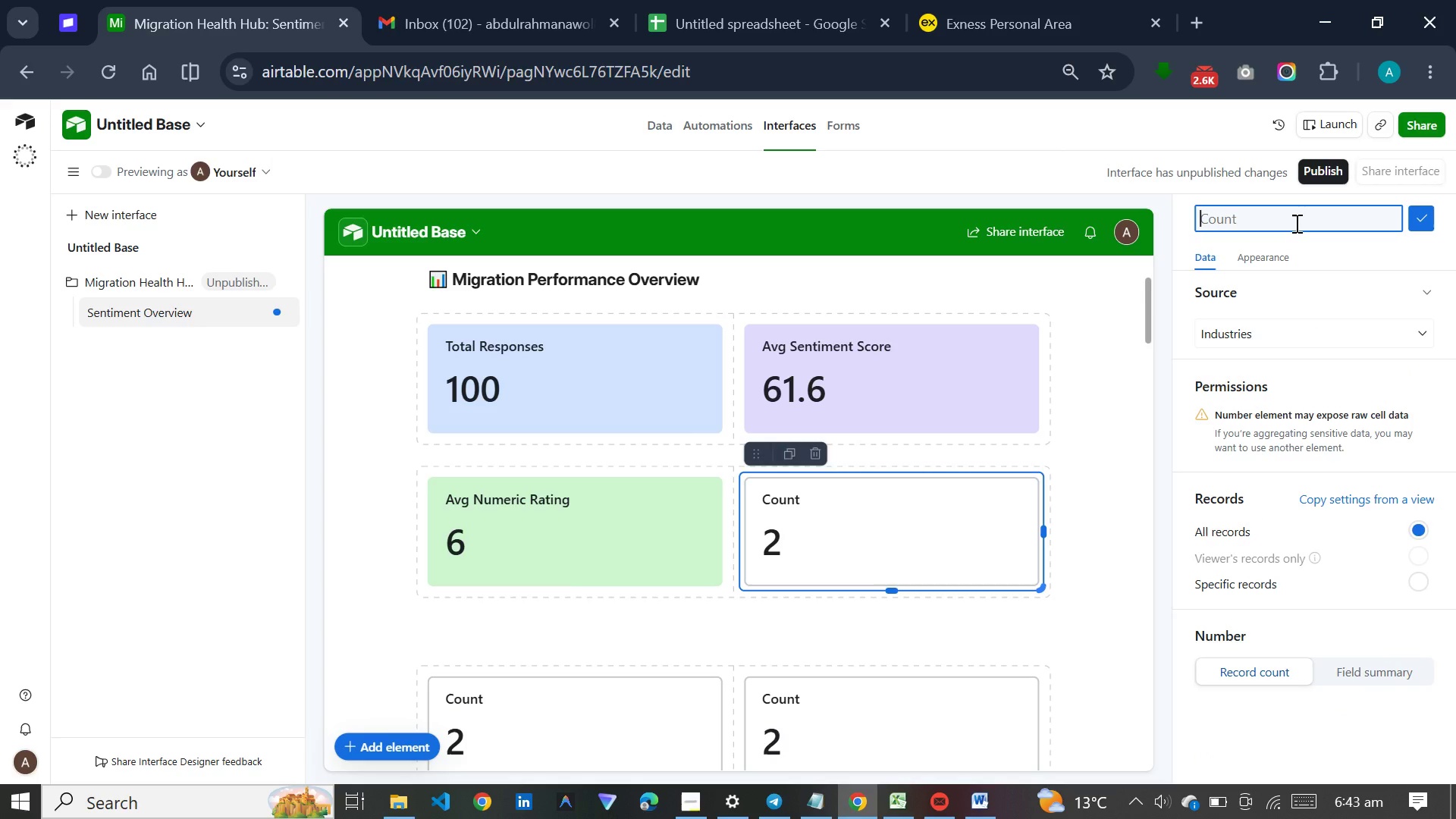 
wait(5.14)
 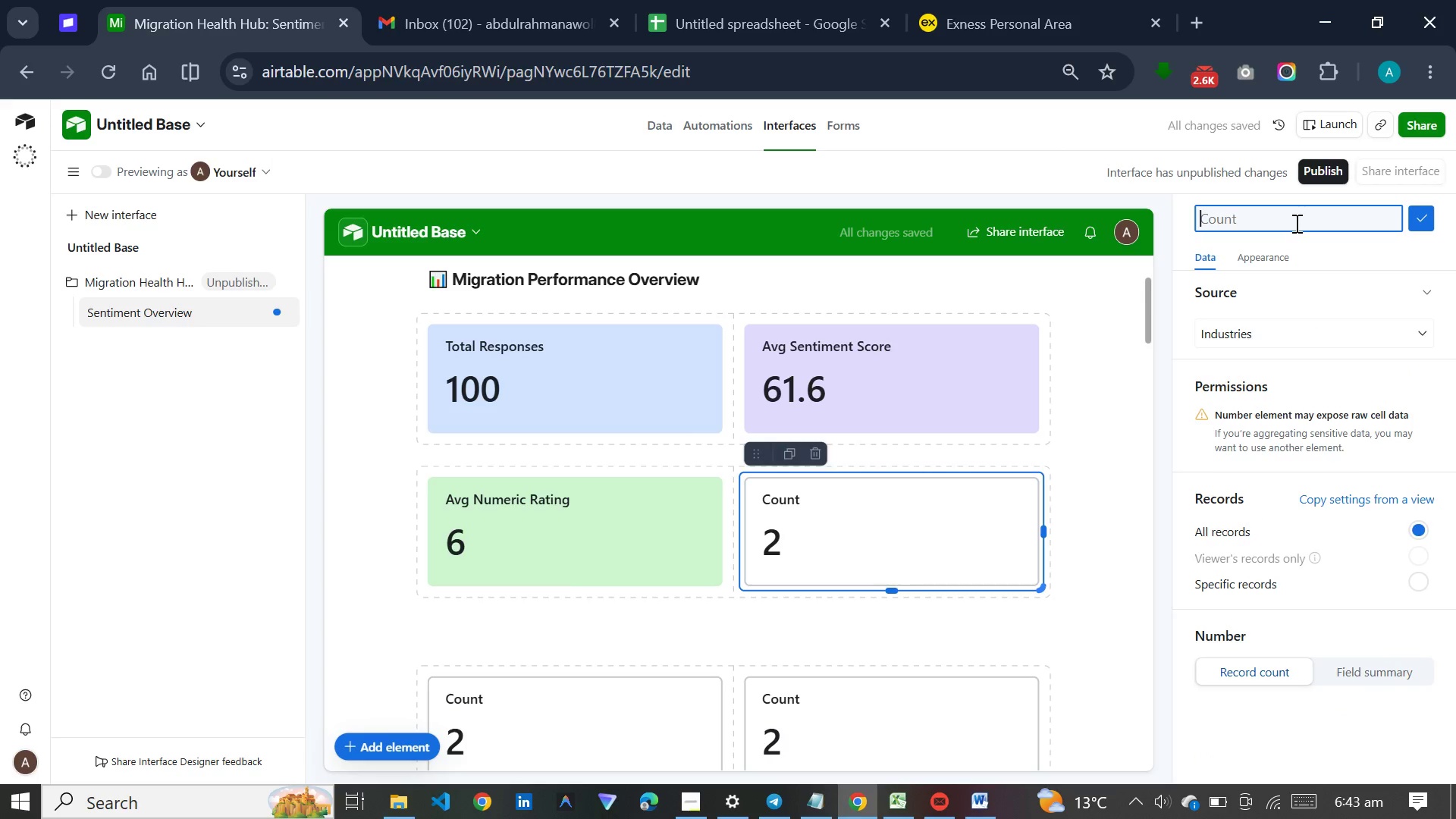 
type(Critical Dec)
 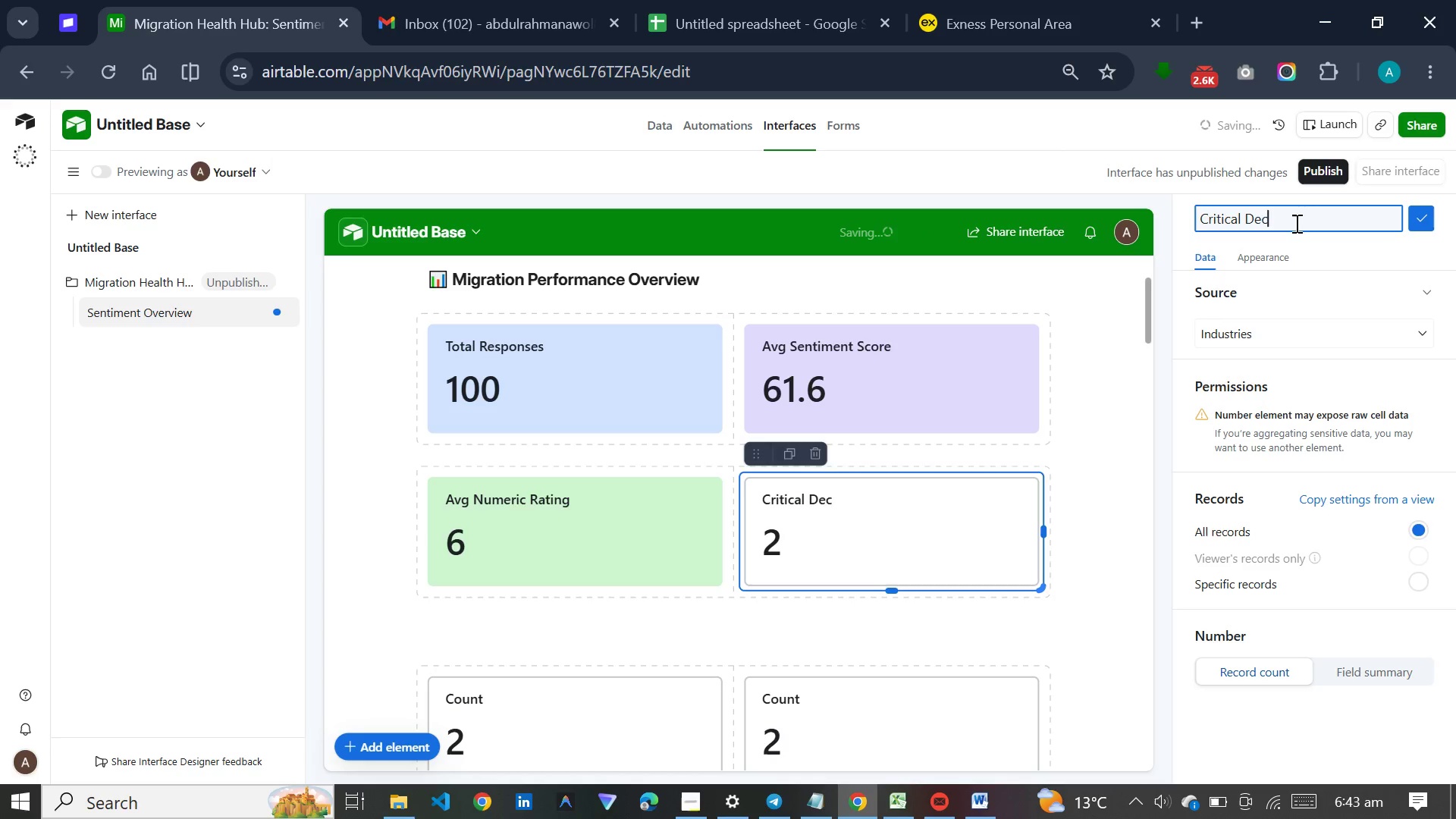 
wait(7.58)
 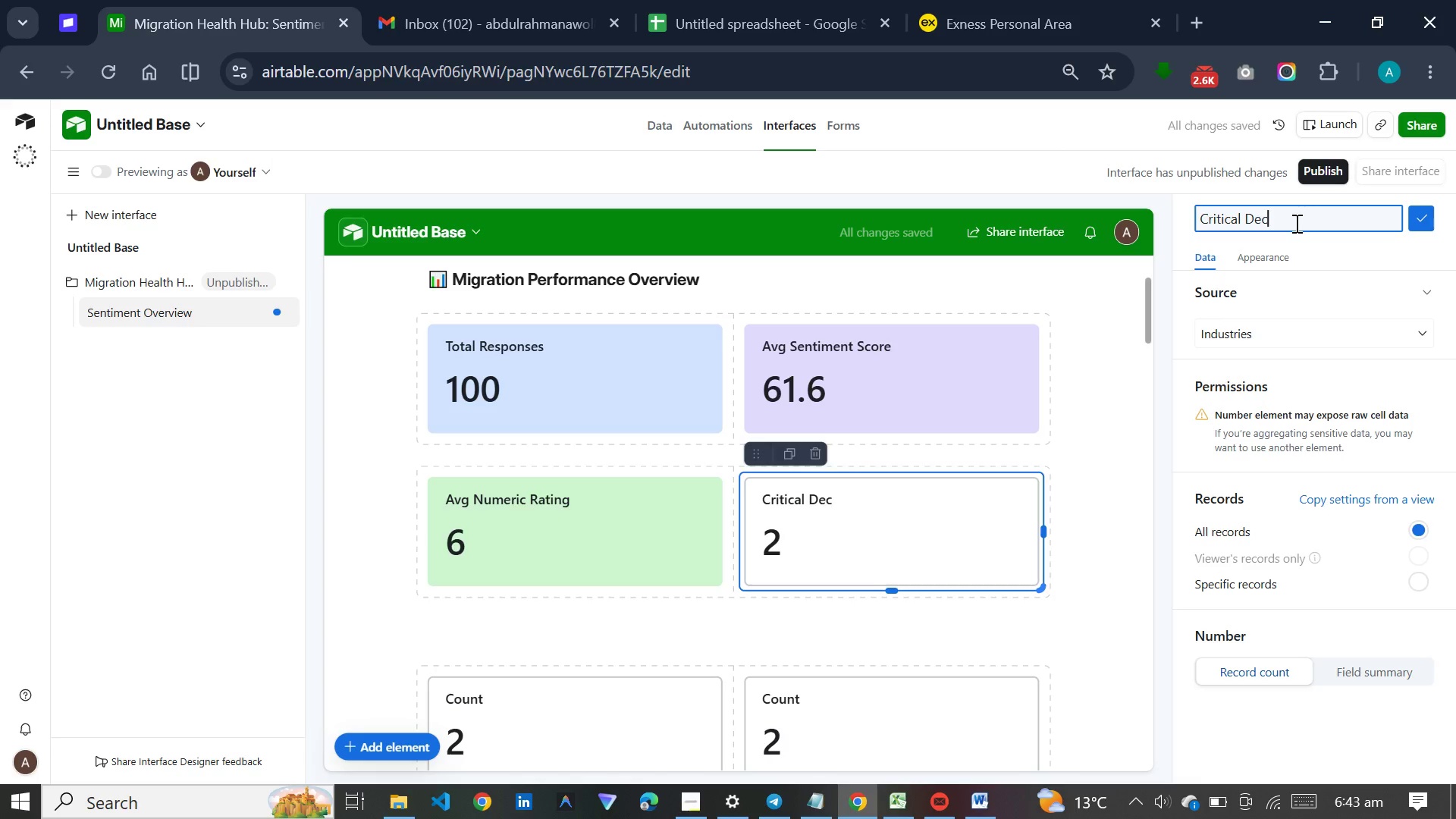 
key(Backspace)
type(tractors)
 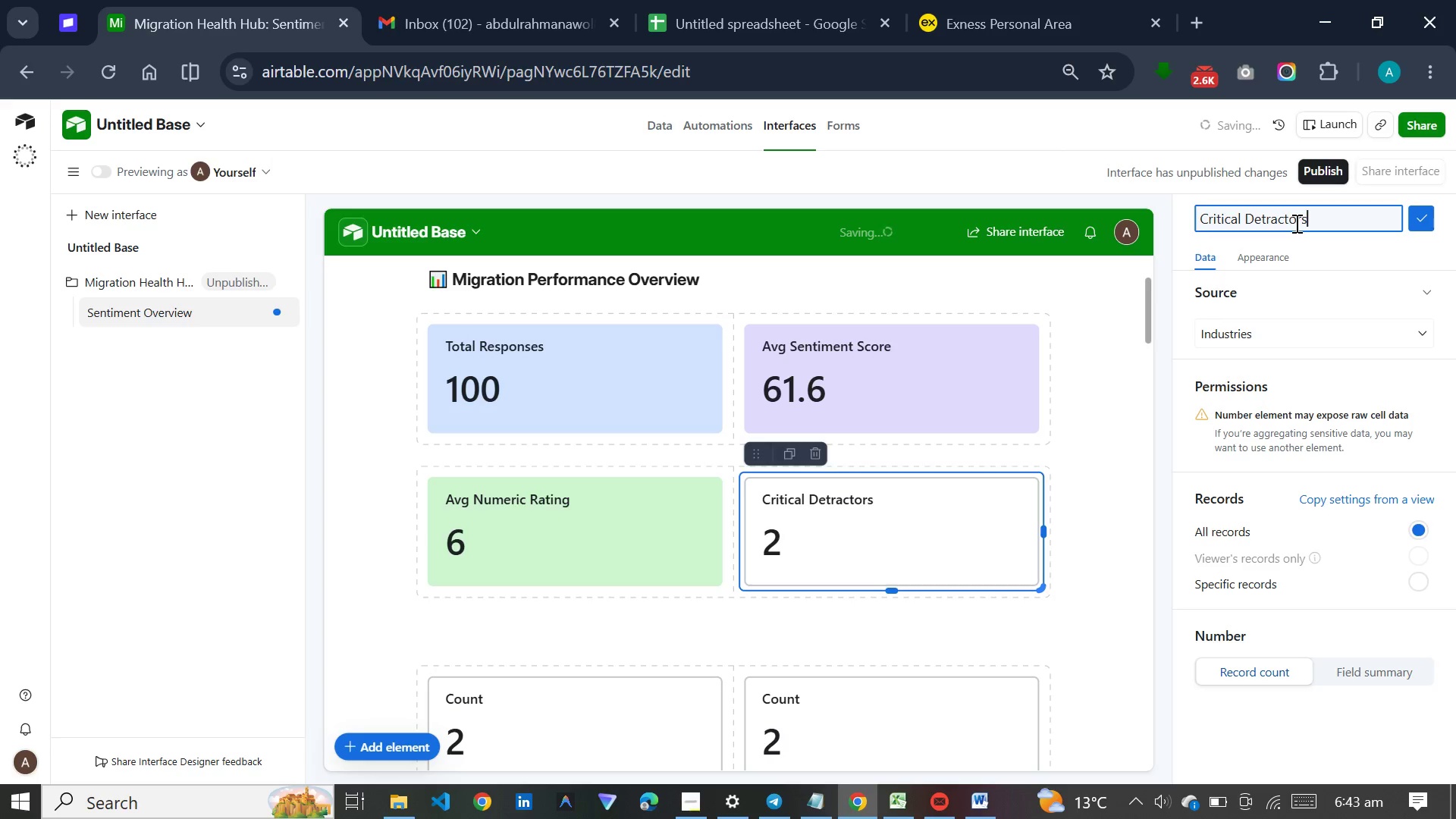 
key(Enter)
 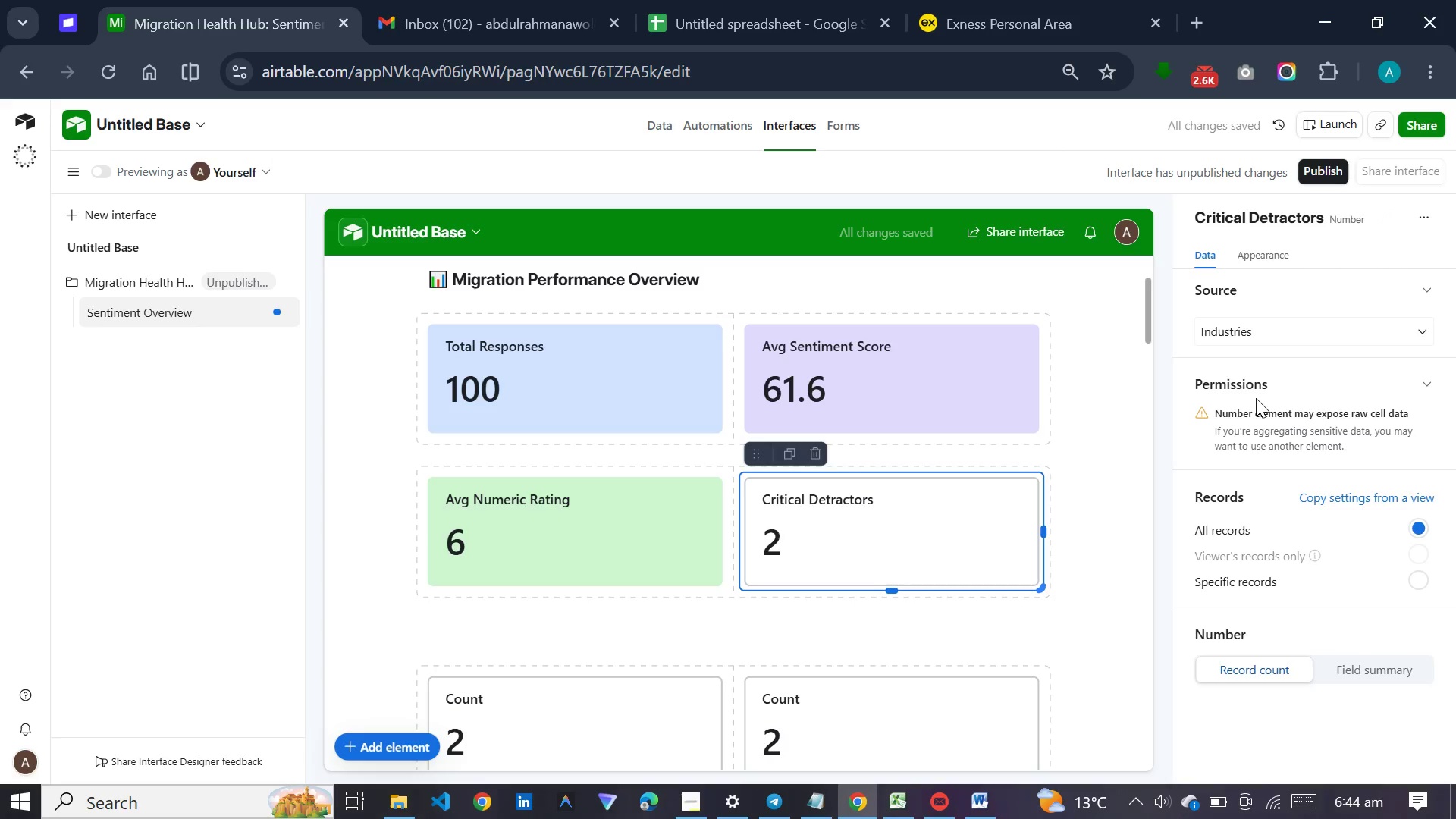 
left_click([1256, 331])
 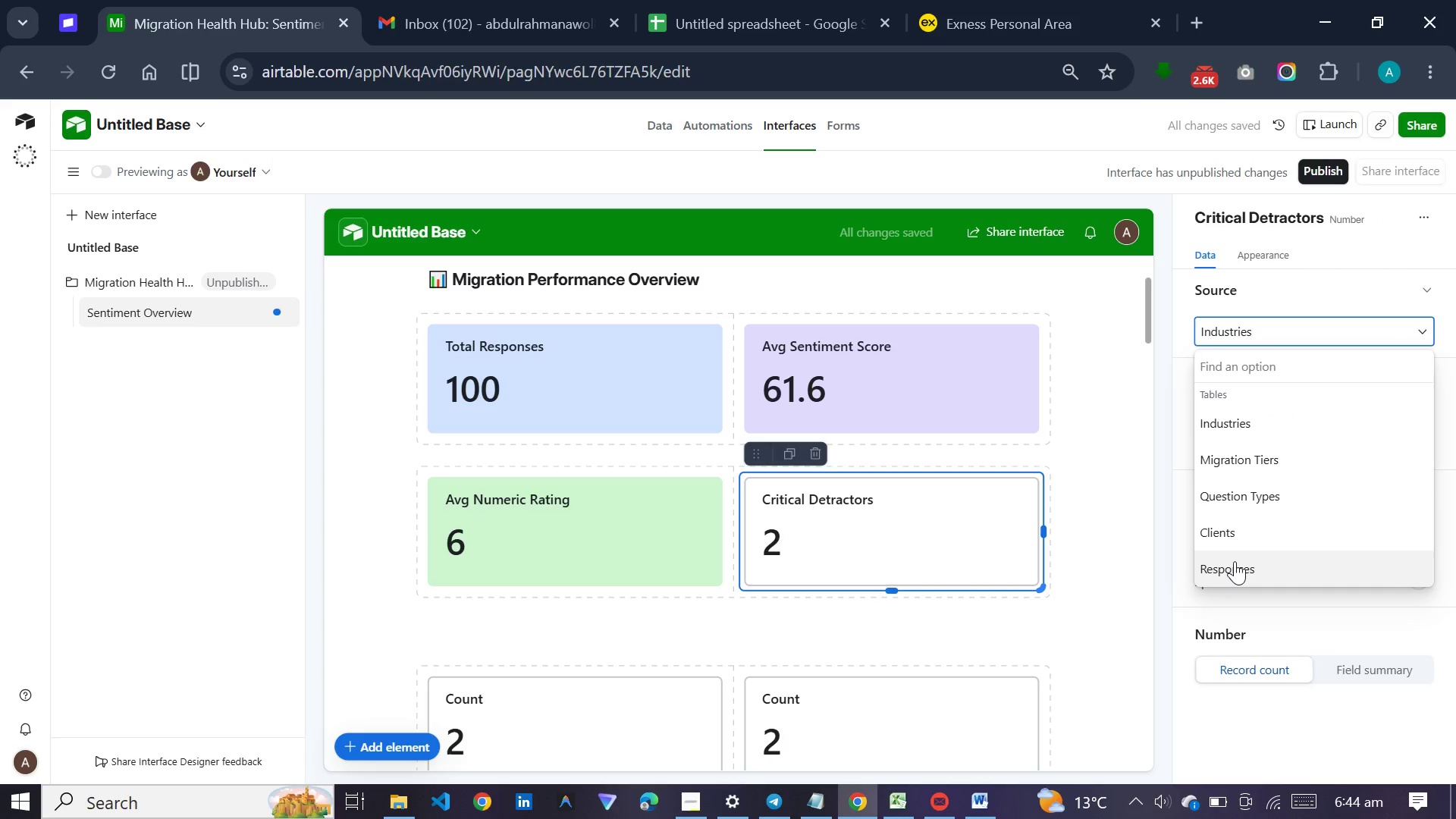 
left_click([1235, 561])
 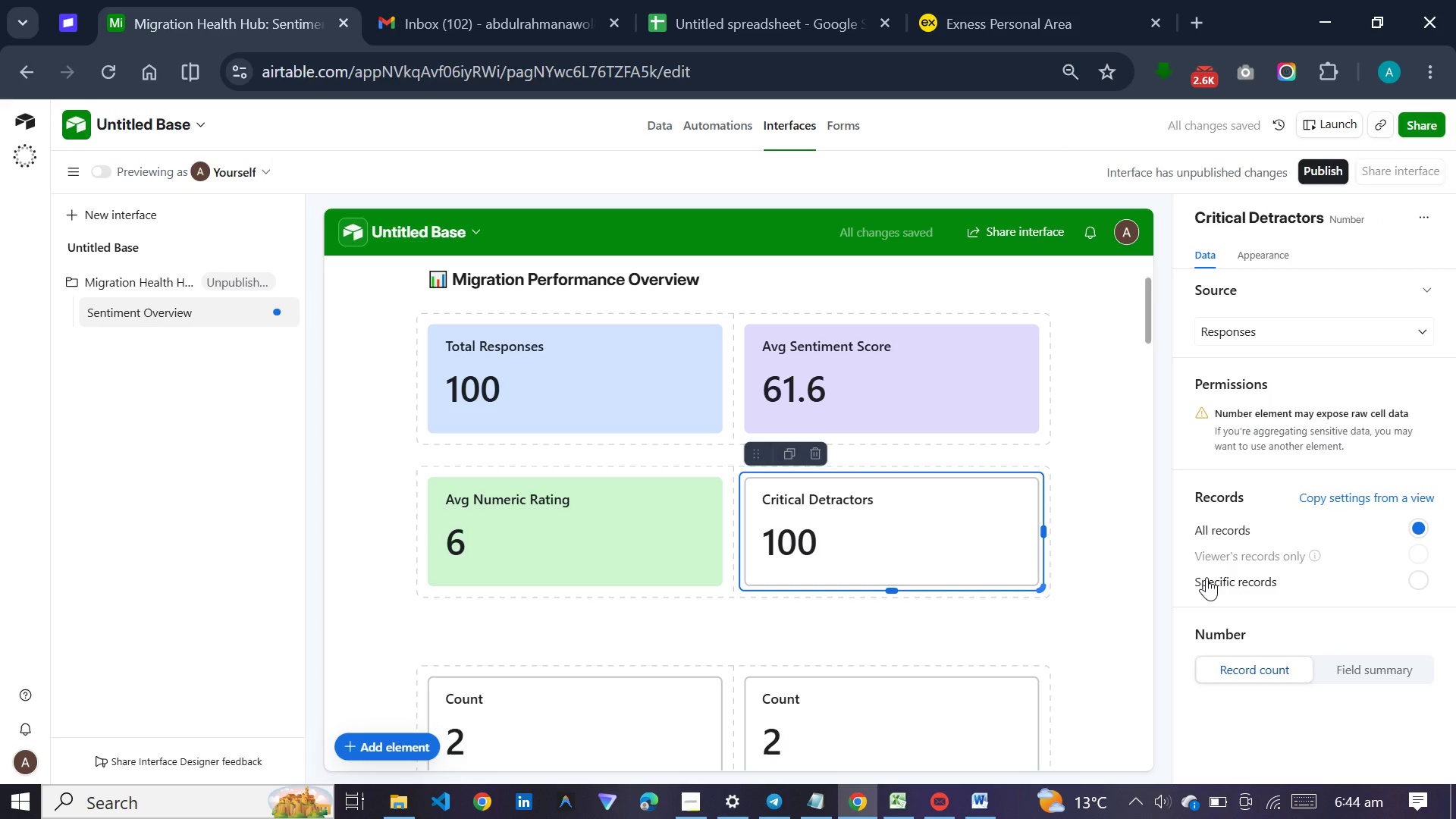 
left_click([1207, 577])
 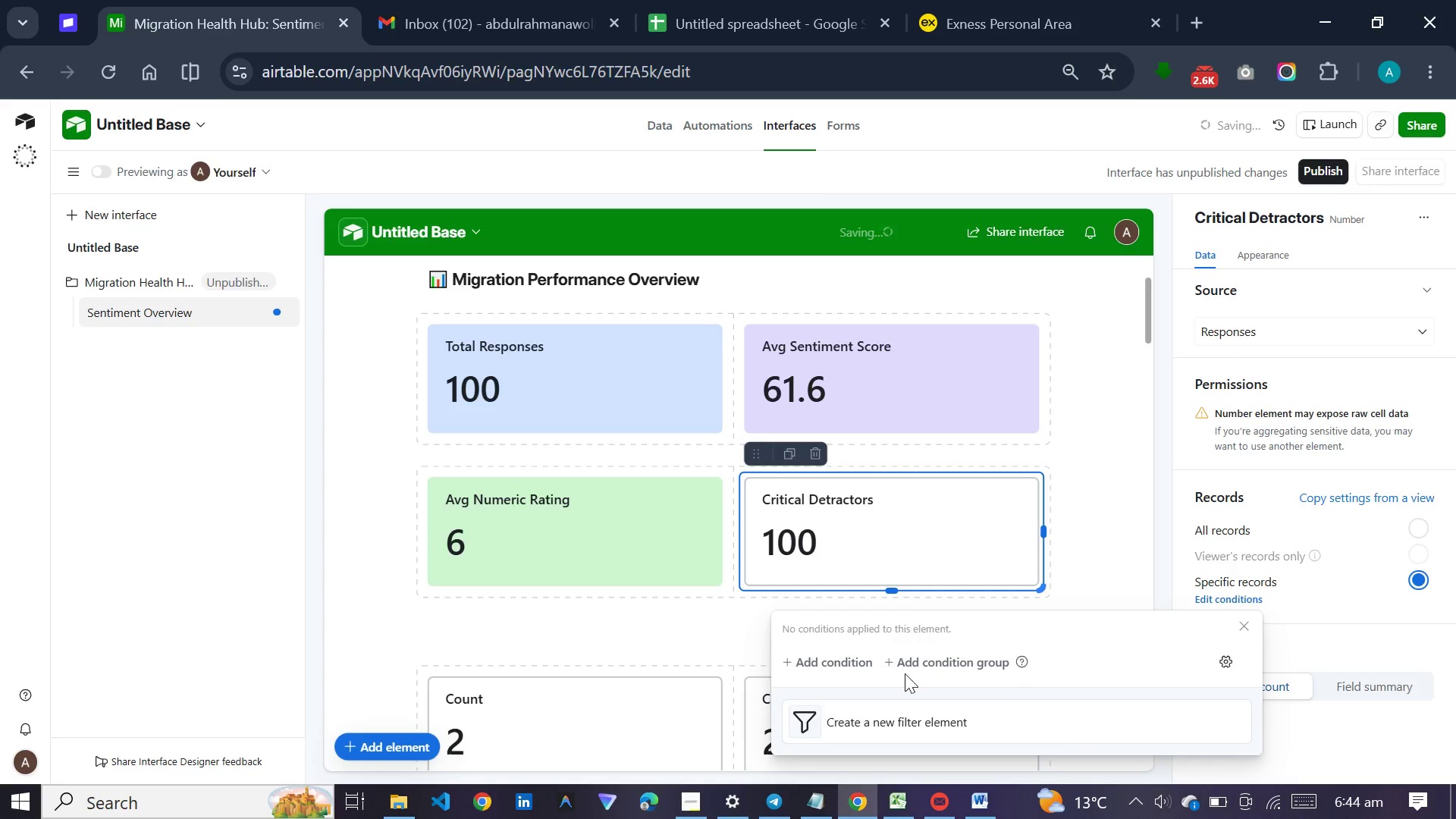 
left_click([862, 666])
 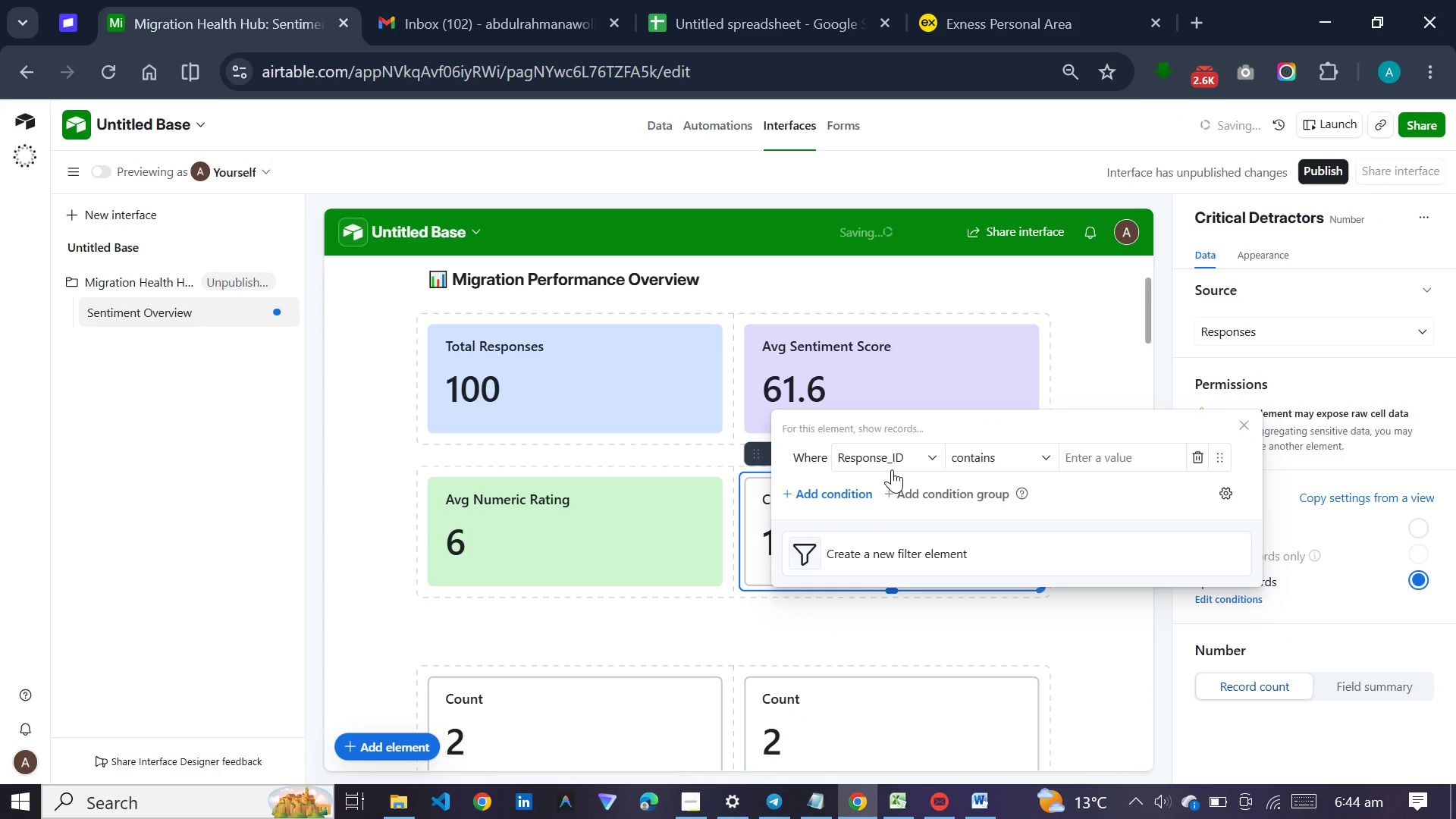 
left_click([892, 466])
 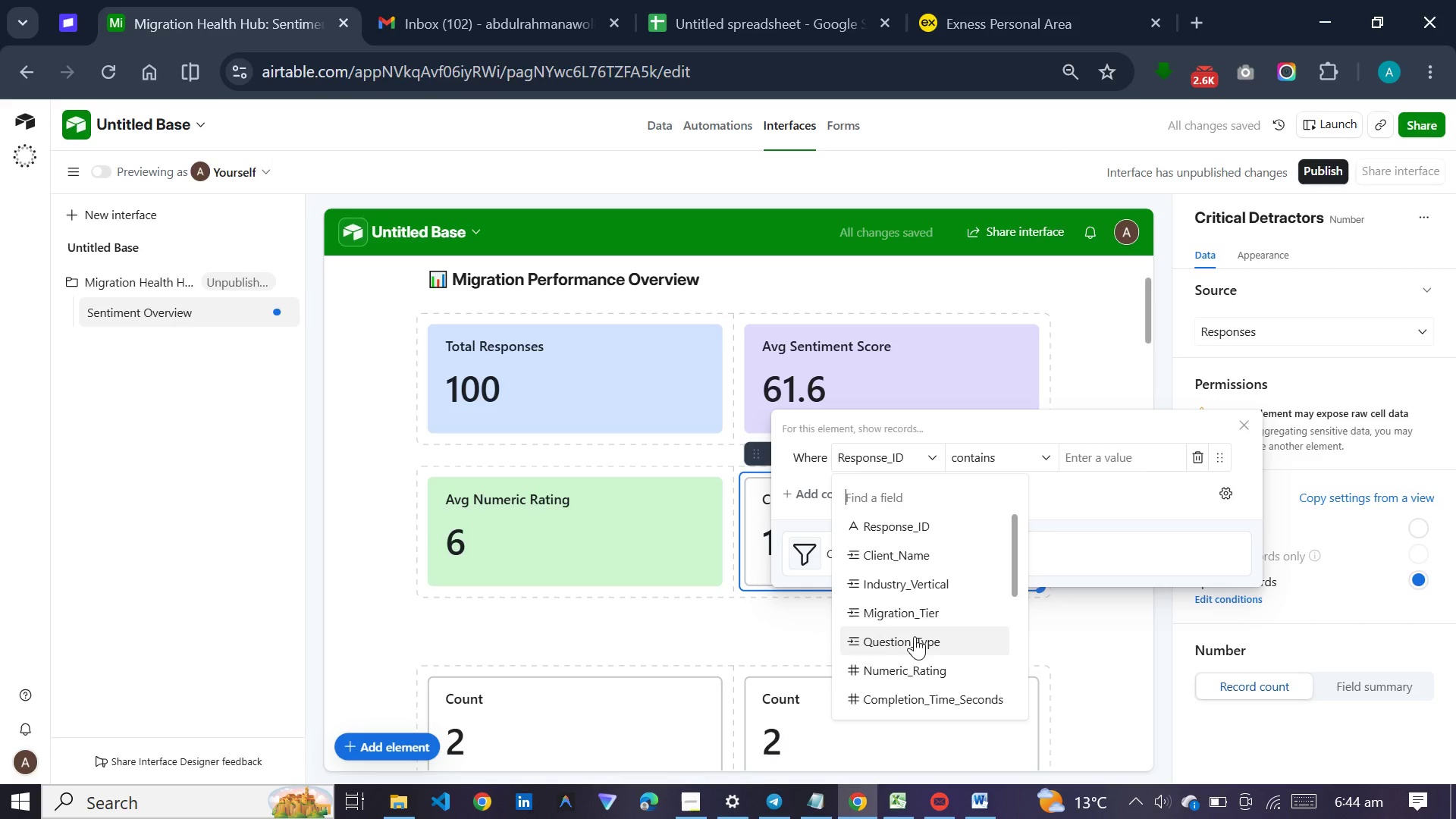 
scroll: coordinate [915, 634], scroll_direction: down, amount: 3.0
 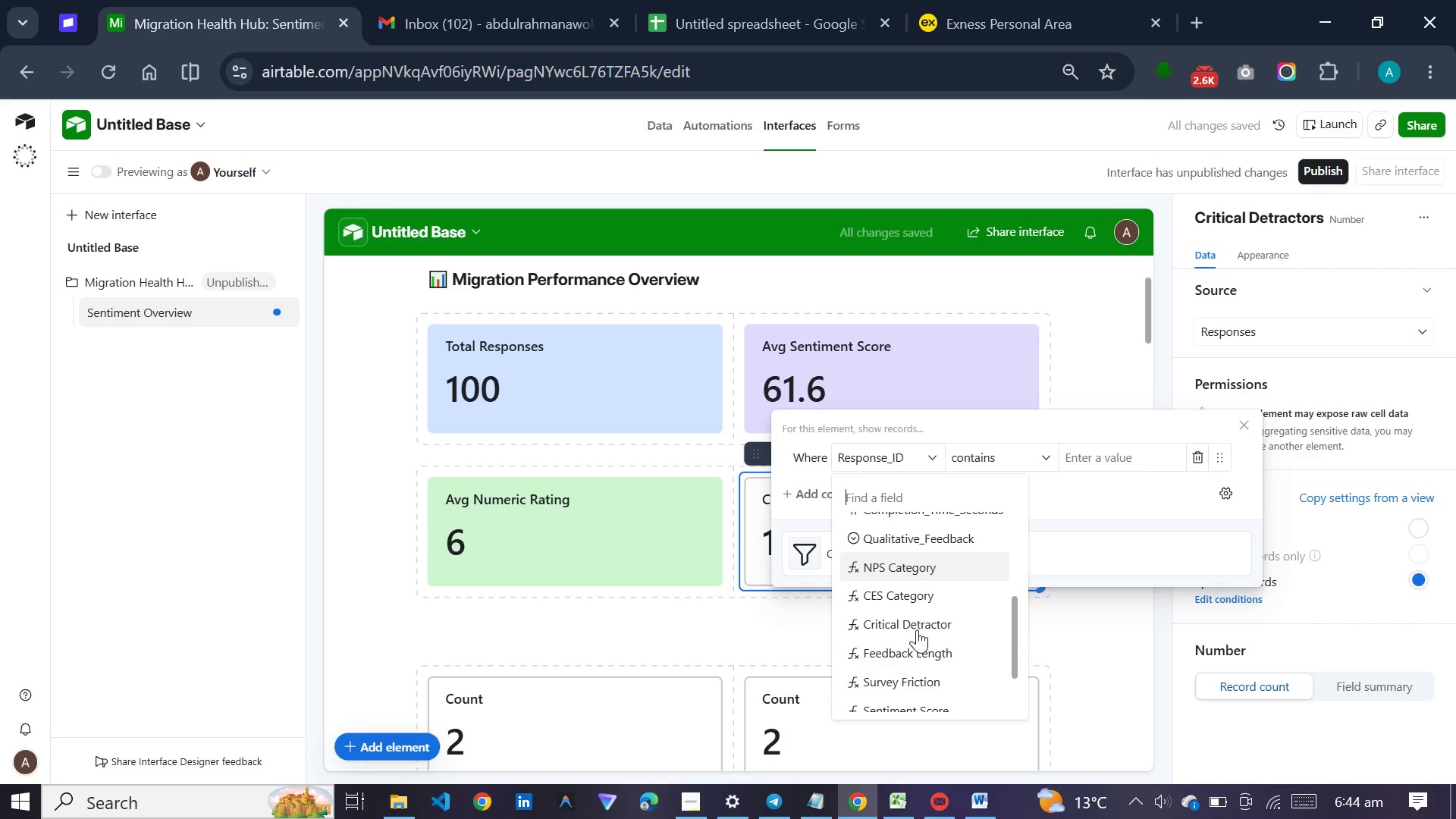 
left_click([922, 616])
 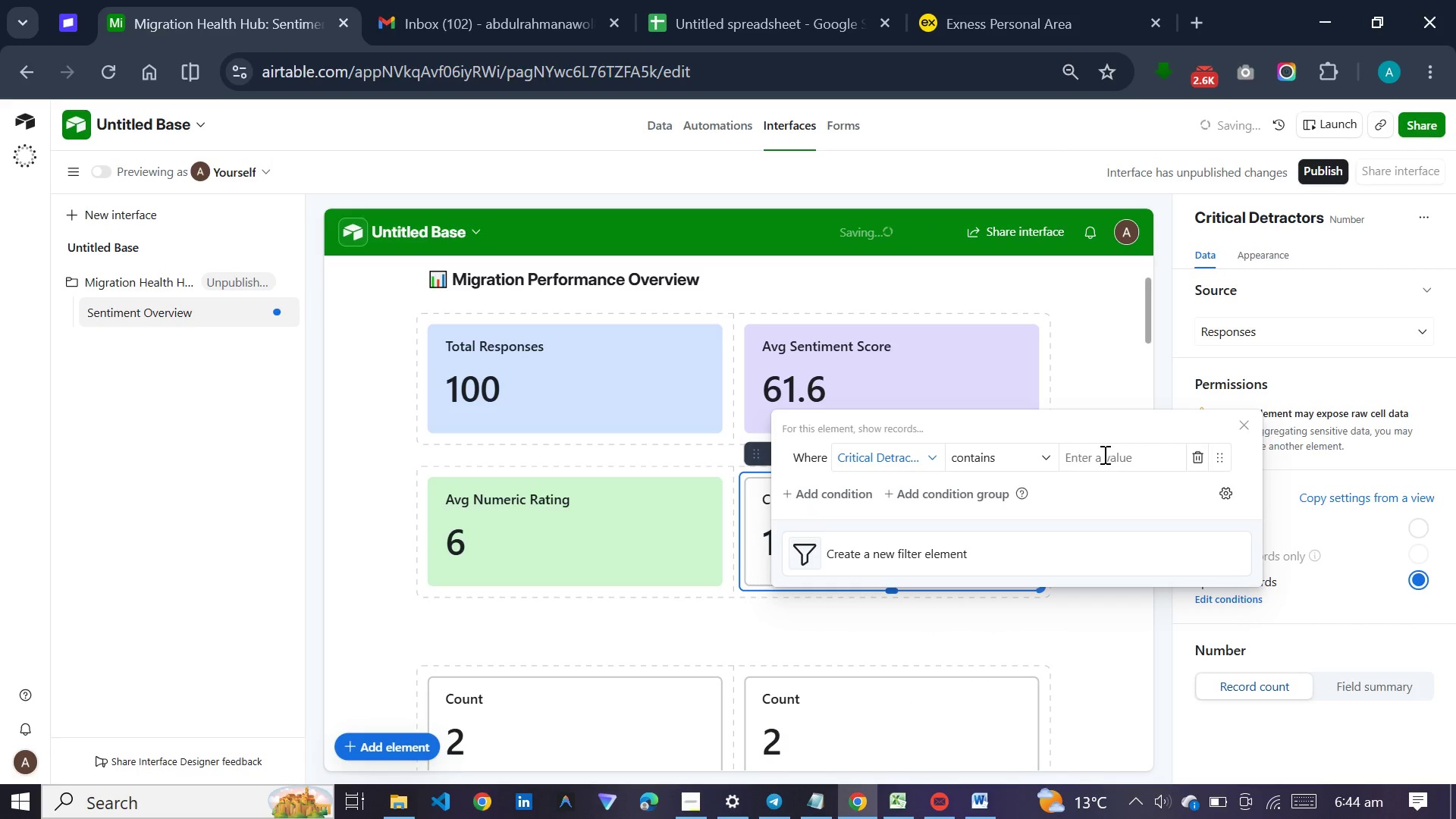 
left_click([1119, 451])
 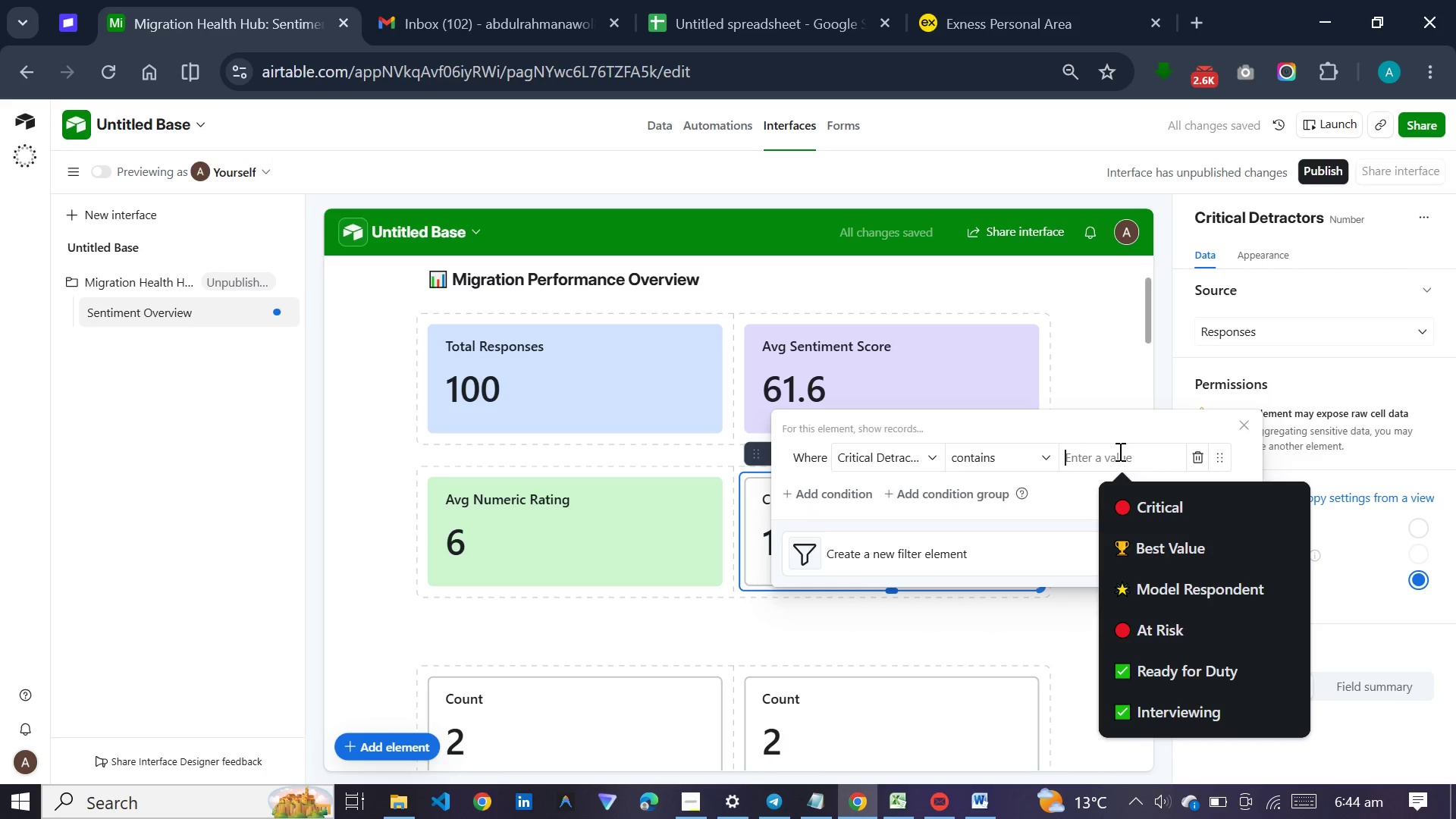 
key(Meta+V)
 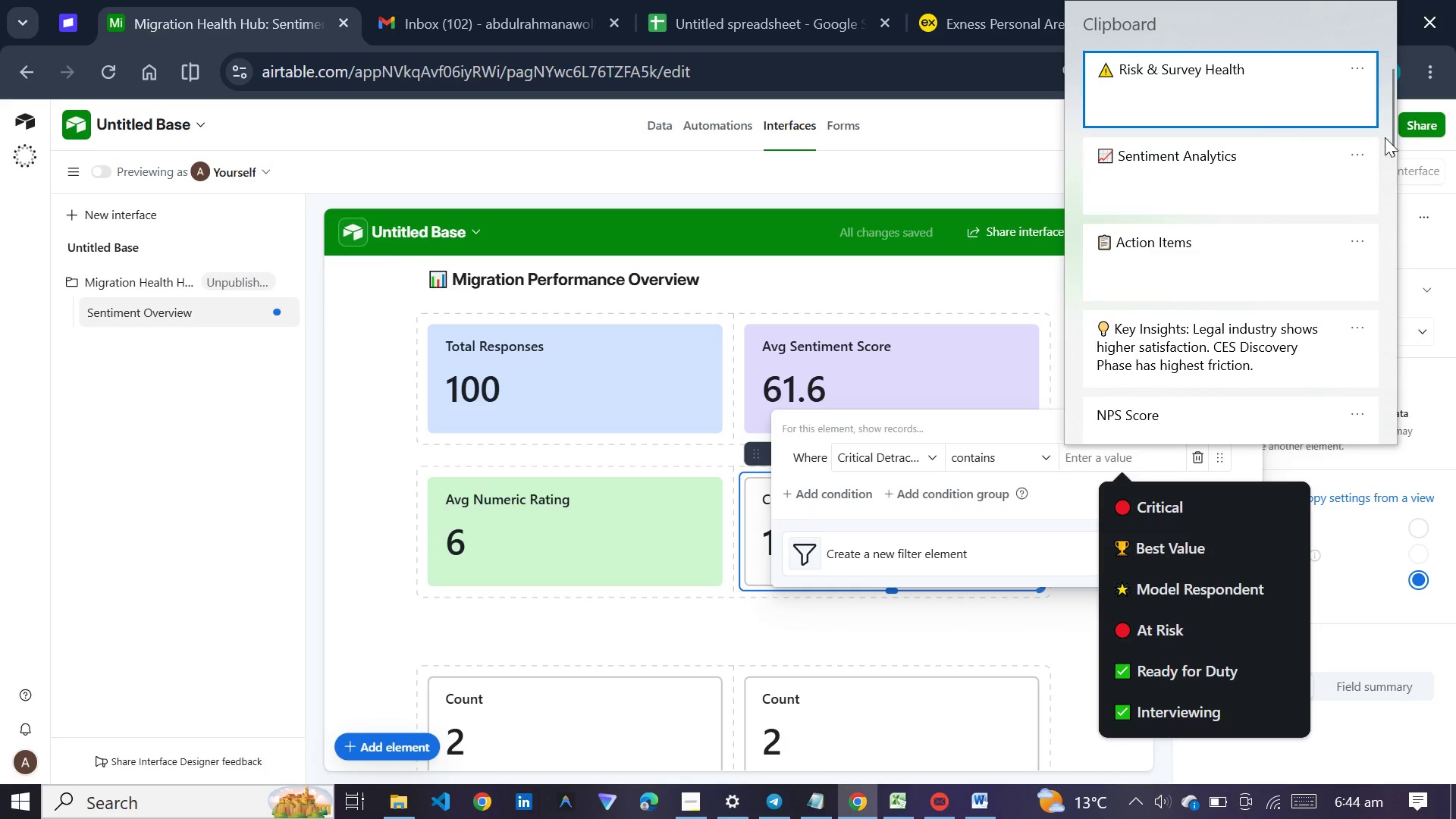 
left_click_drag(start_coordinate=[1385, 137], to_coordinate=[1377, 242])
 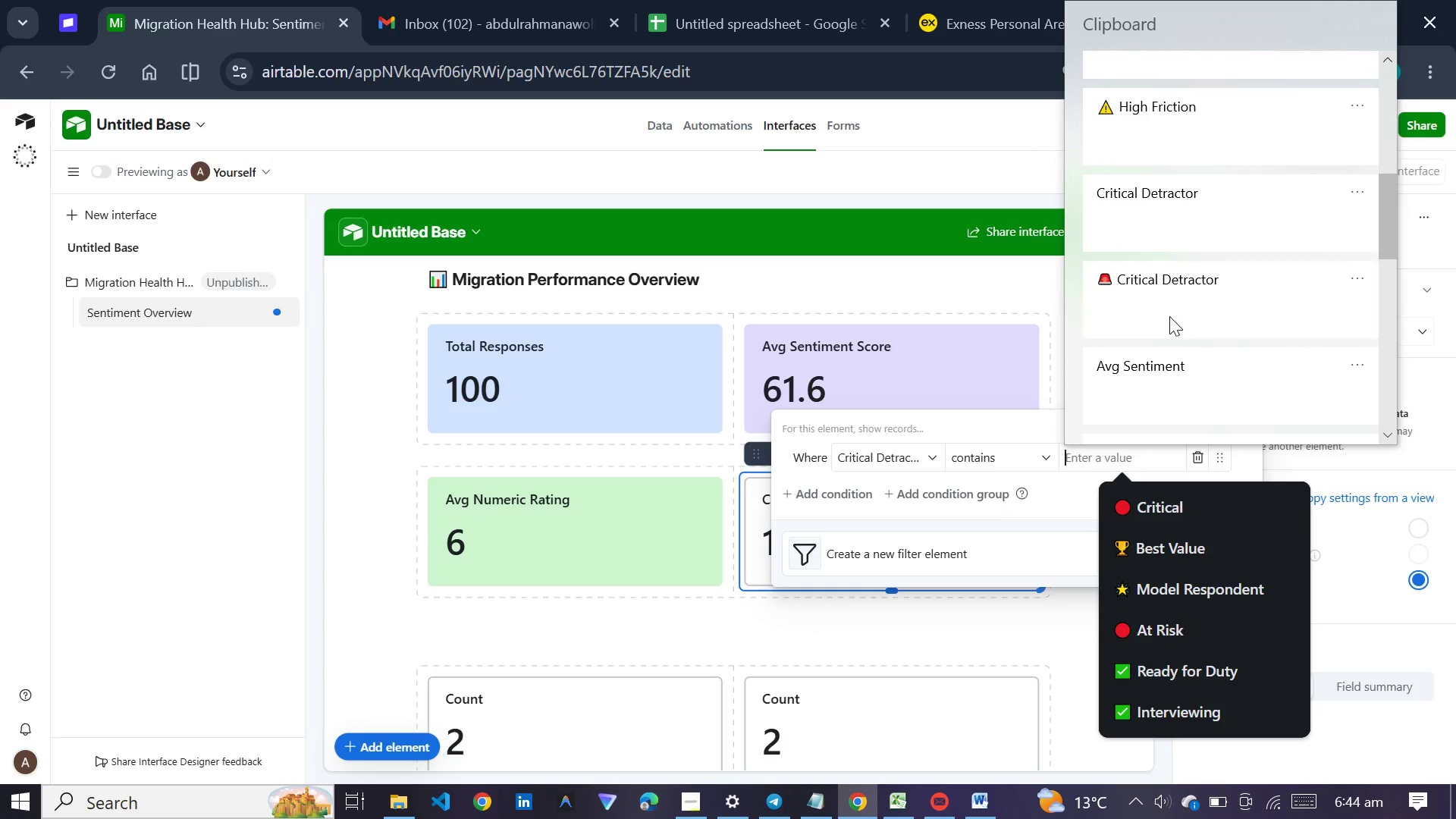 
left_click([1169, 316])
 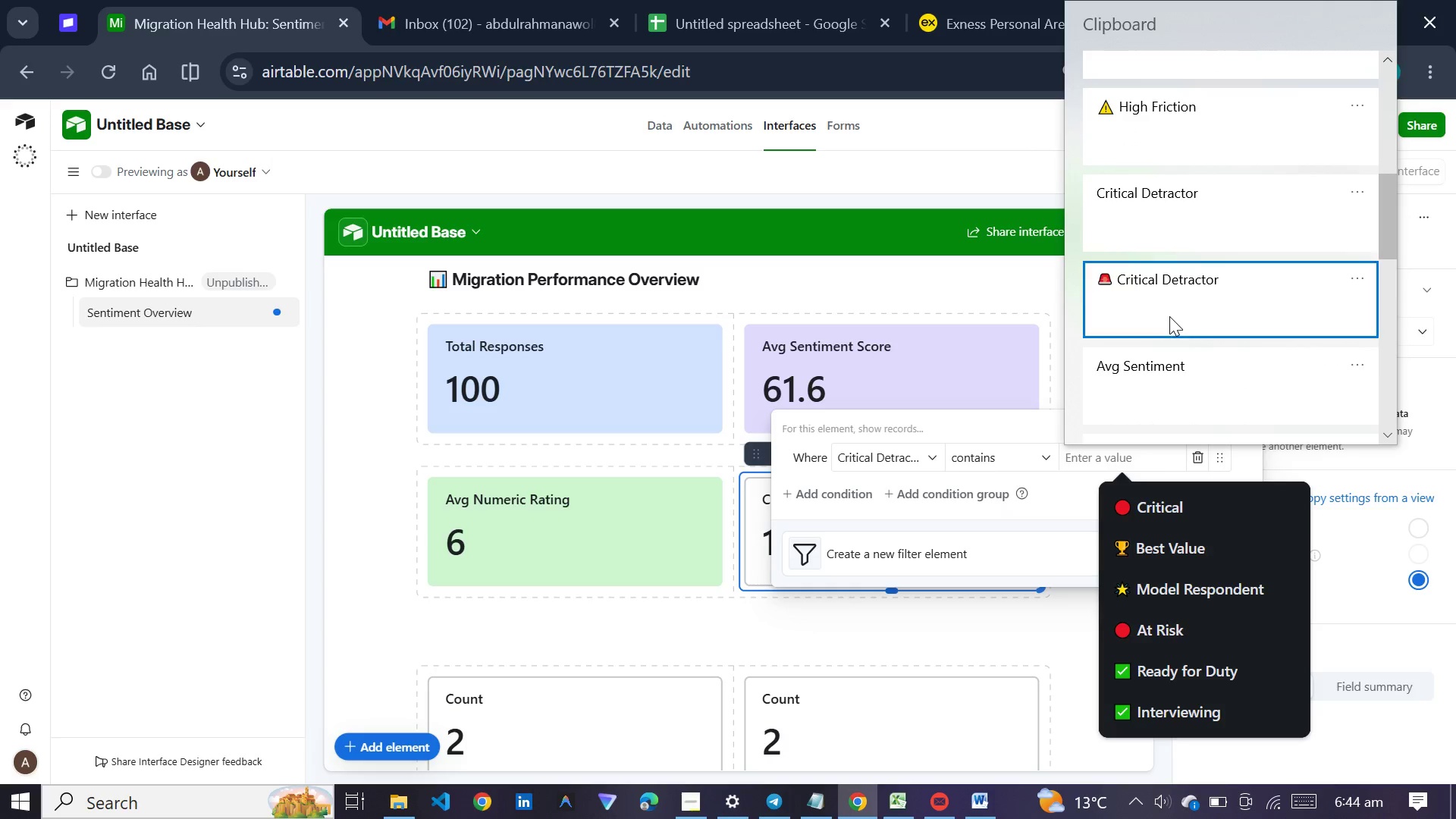 
key(Control+ControlLeft)
 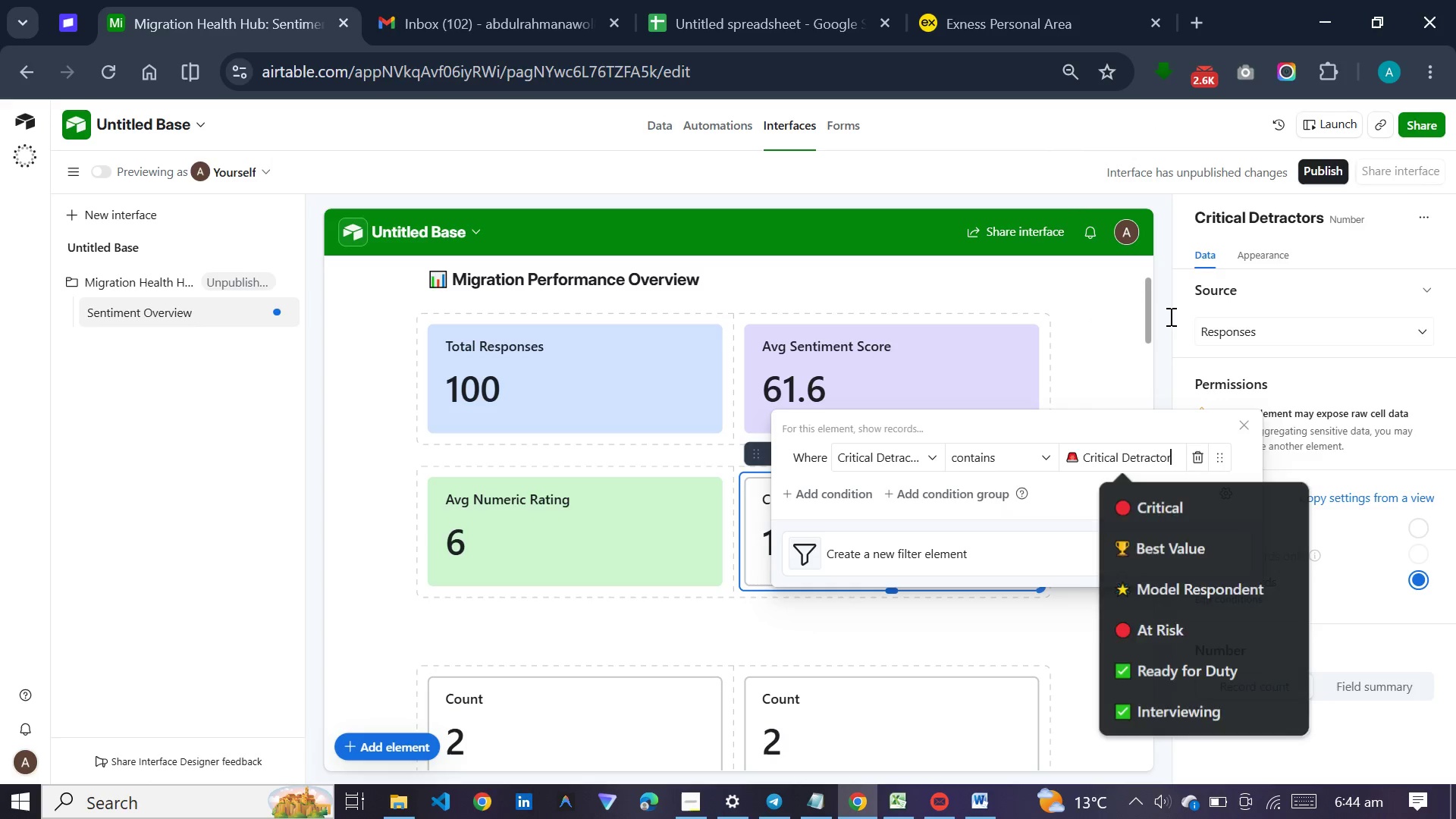 
hold_key(key=V, duration=19.41)
 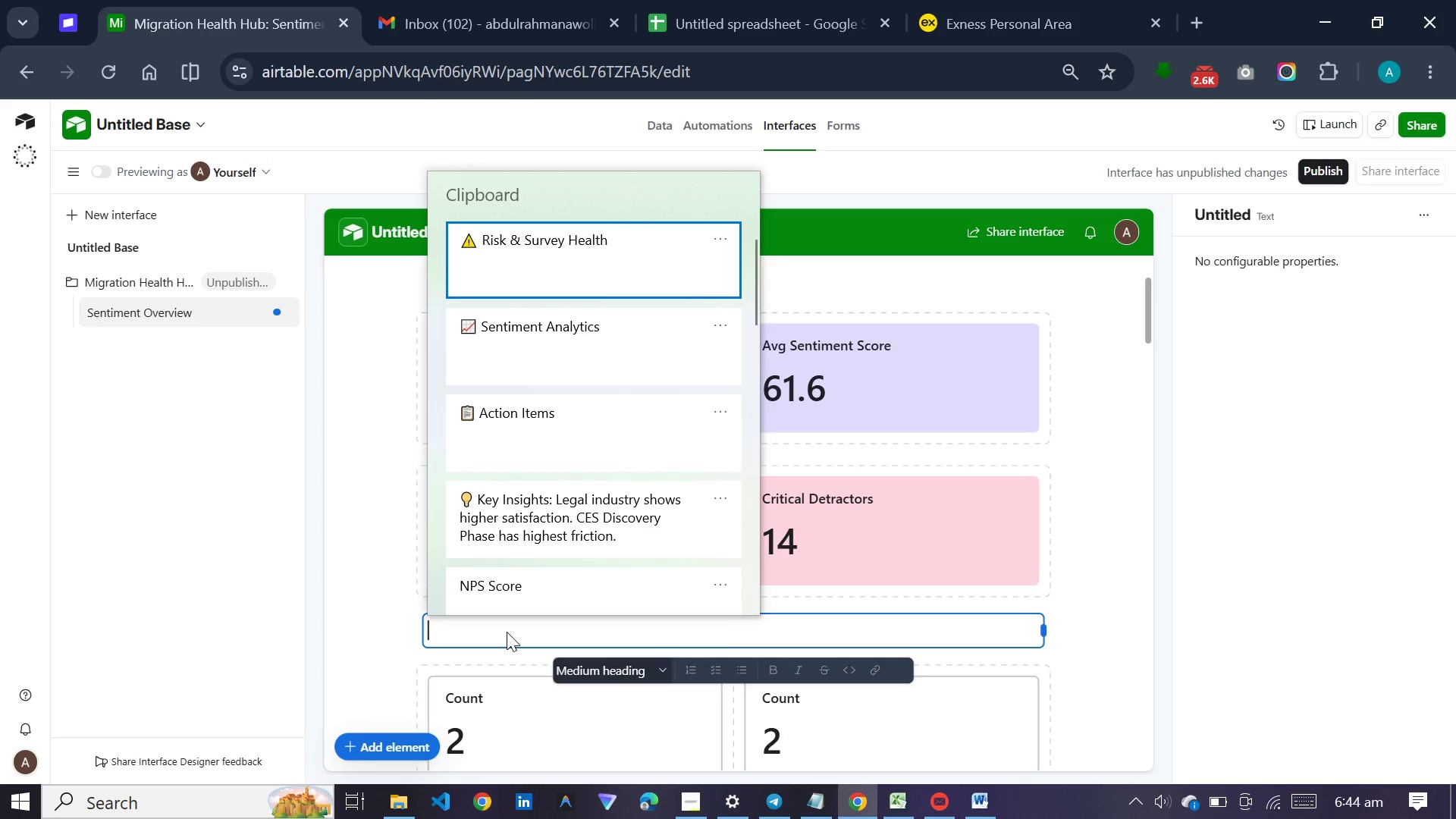 
left_click([1105, 697])
 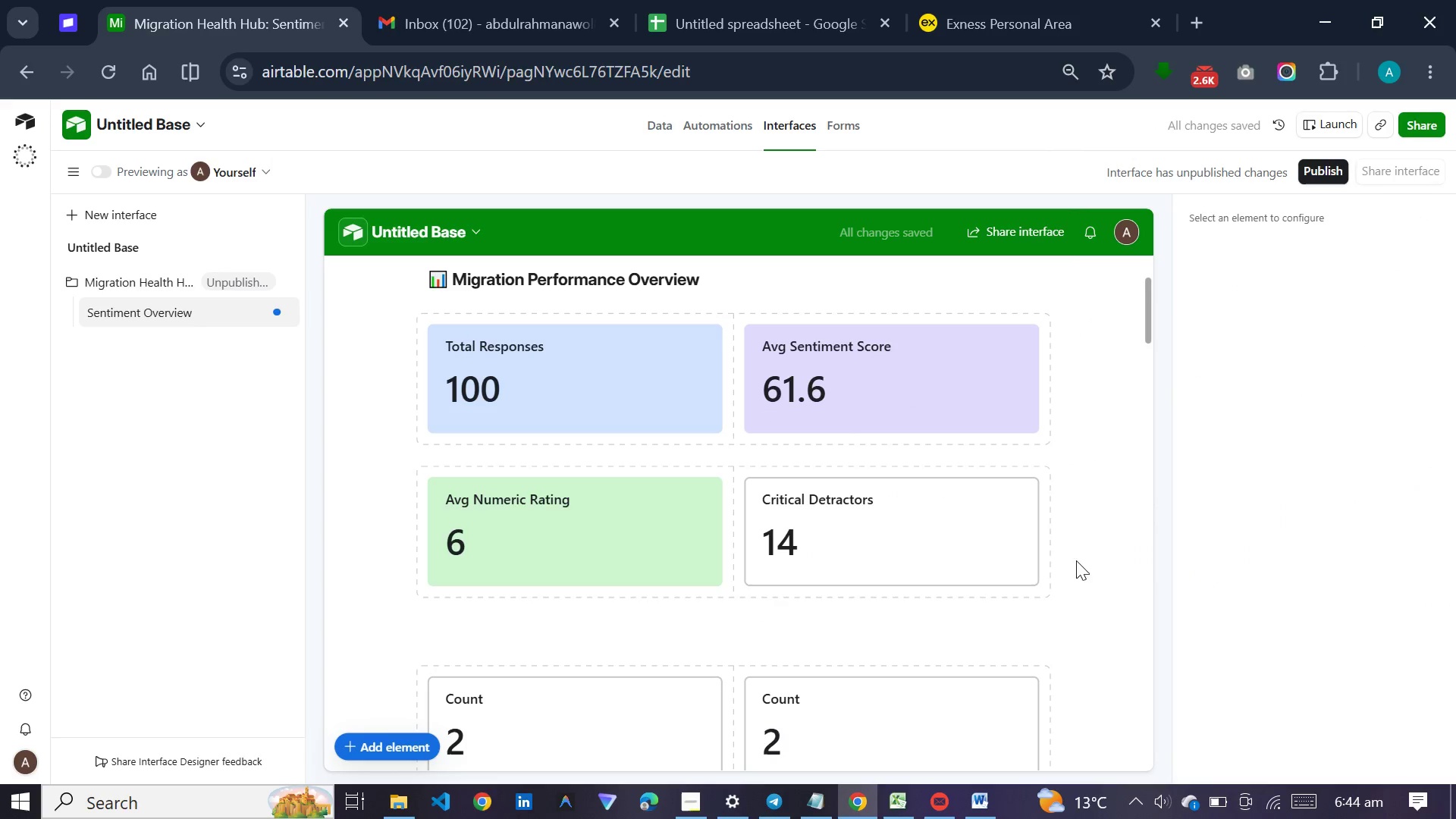 
left_click([932, 547])
 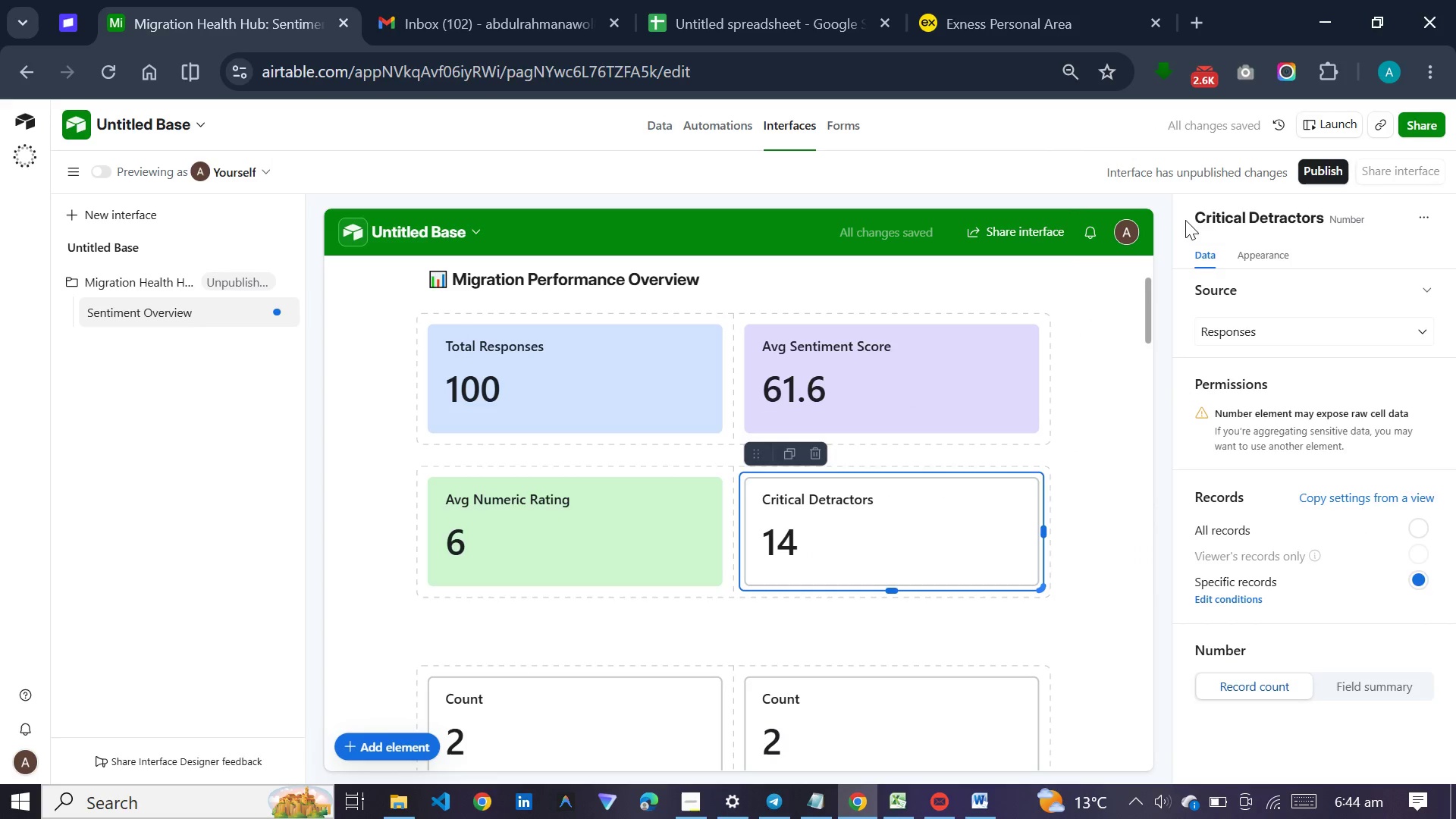 
left_click([1287, 257])
 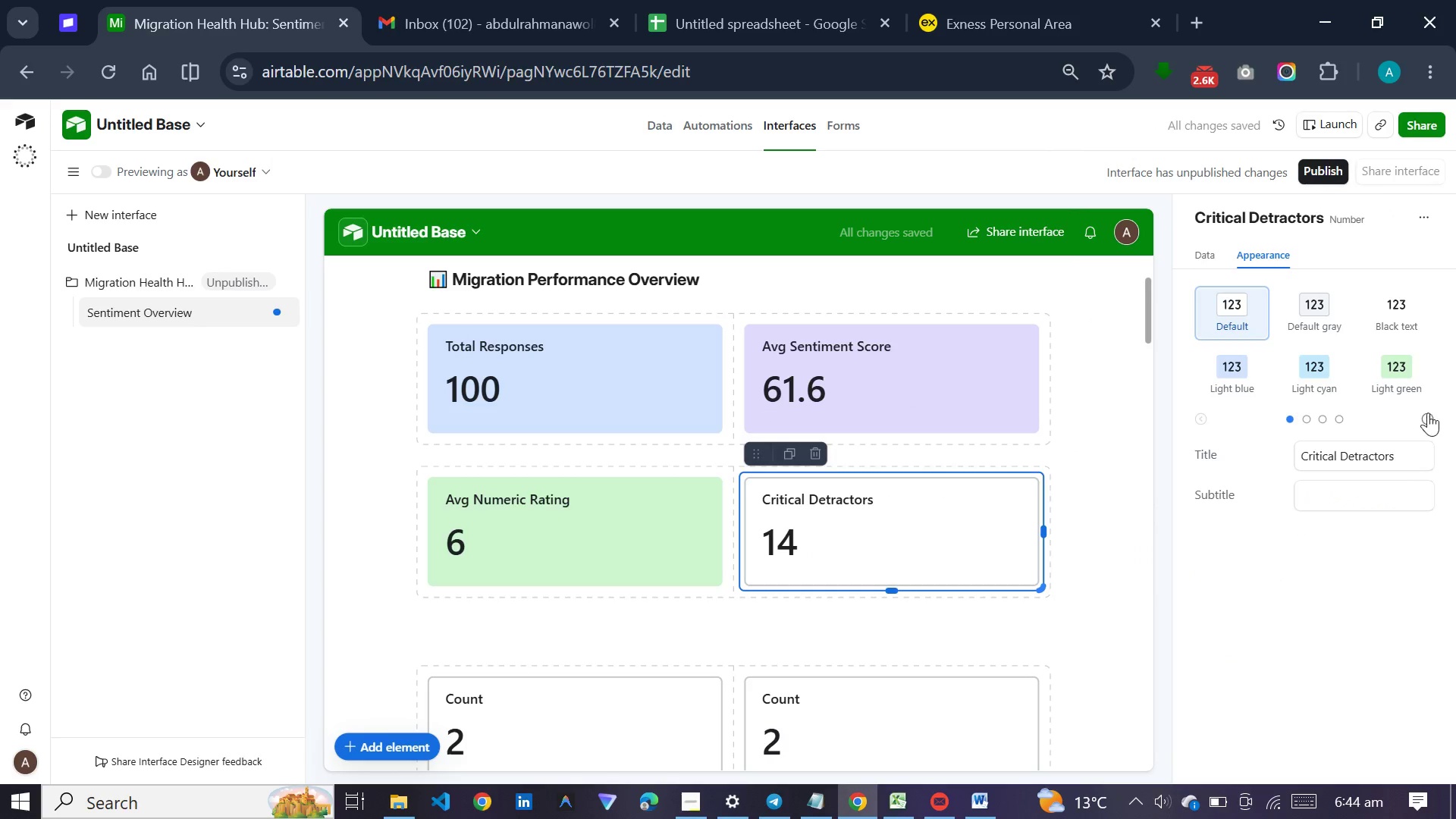 
left_click([1428, 418])
 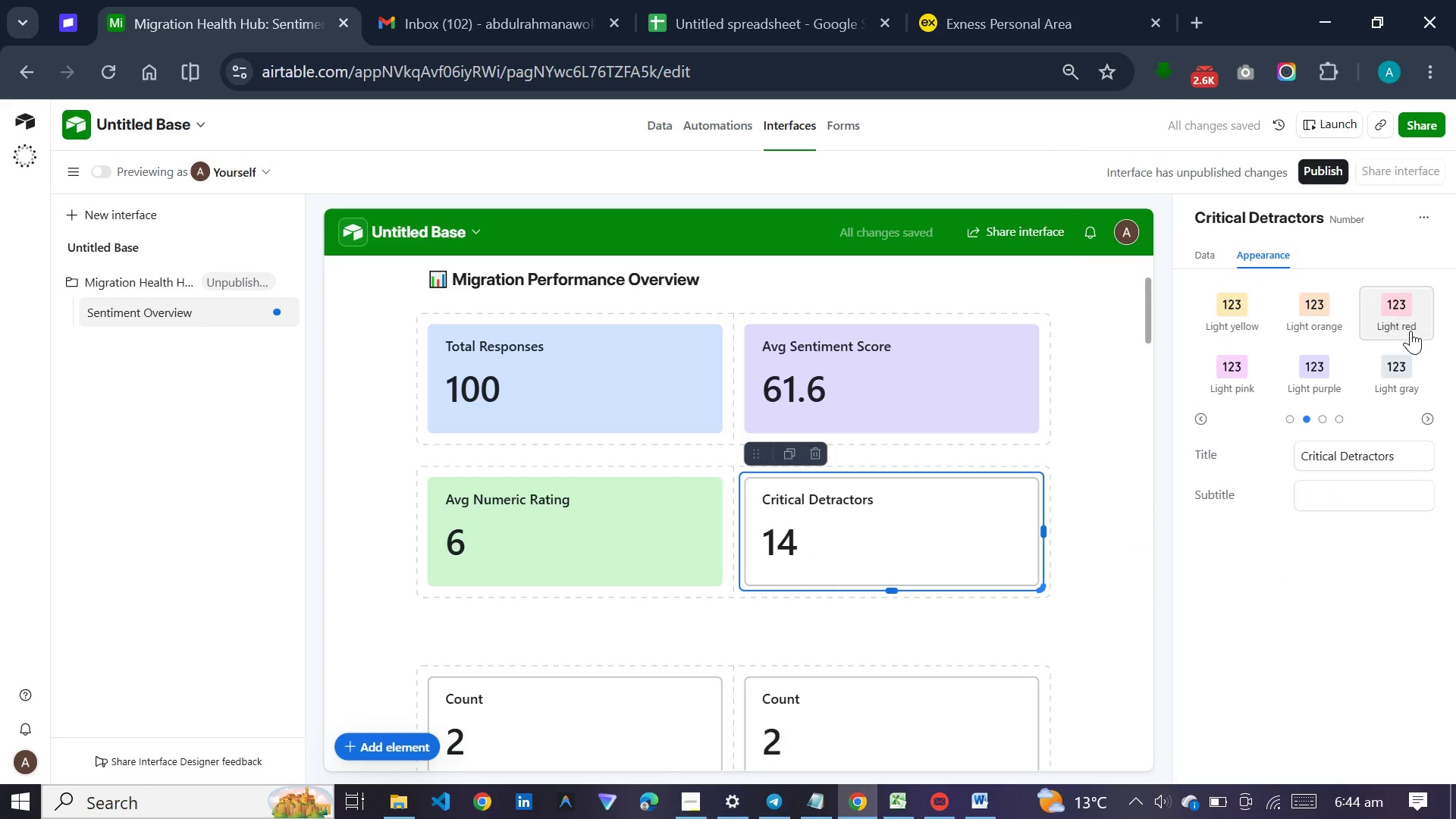 
left_click([1410, 318])
 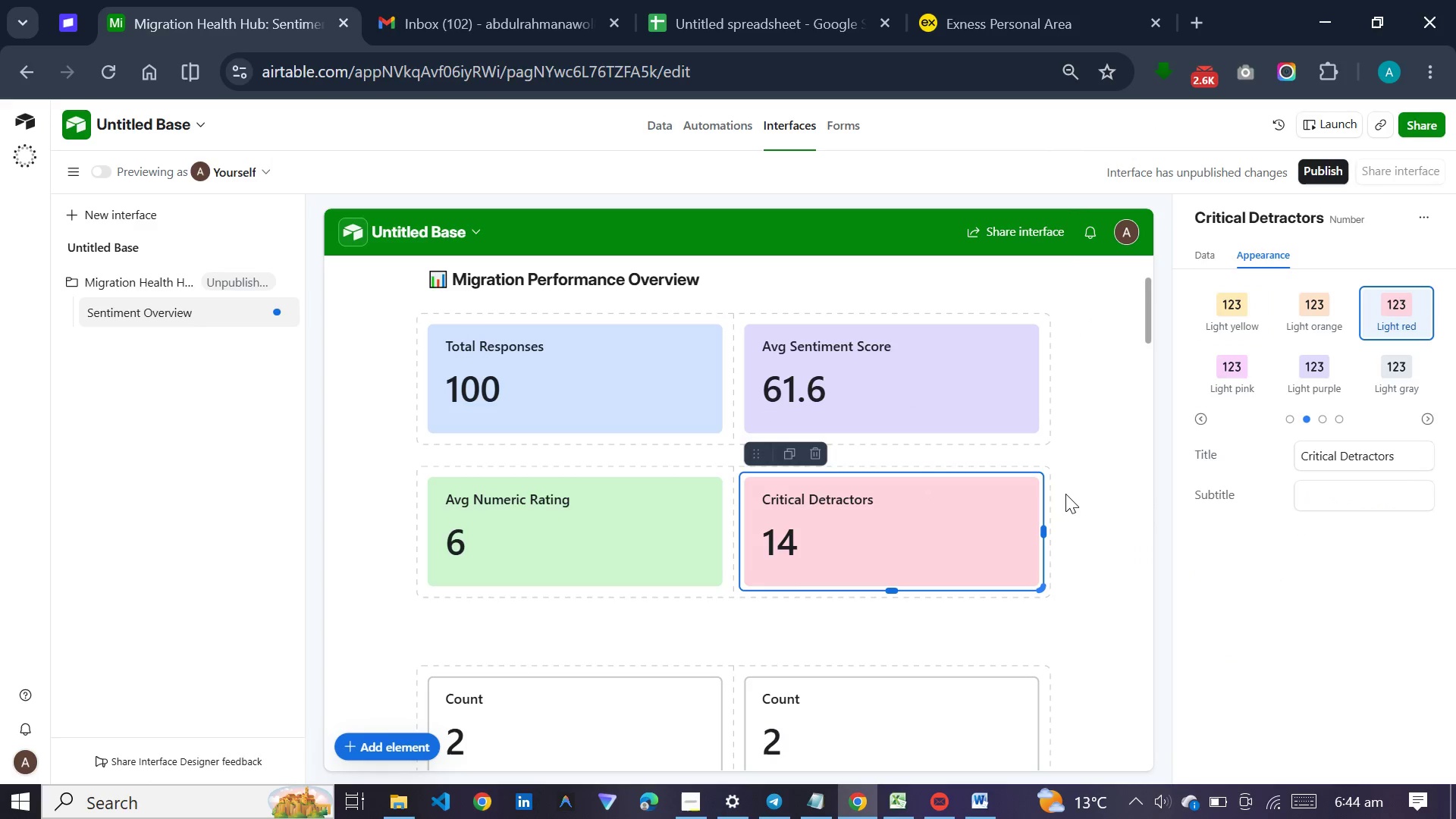 
left_click([1065, 499])
 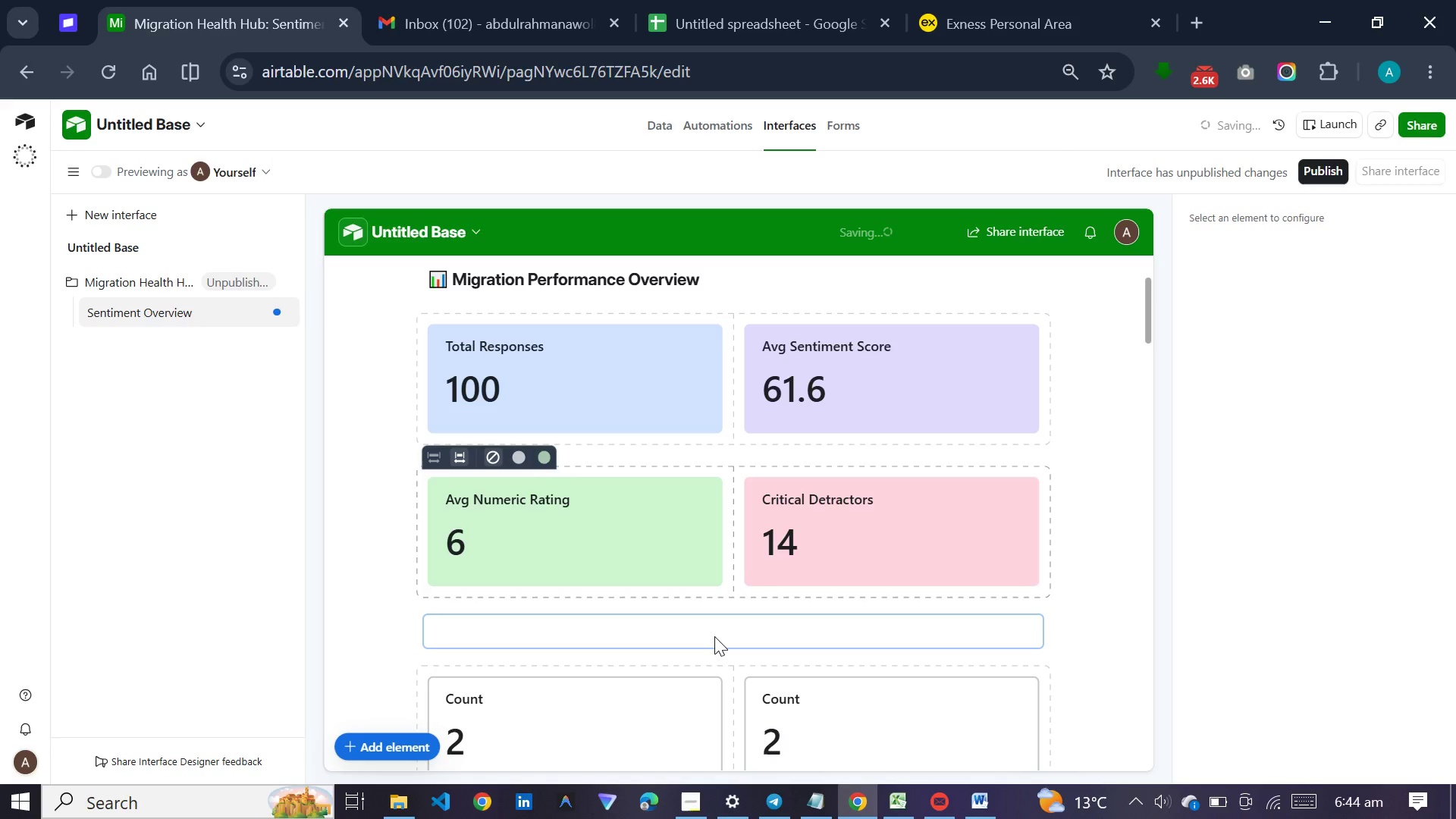 
double_click([714, 636])
 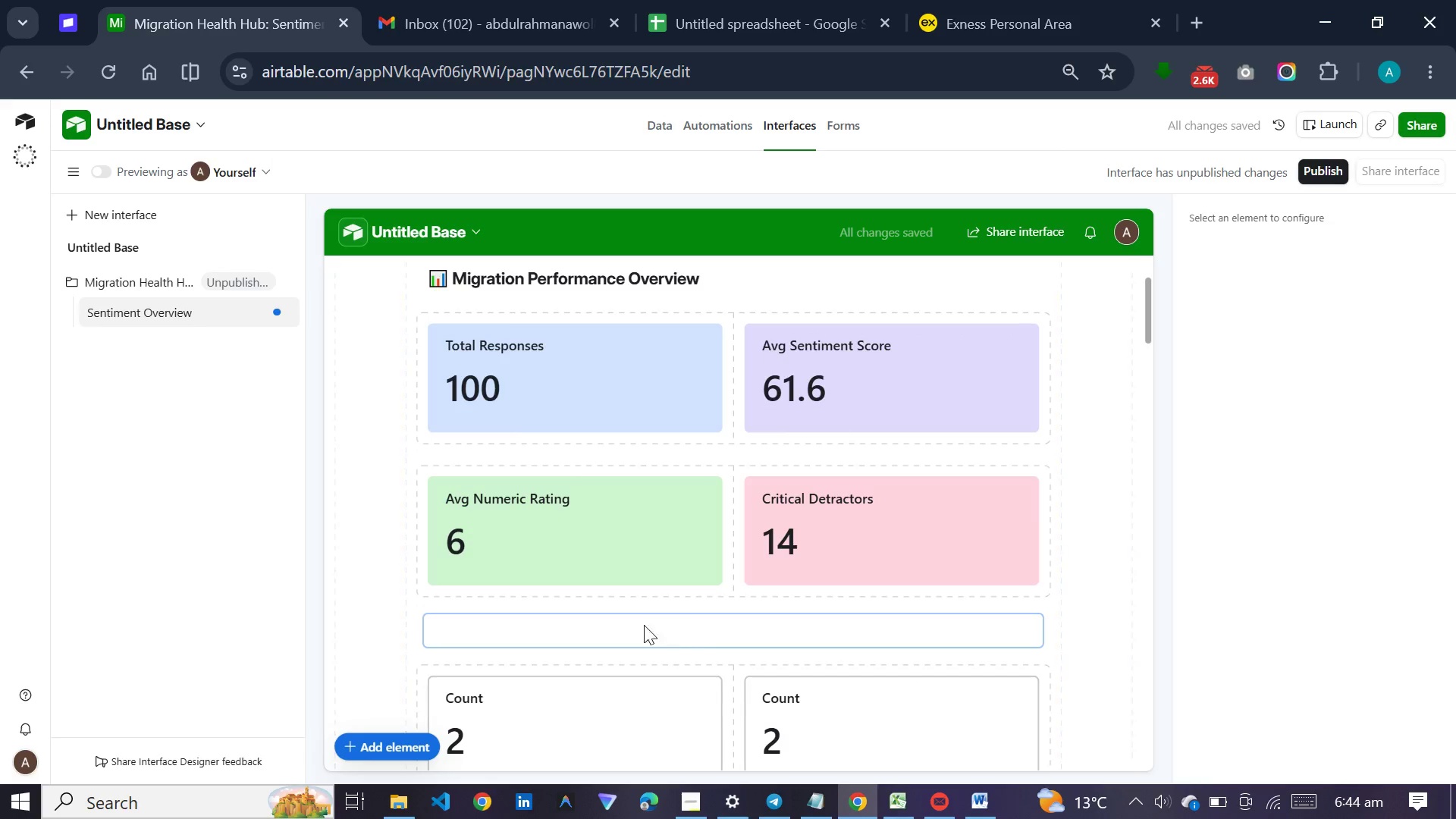 
left_click([509, 632])
 